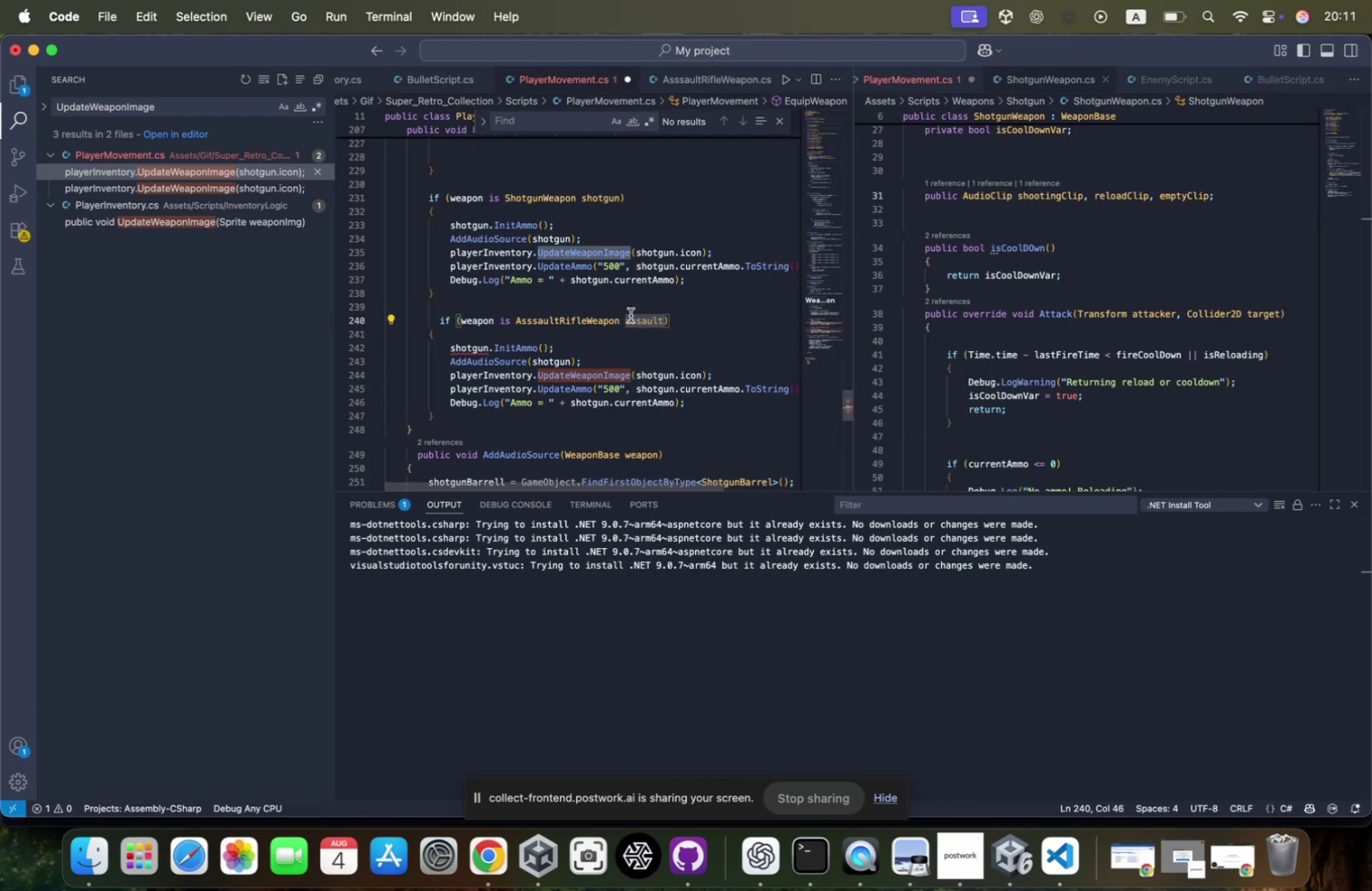 
double_click([631, 315])
 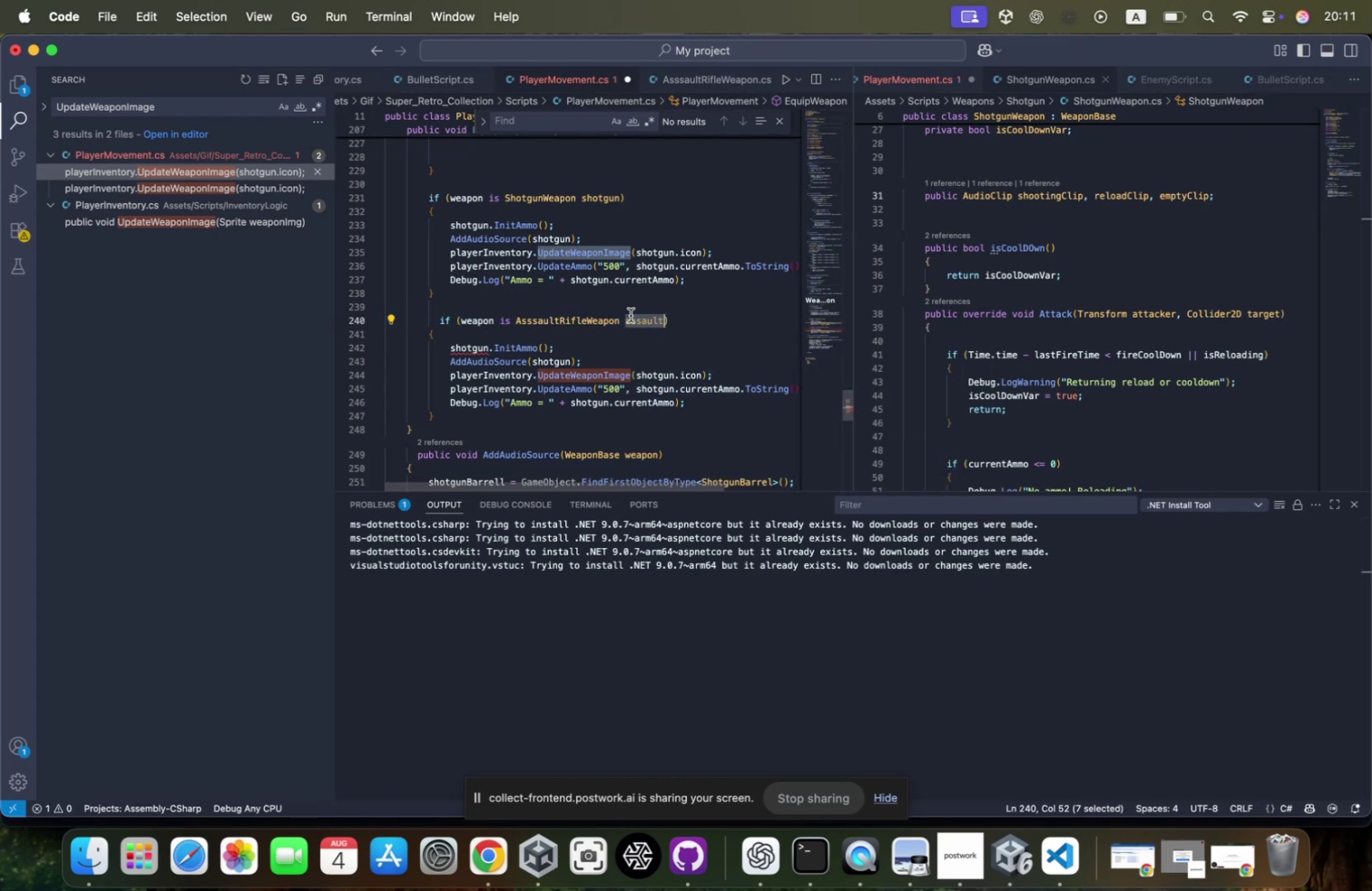 
key(Meta+CommandLeft)
 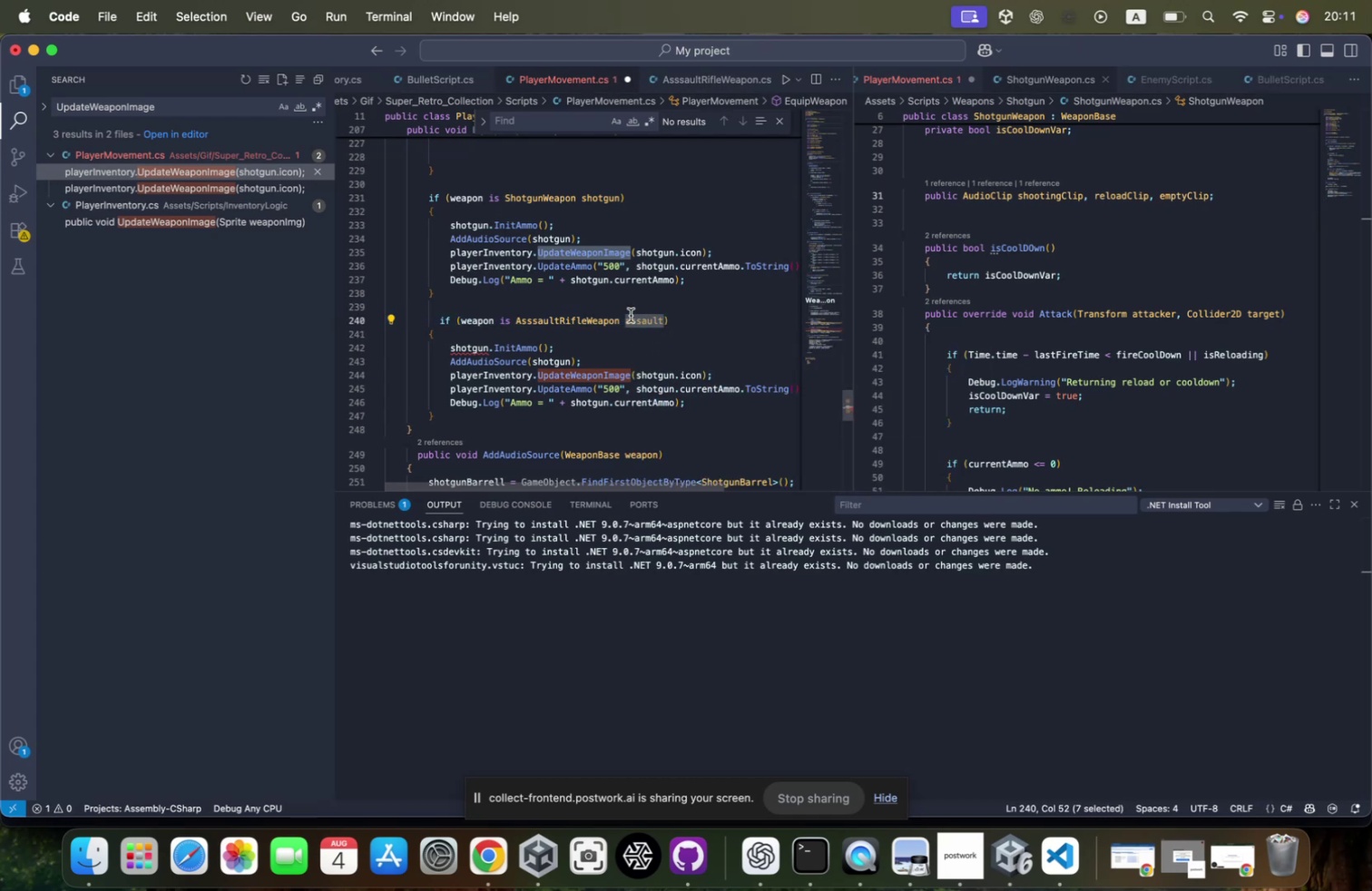 
key(Meta+C)
 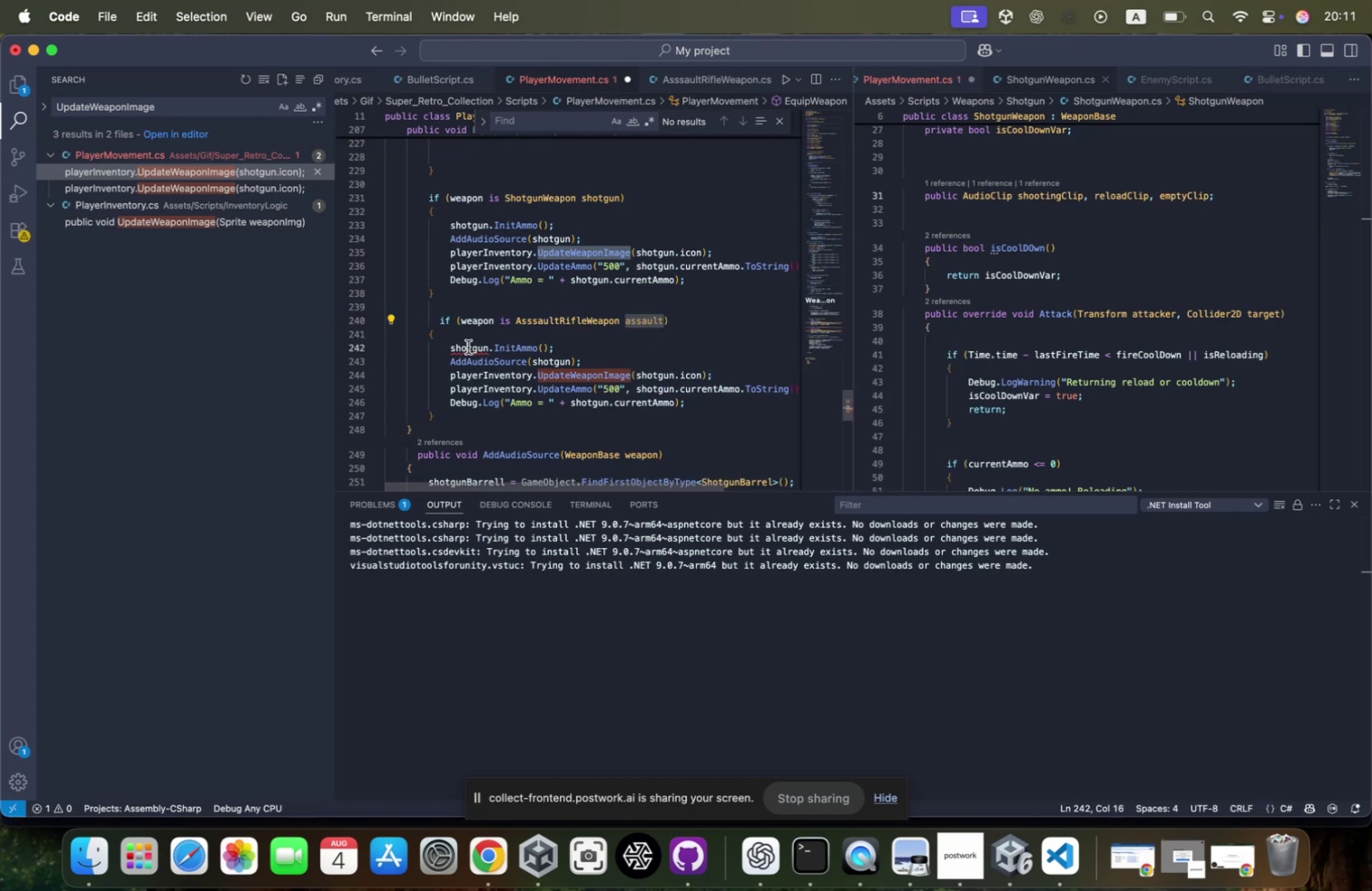 
key(Meta+CommandLeft)
 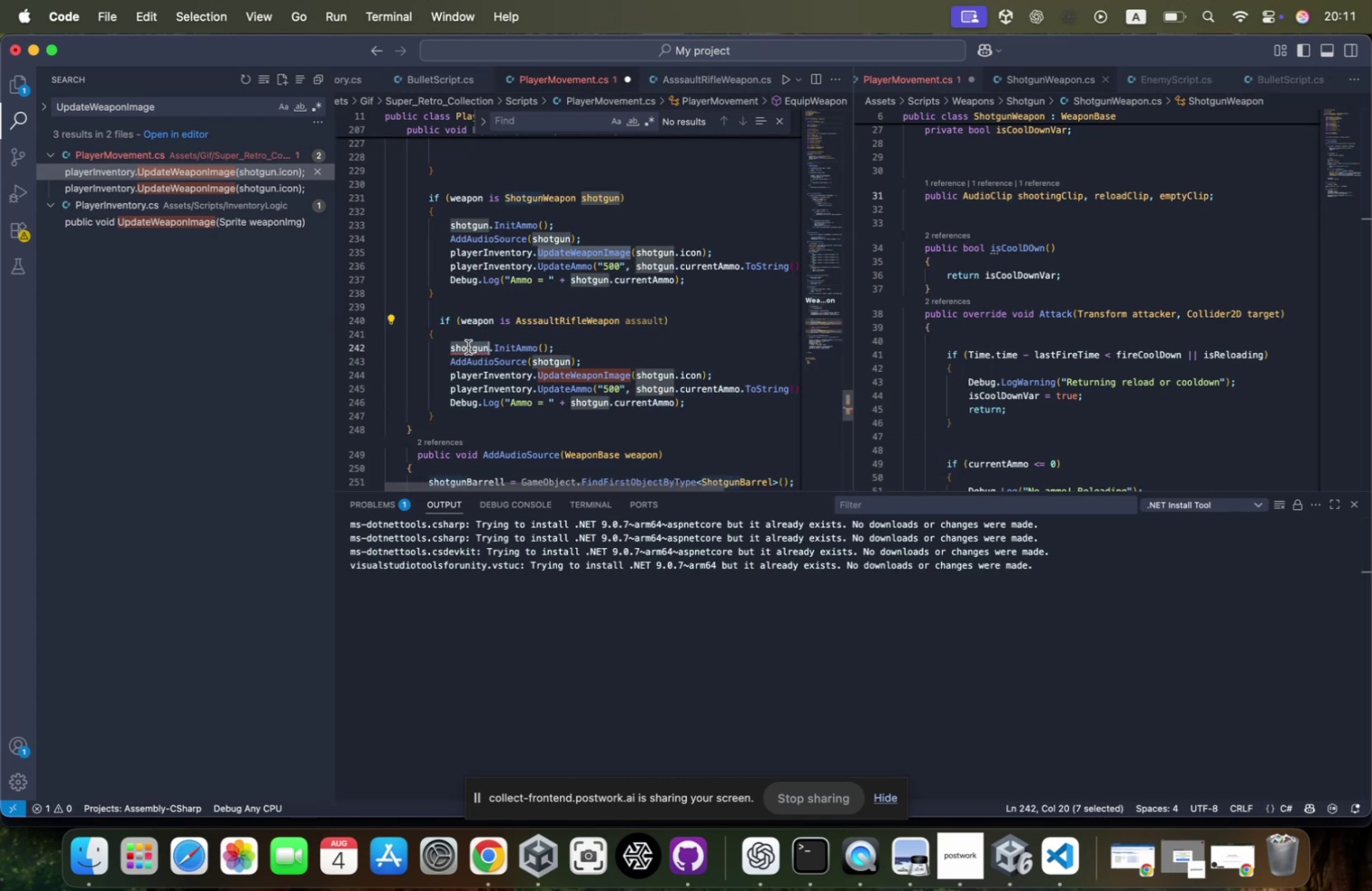 
key(Meta+V)
 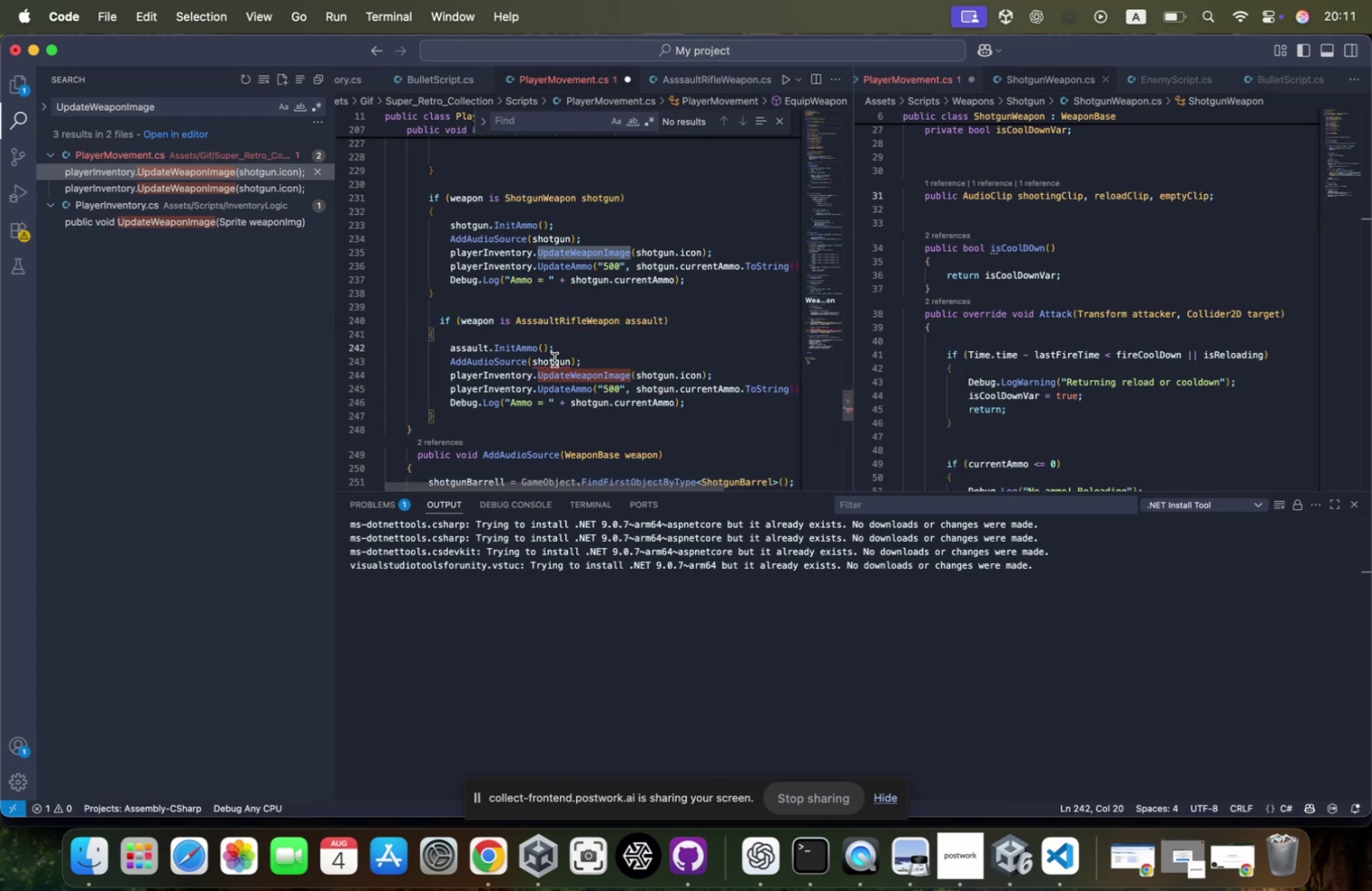 
double_click([552, 359])
 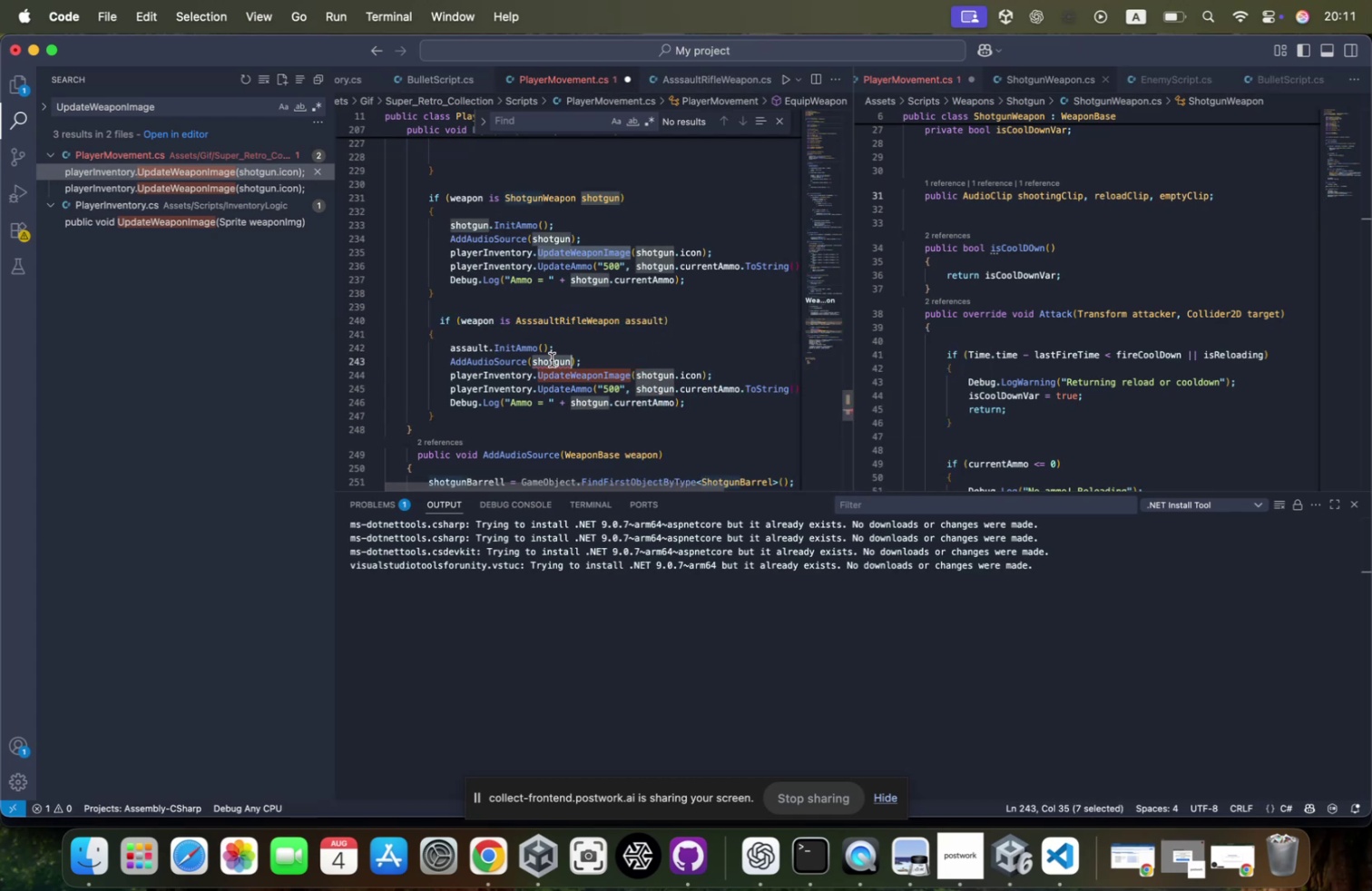 
key(Meta+CommandLeft)
 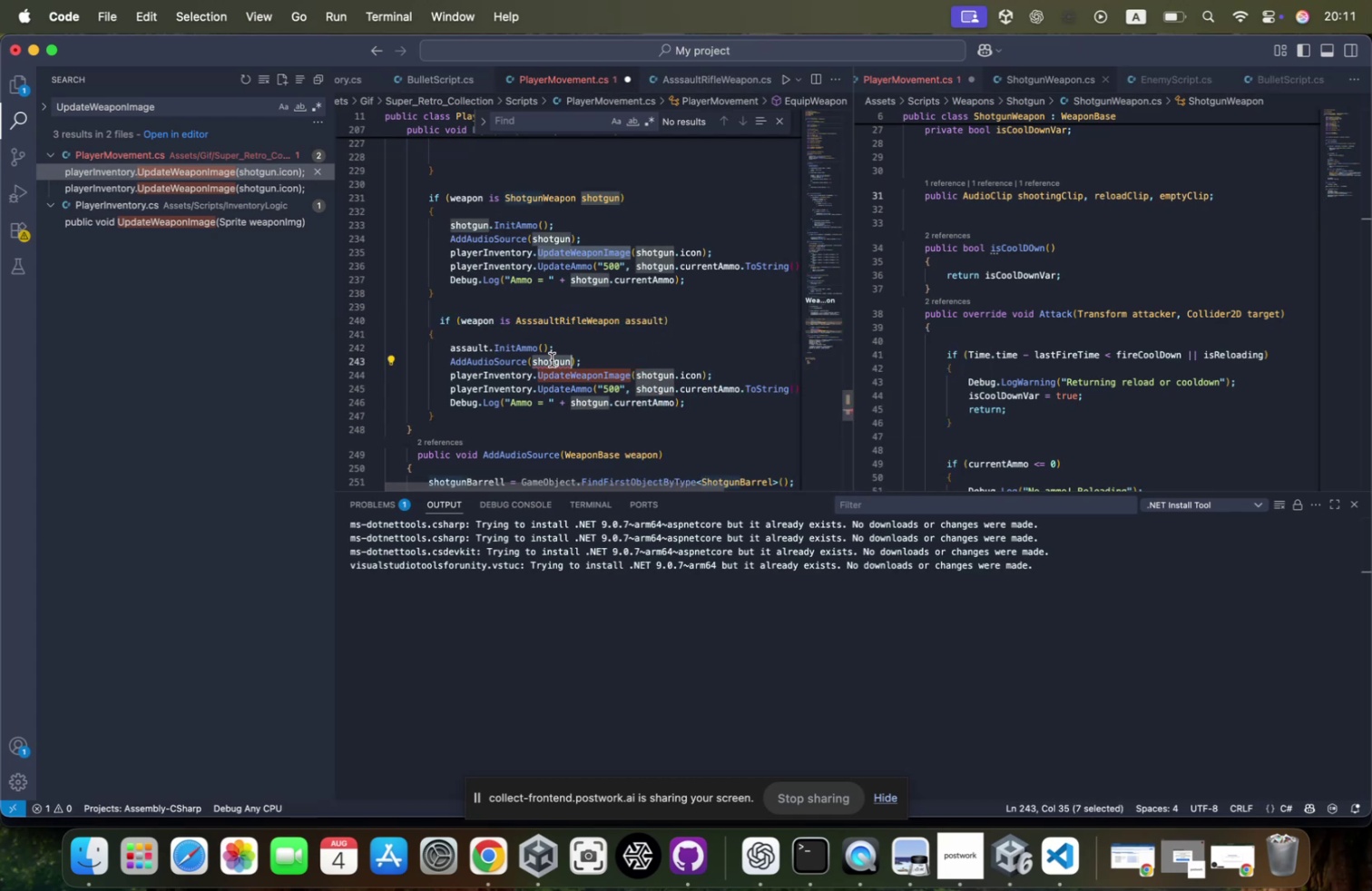 
key(Meta+V)
 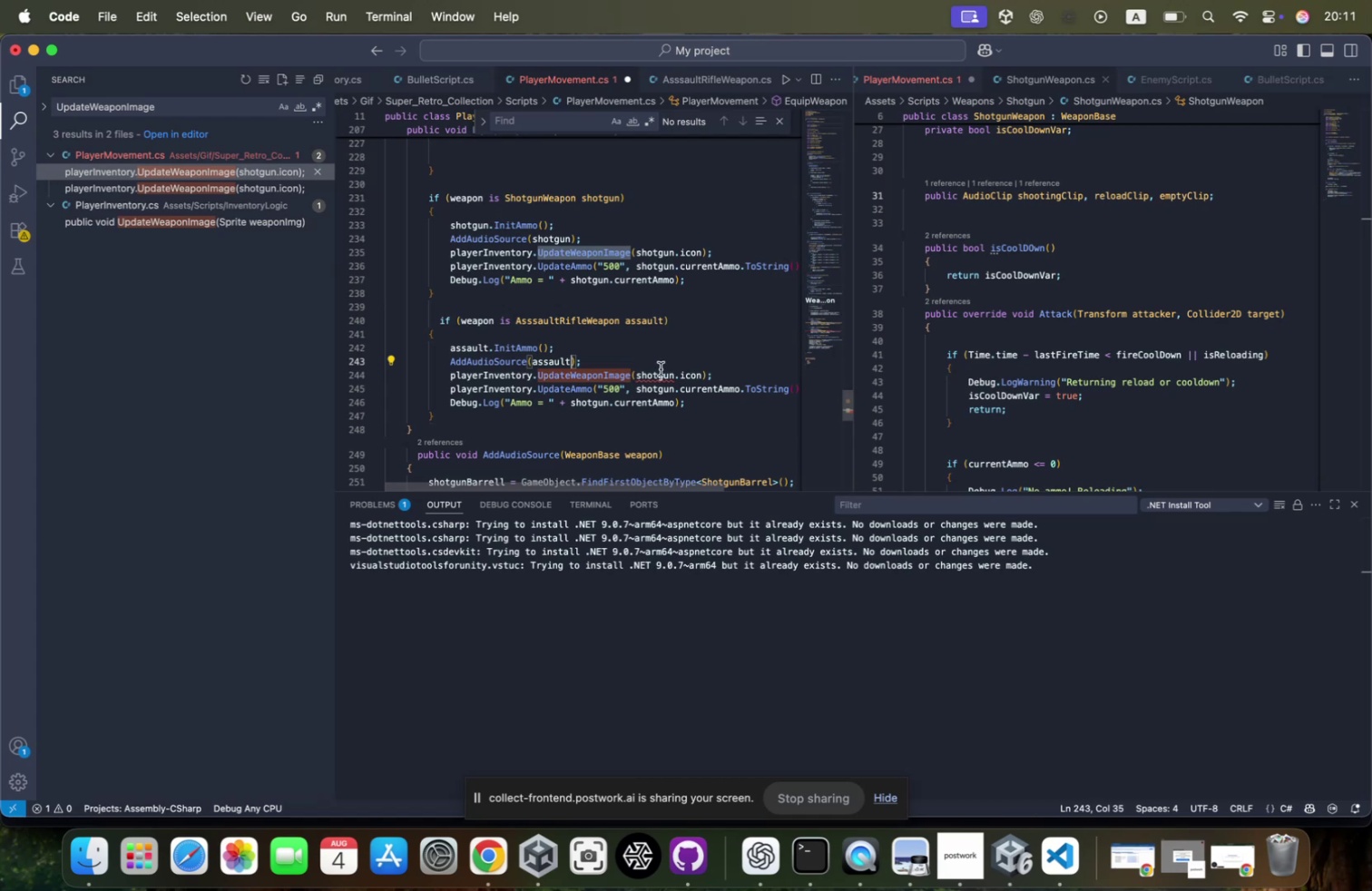 
left_click([661, 368])
 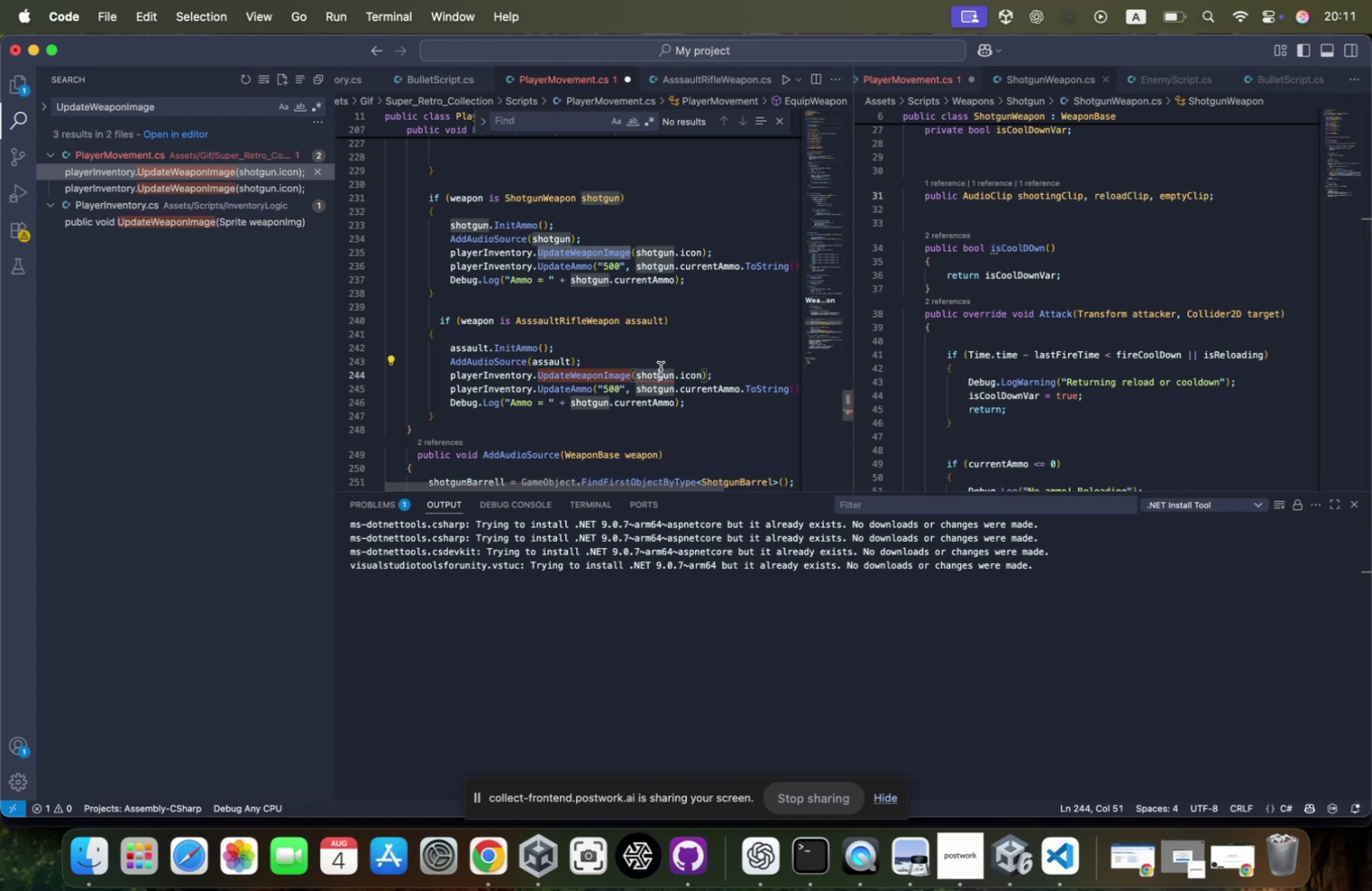 
left_click([661, 368])
 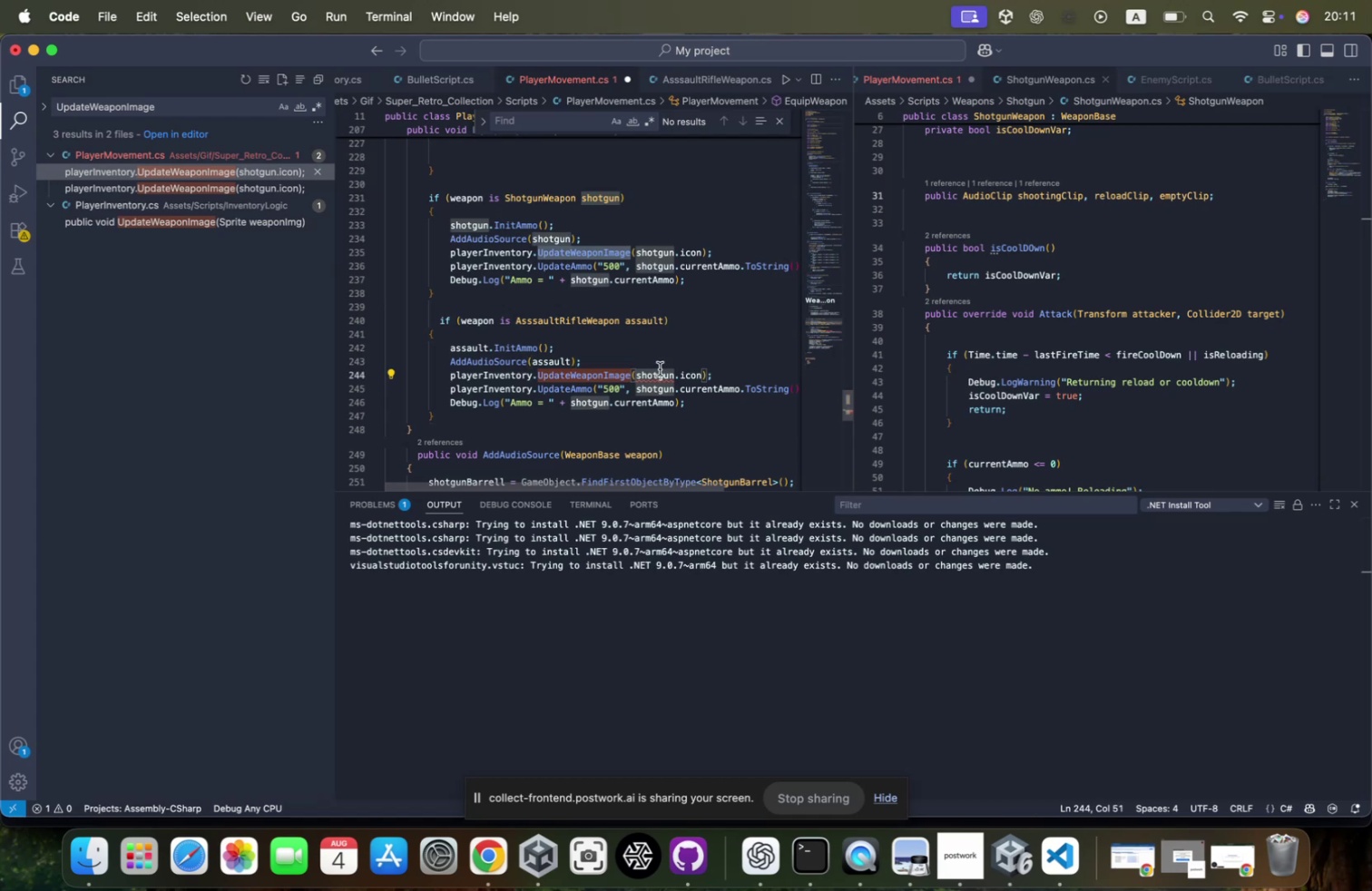 
double_click([660, 368])
 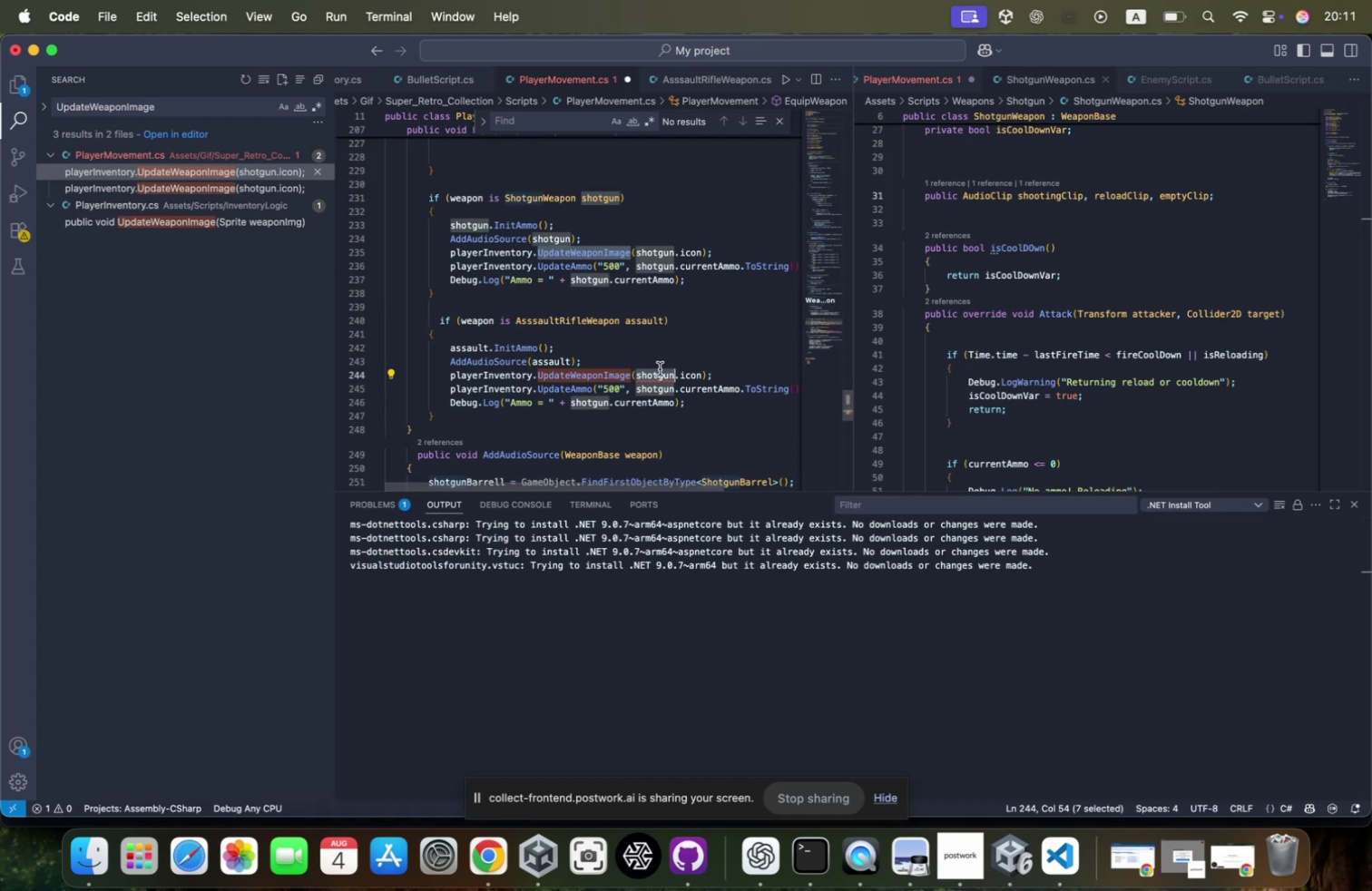 
key(Meta+CommandLeft)
 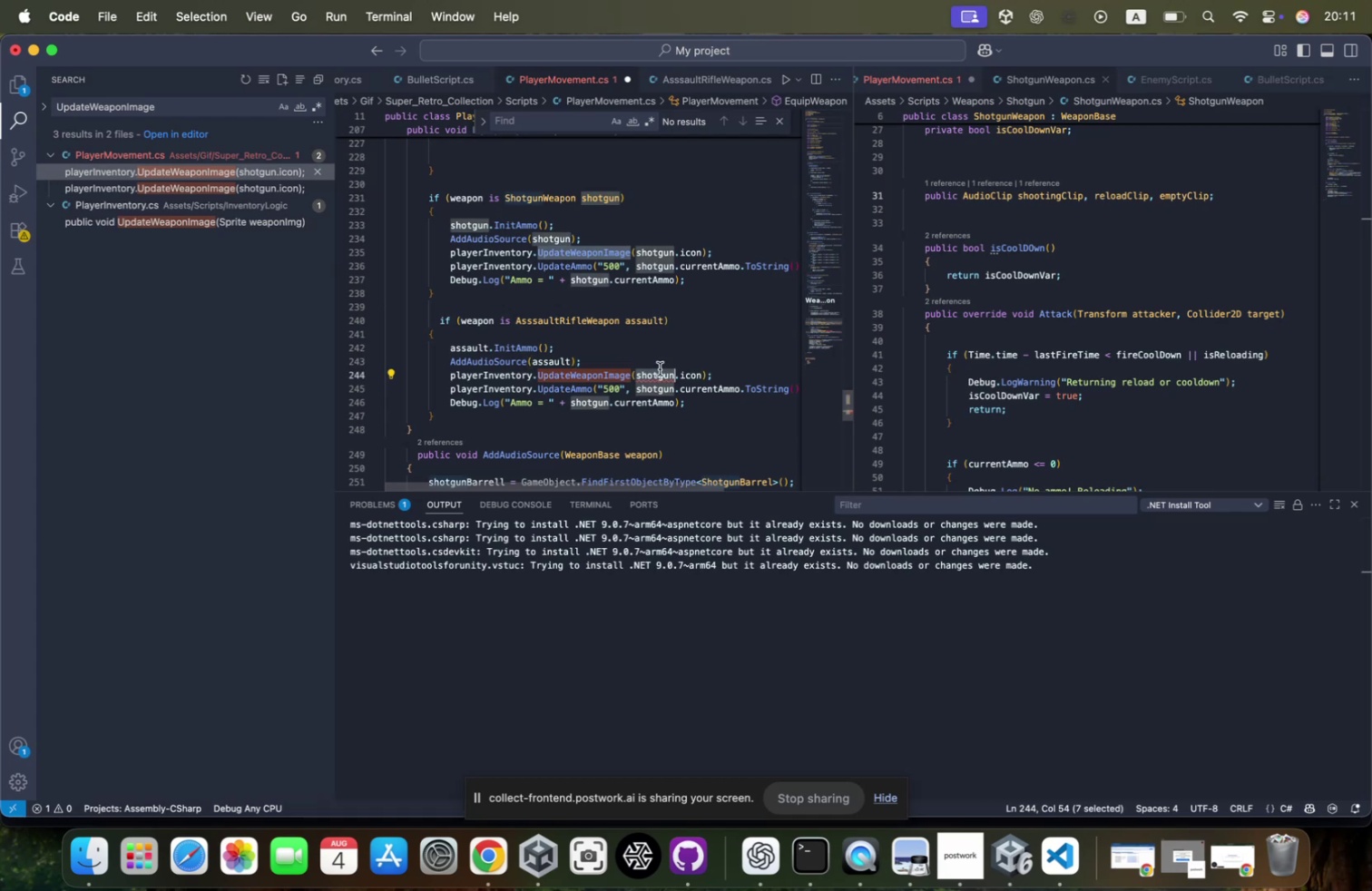 
key(Meta+V)
 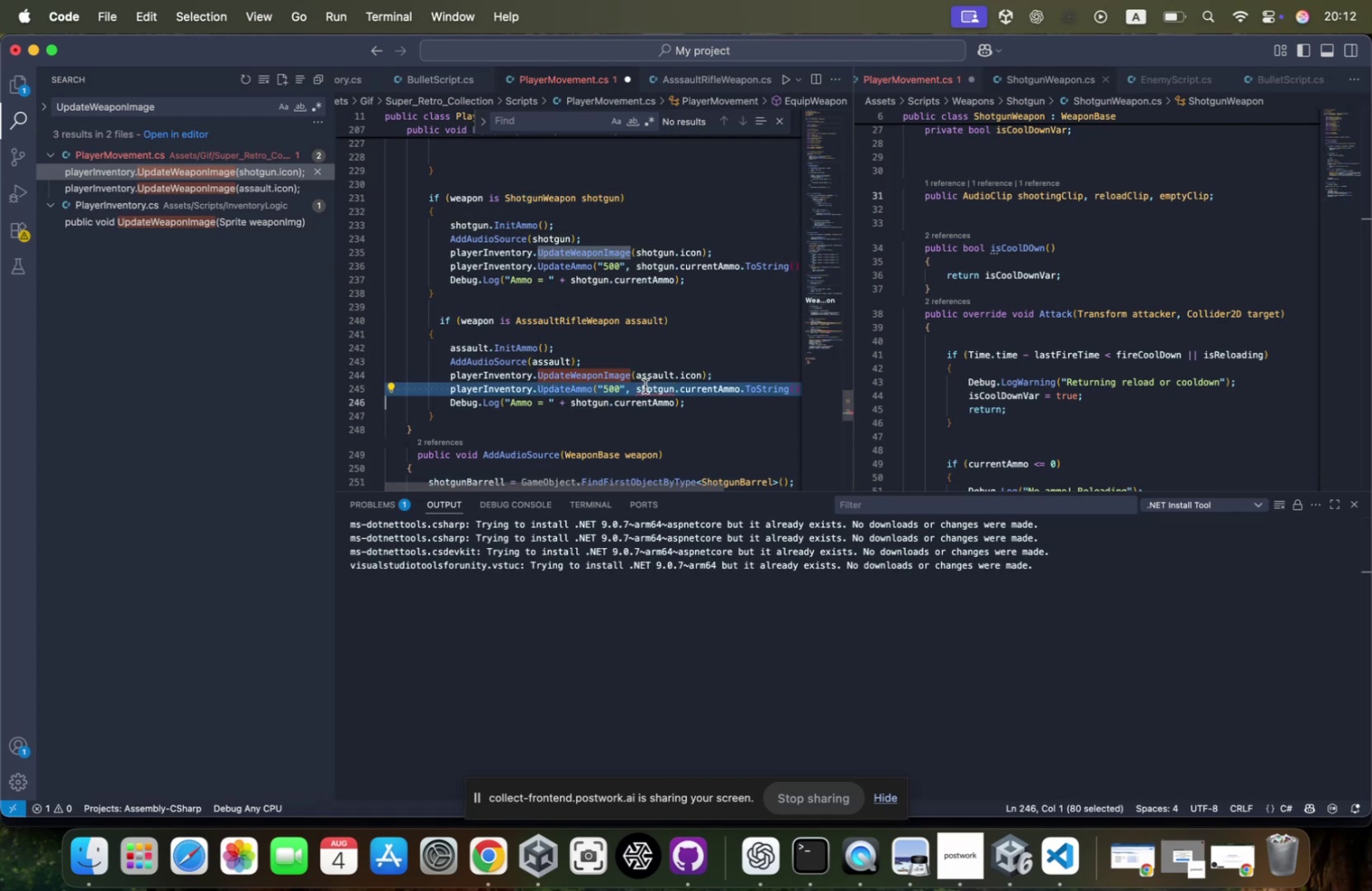 
key(Meta+CommandLeft)
 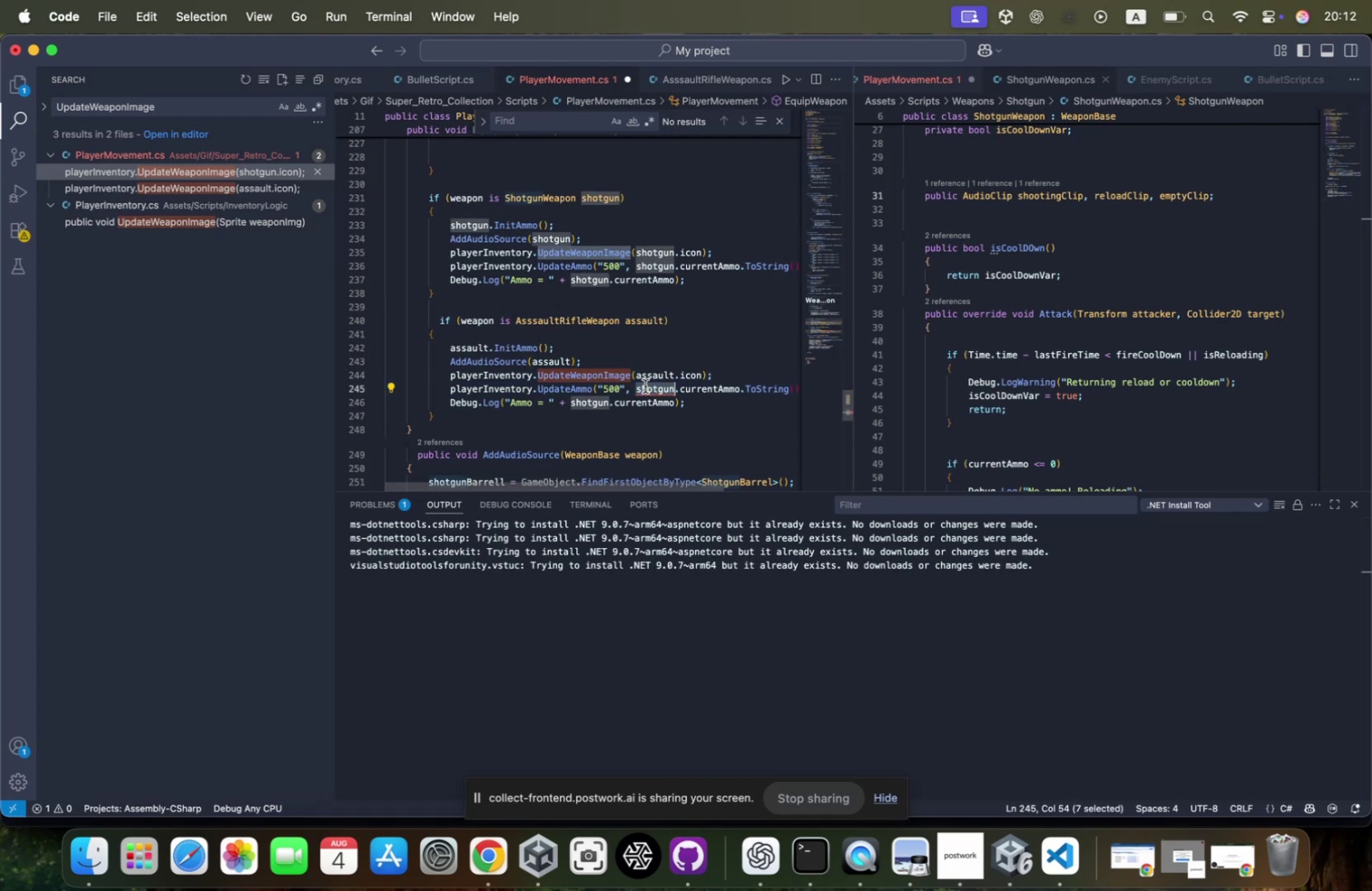 
key(Meta+V)
 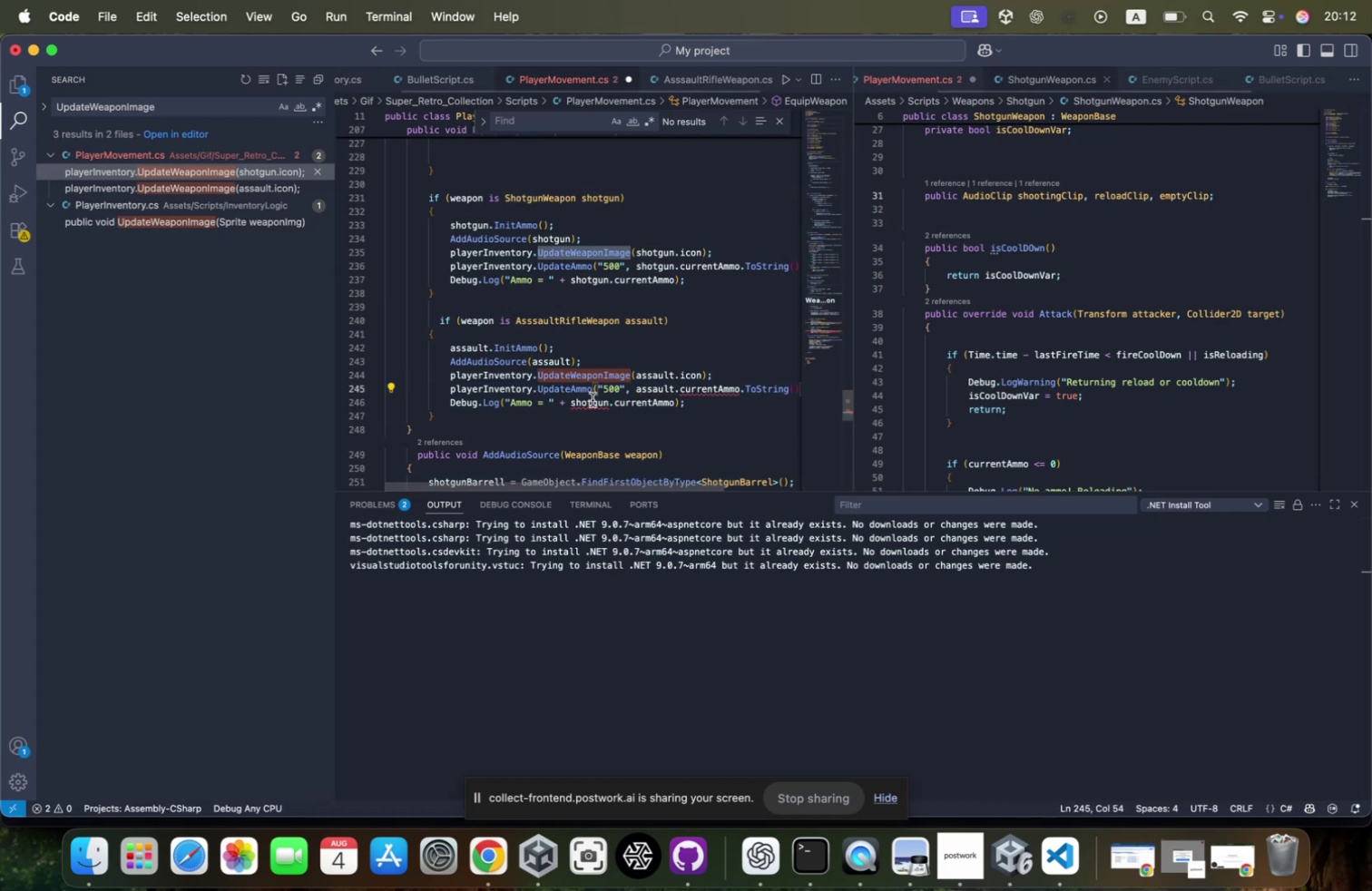 
double_click([593, 398])
 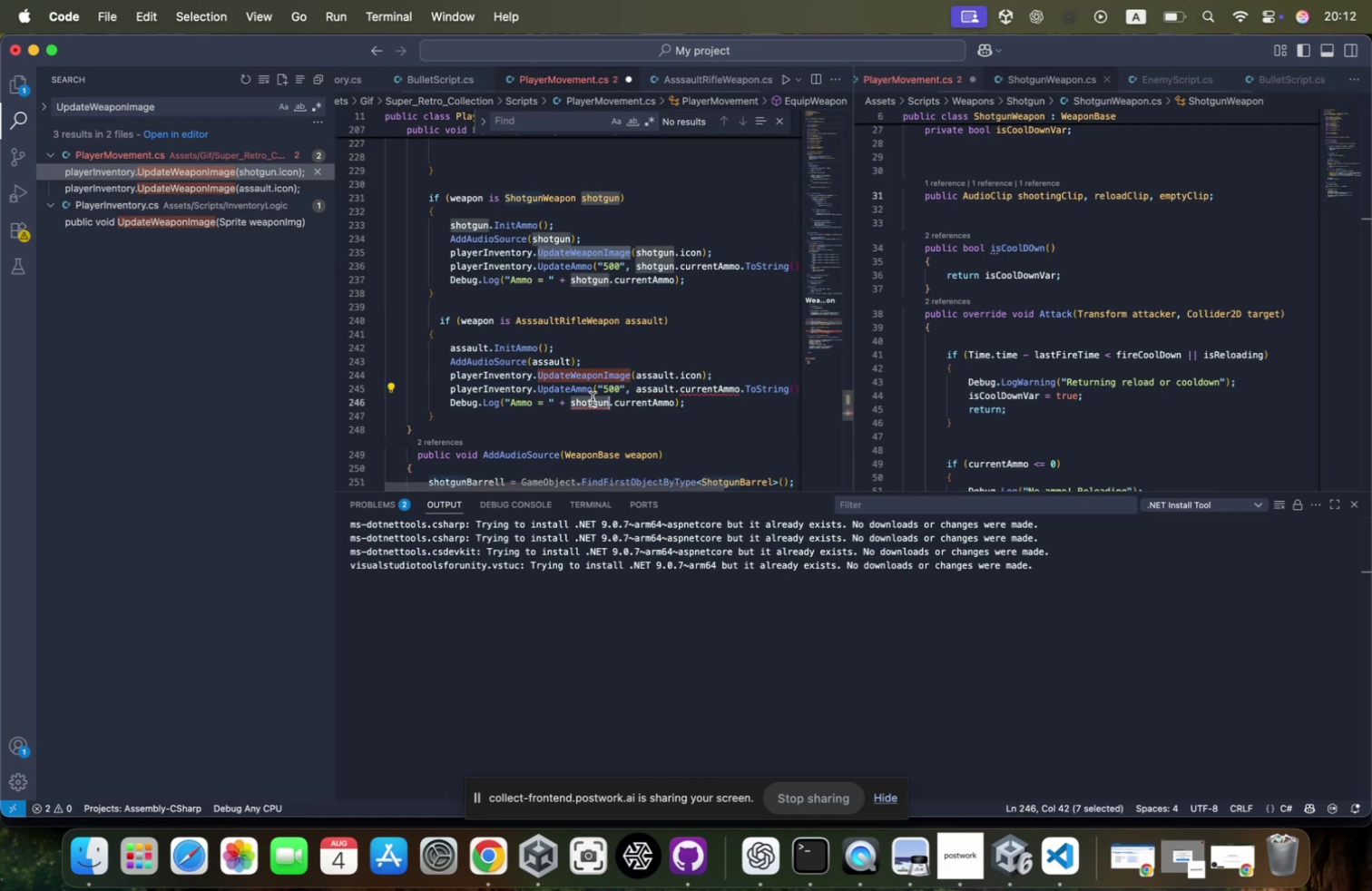 
key(Meta+CommandLeft)
 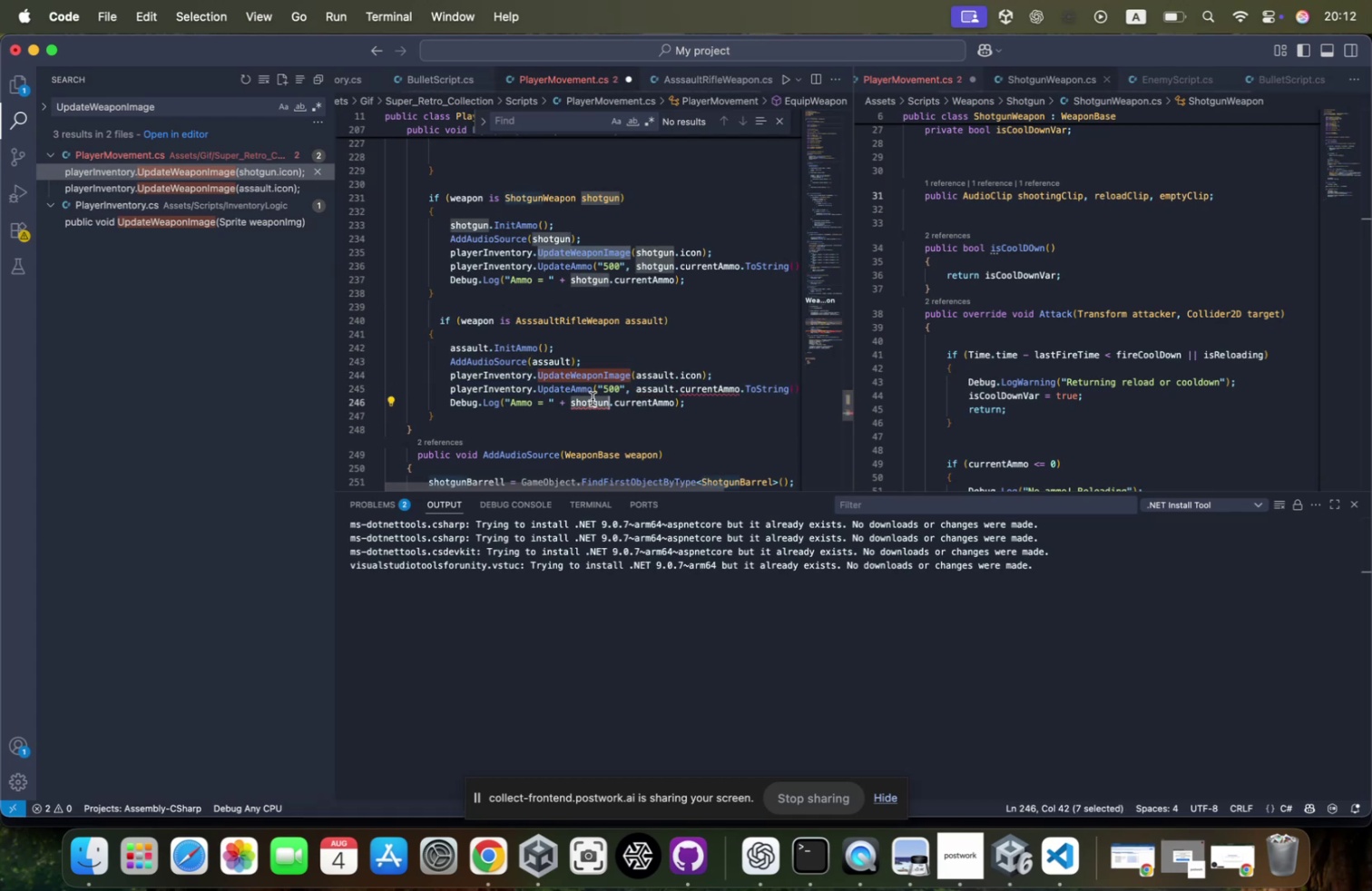 
key(Meta+V)
 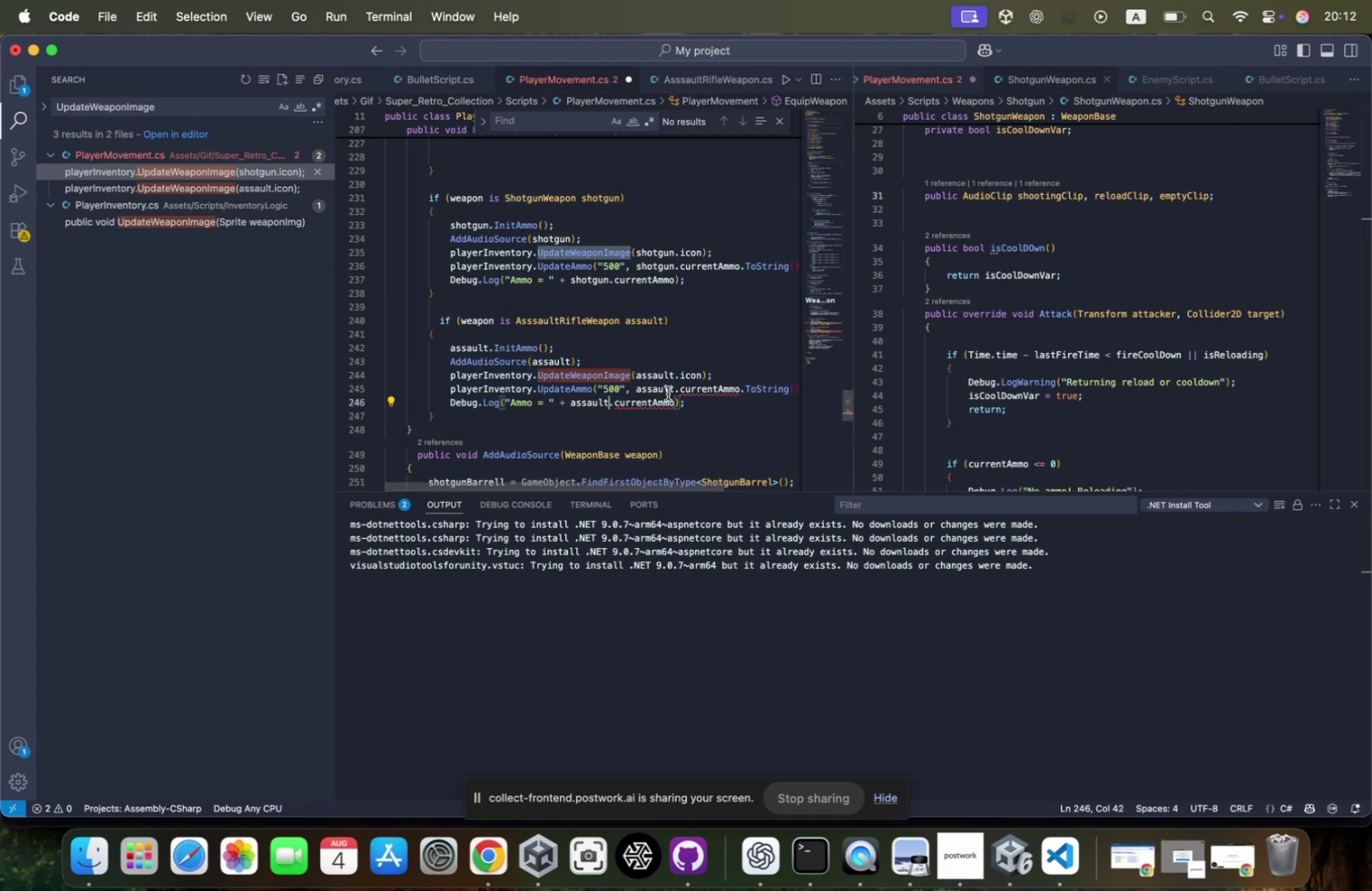 
hold_key(key=CommandLeft, duration=1.15)
 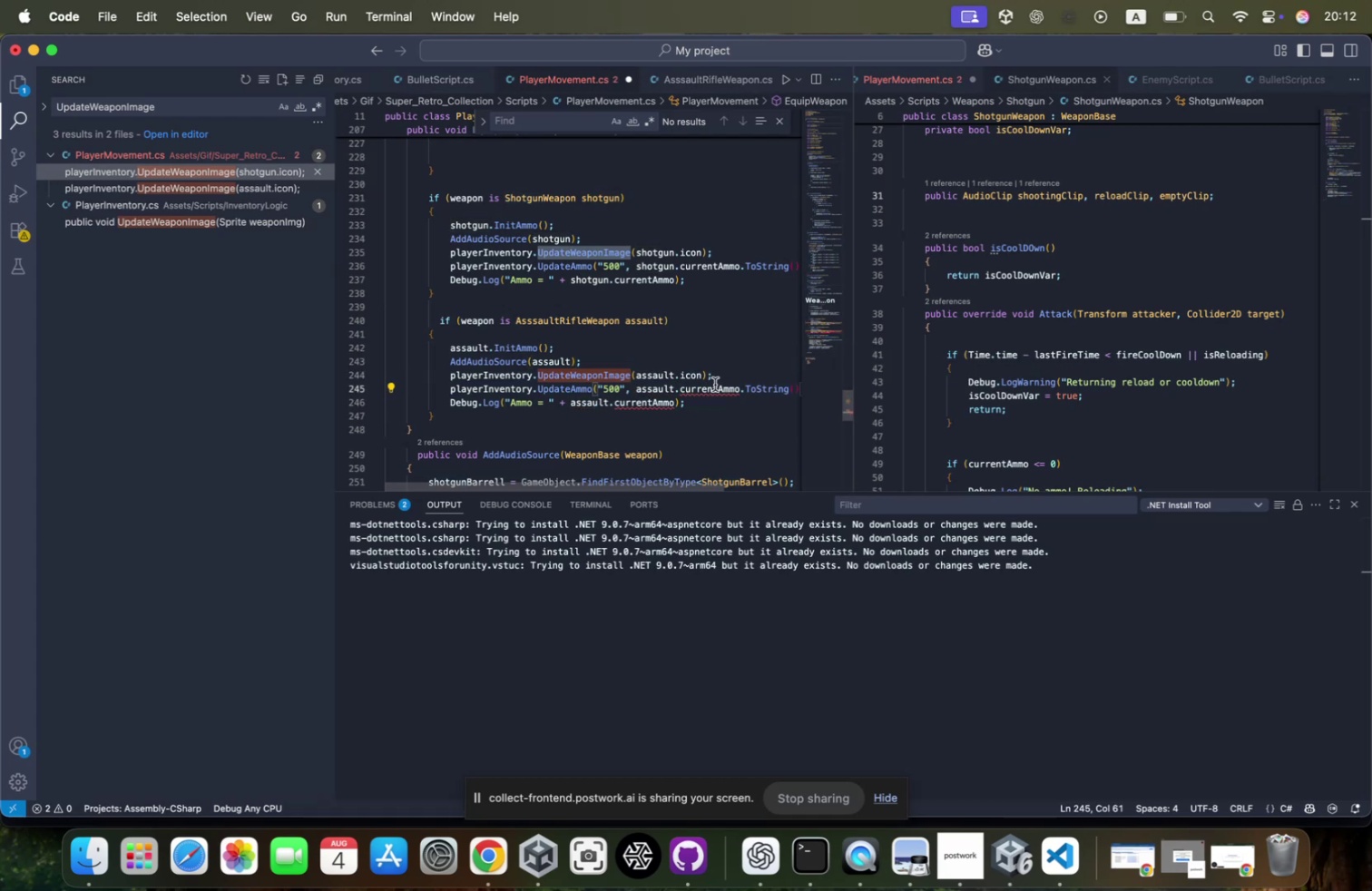 
double_click([715, 384])
 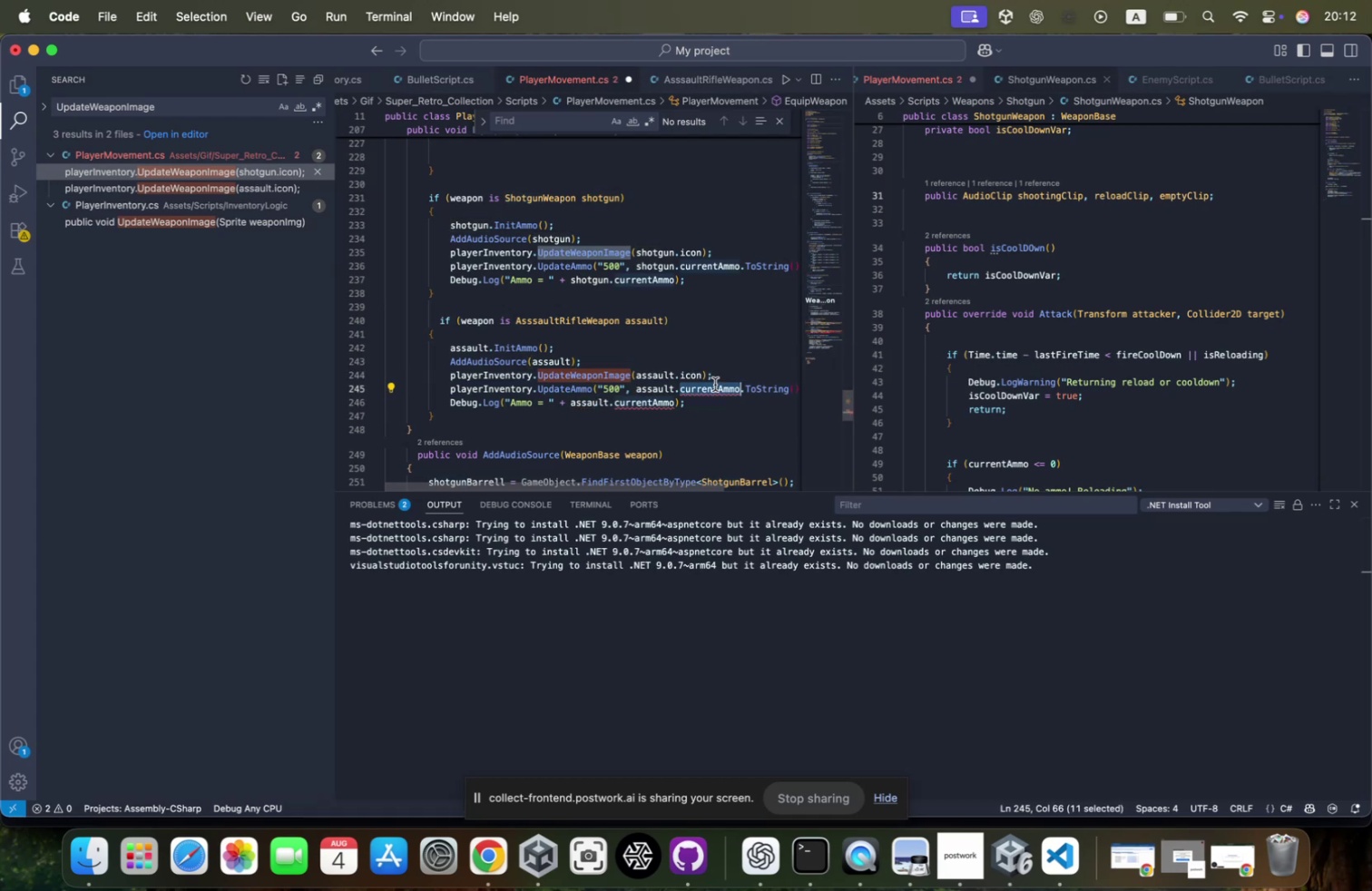 
key(Meta+CommandLeft)
 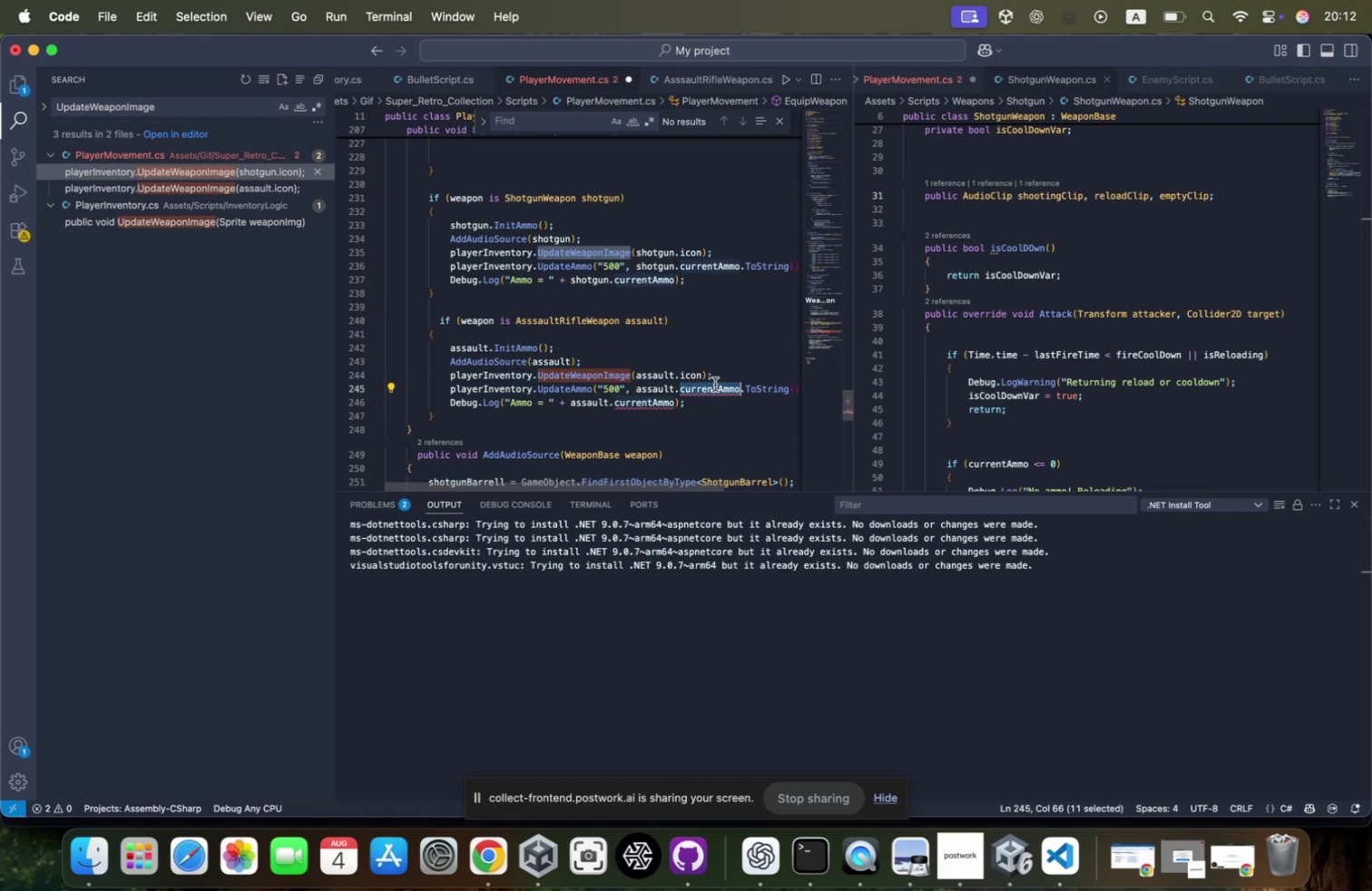 
key(Meta+C)
 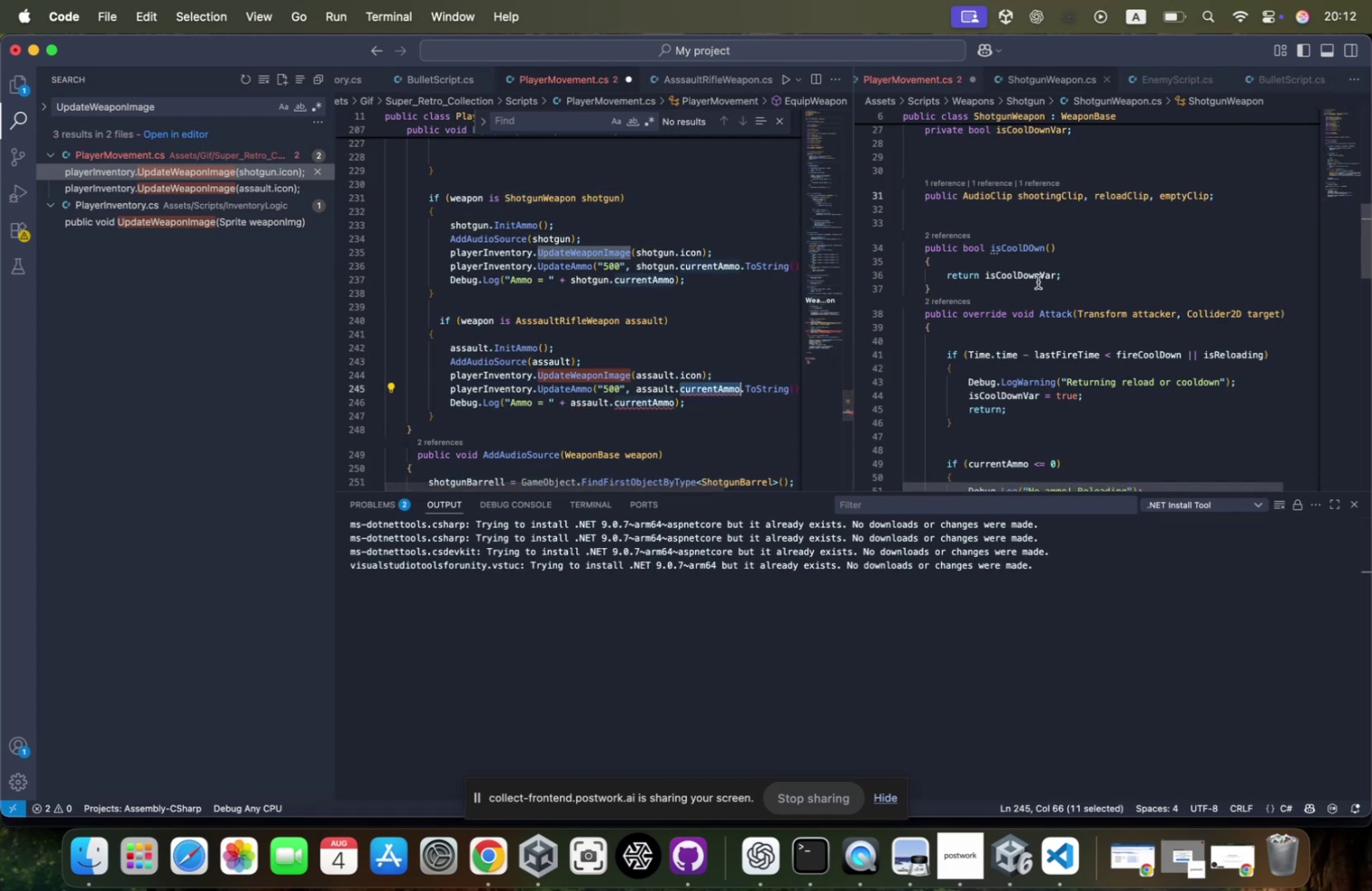 
left_click([1038, 281])
 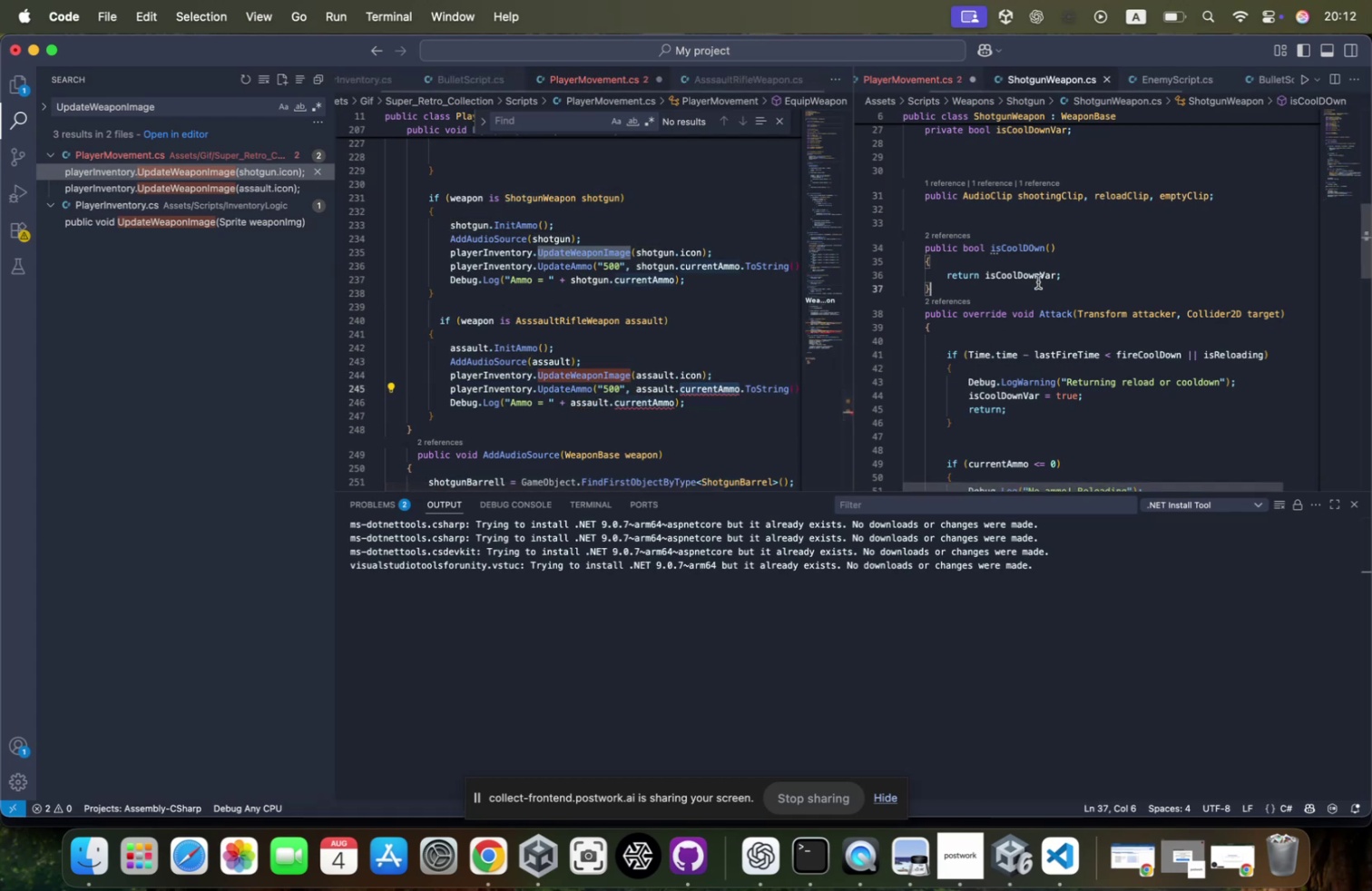 
key(Meta+F)
 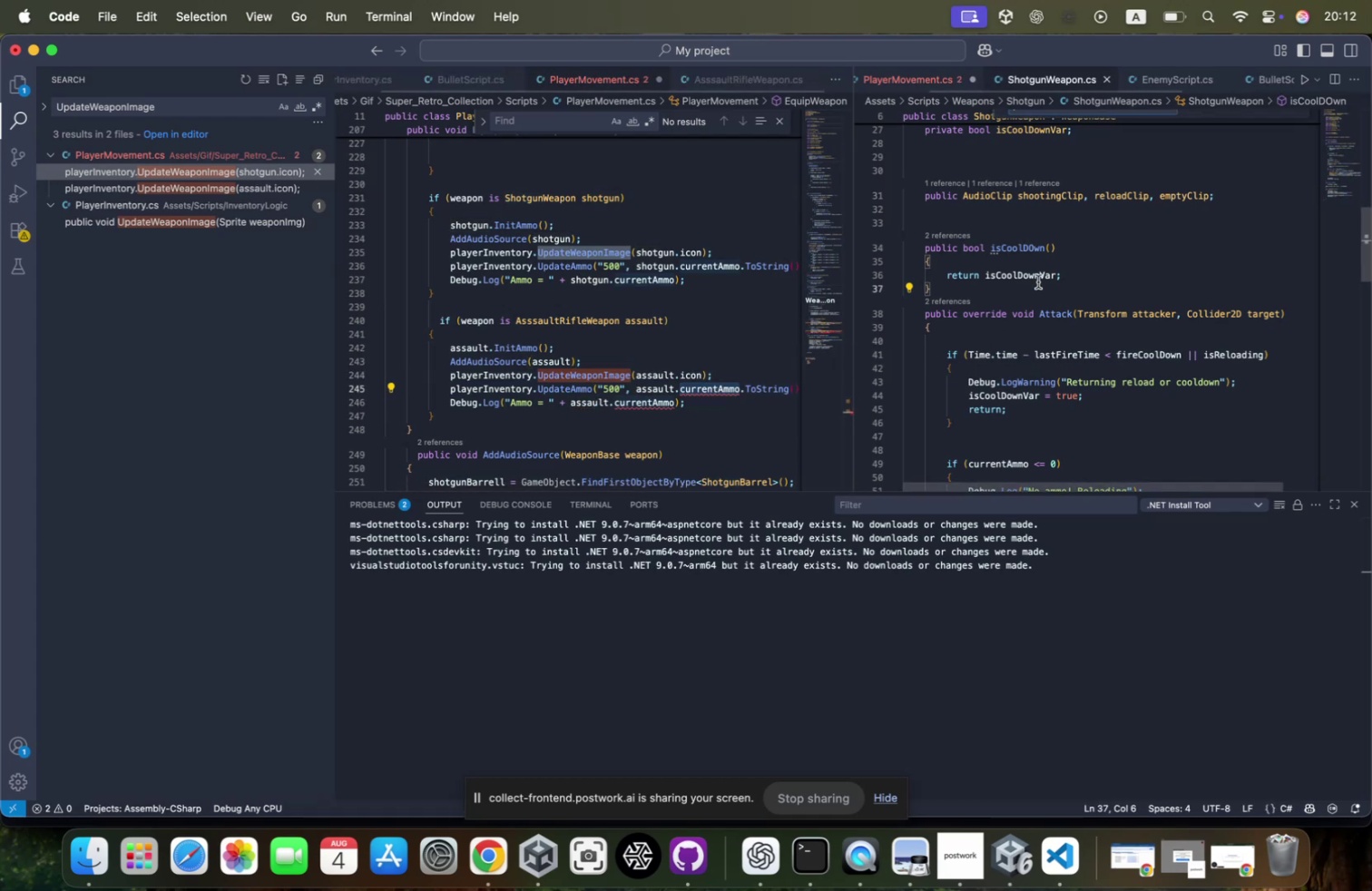 
key(Meta+V)
 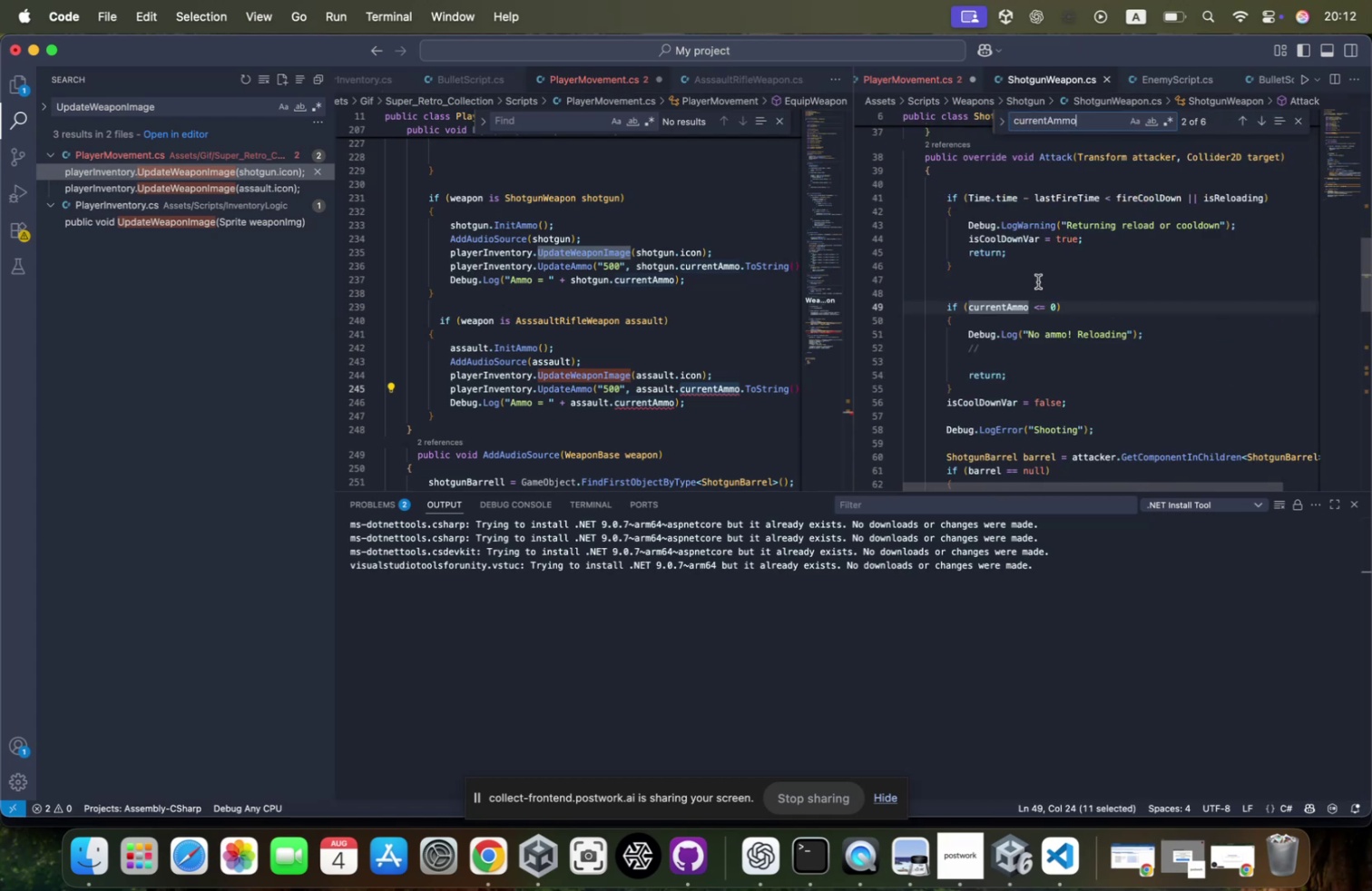 
key(Enter)
 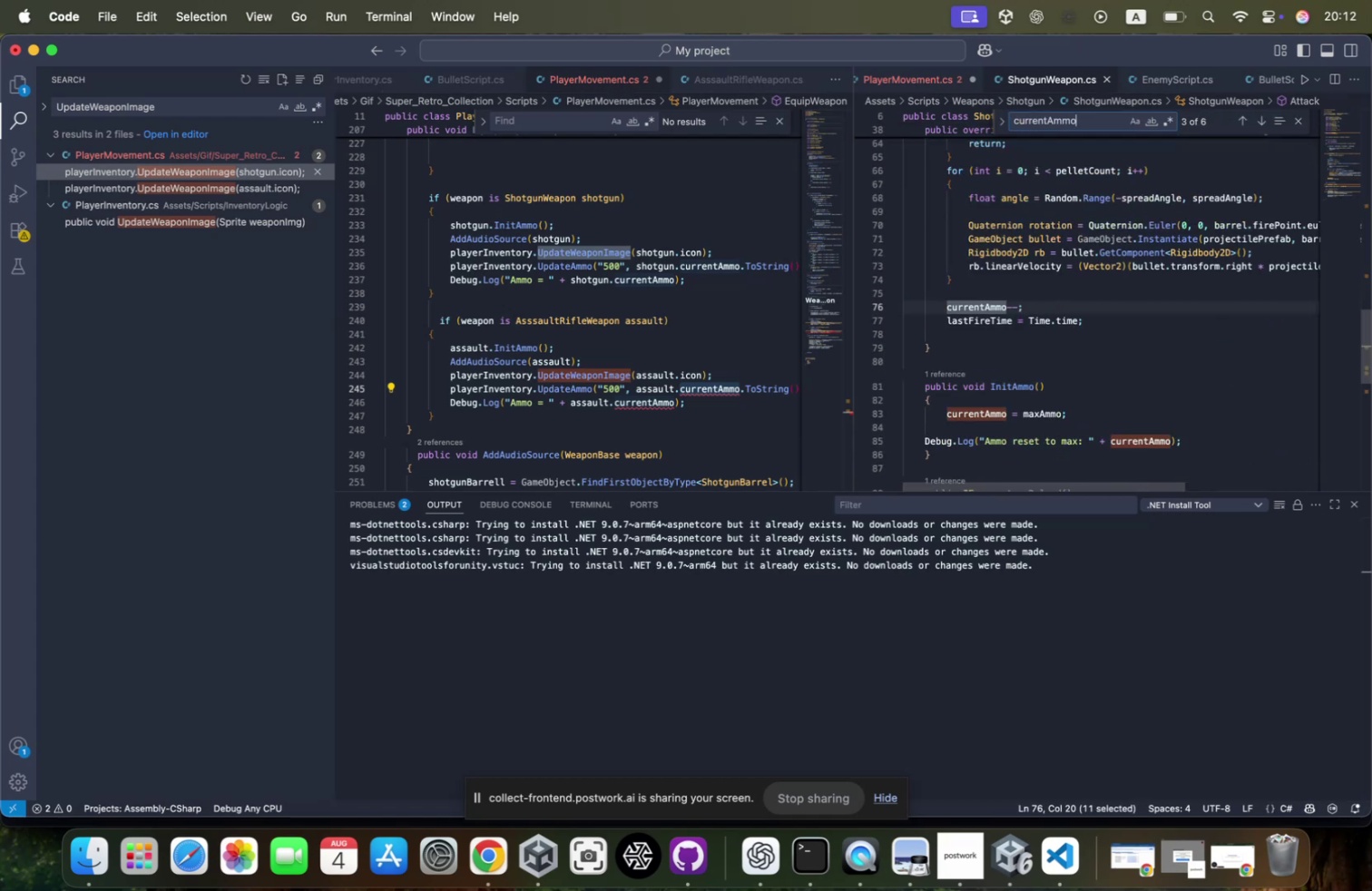 
key(Enter)
 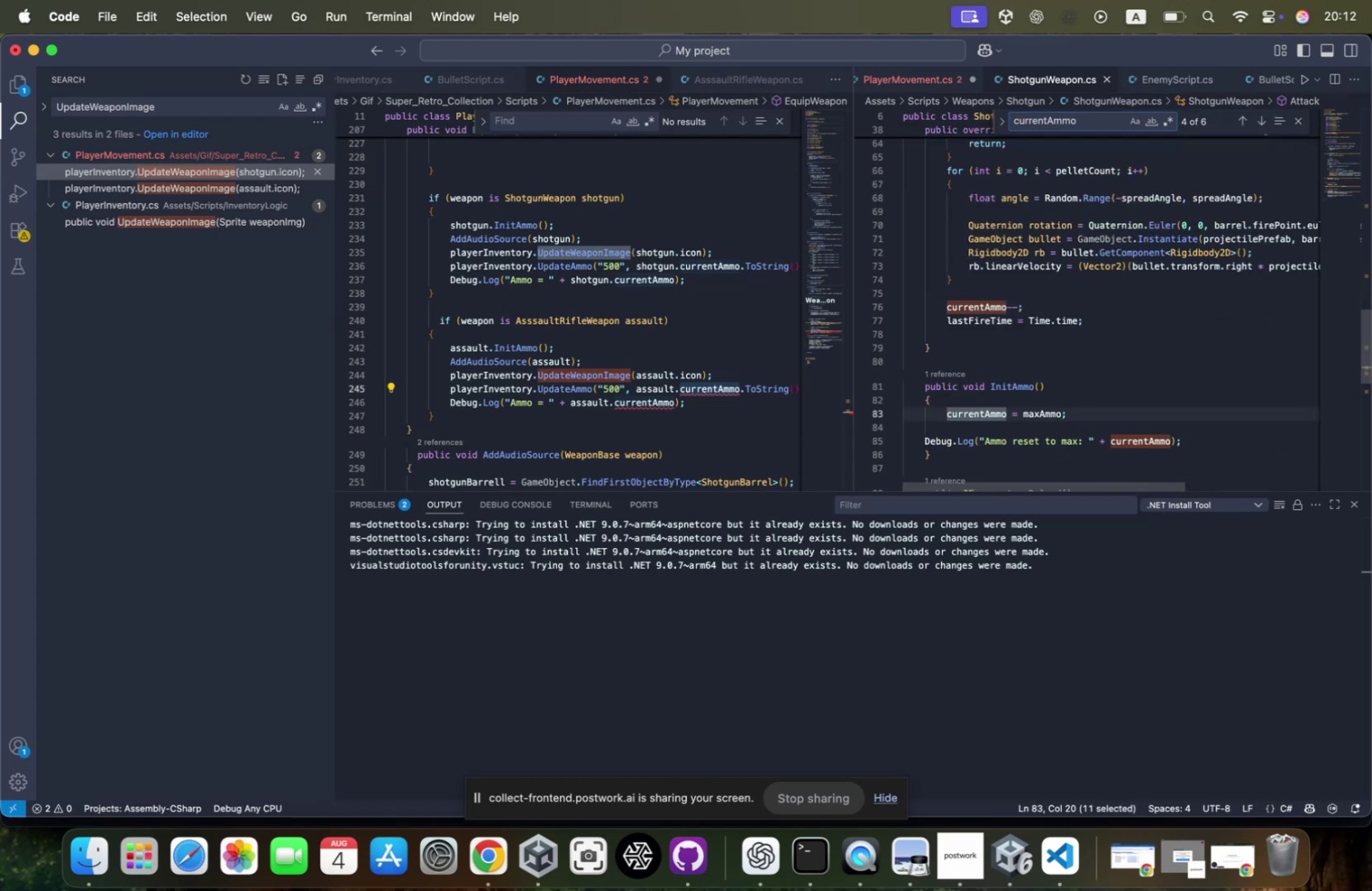 
key(Enter)
 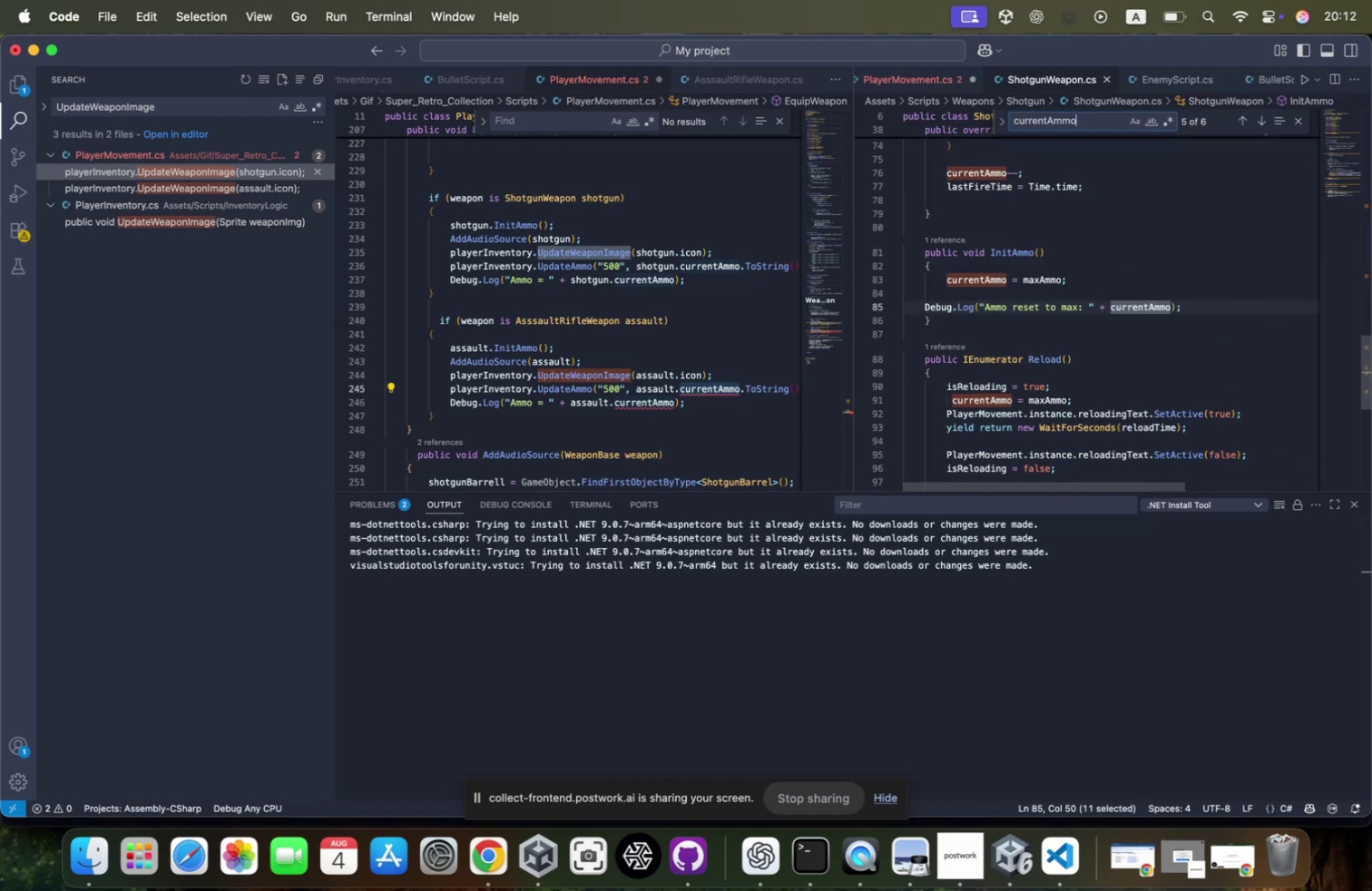 
key(Enter)
 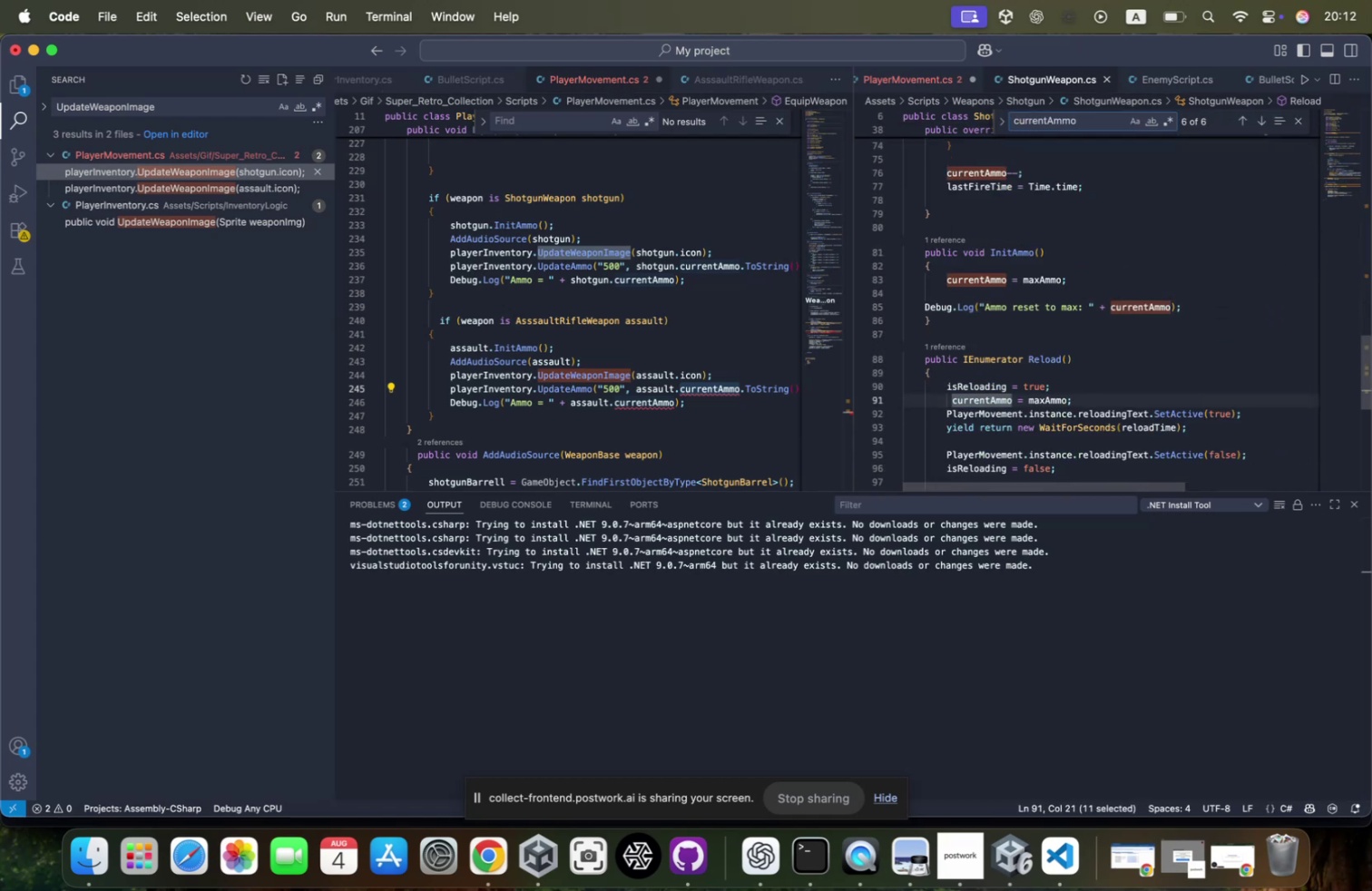 
key(Enter)
 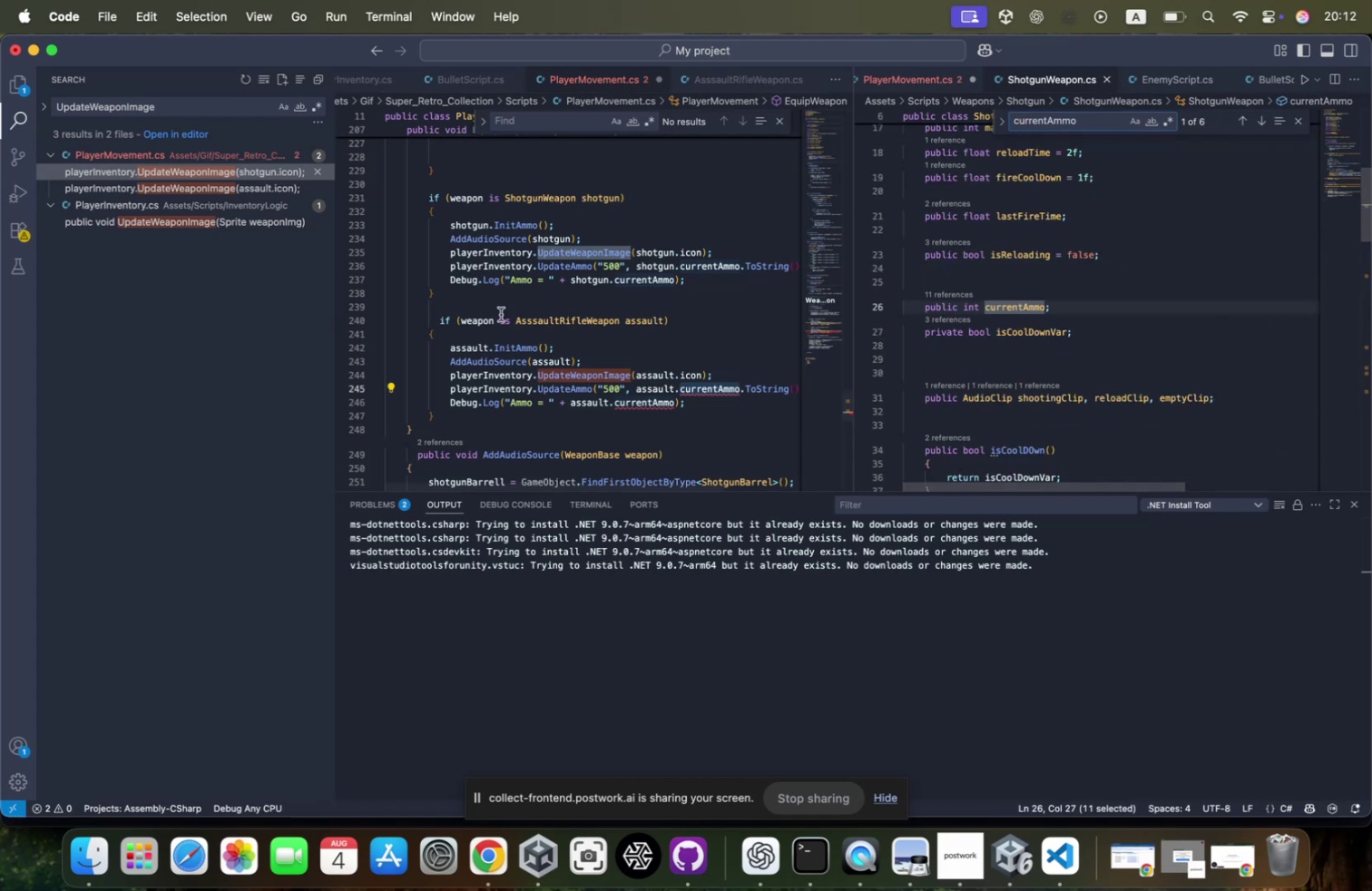 
scroll: coordinate [474, 364], scroll_direction: up, amount: 87.0
 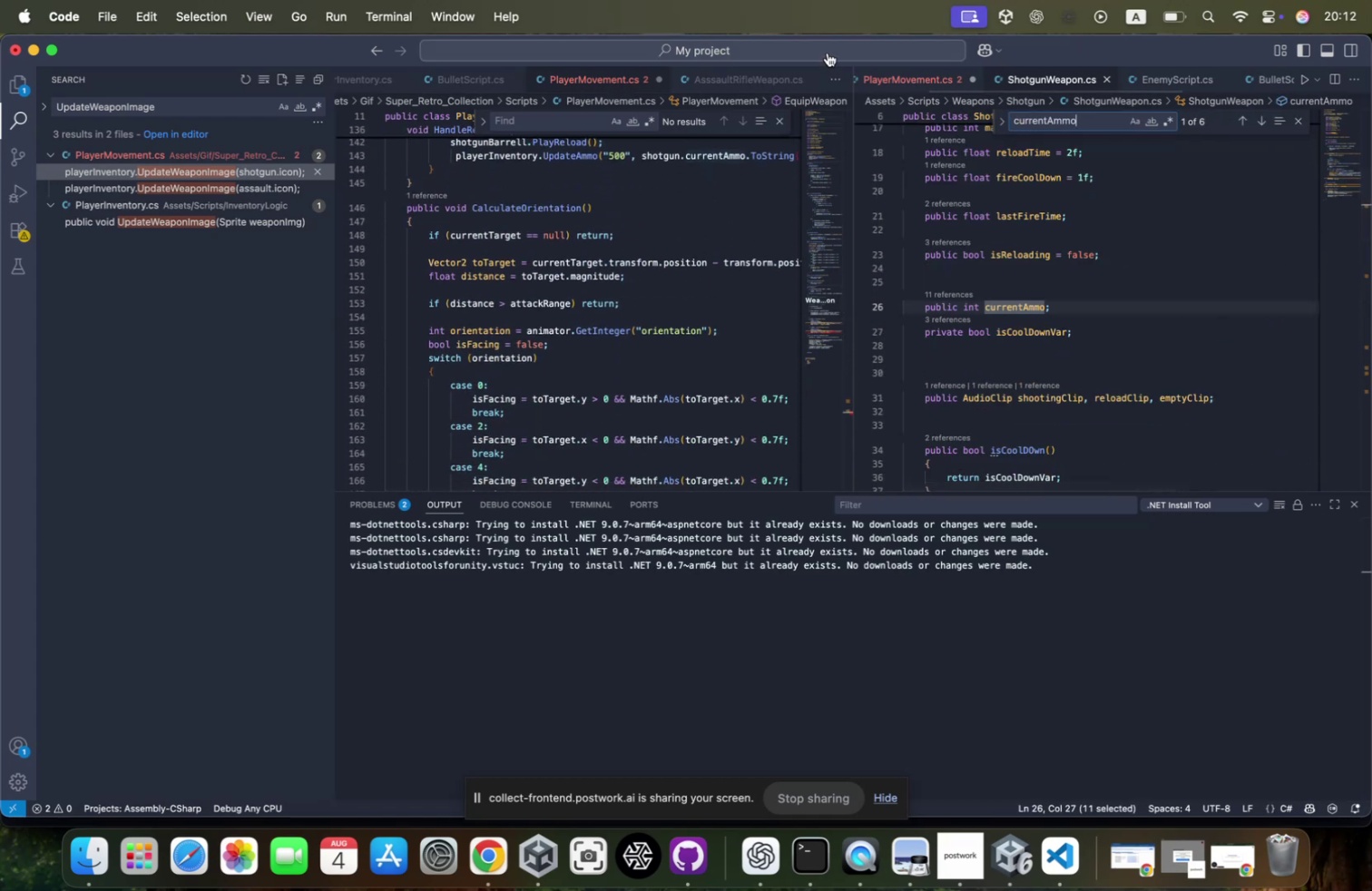 
type(assaultri)
 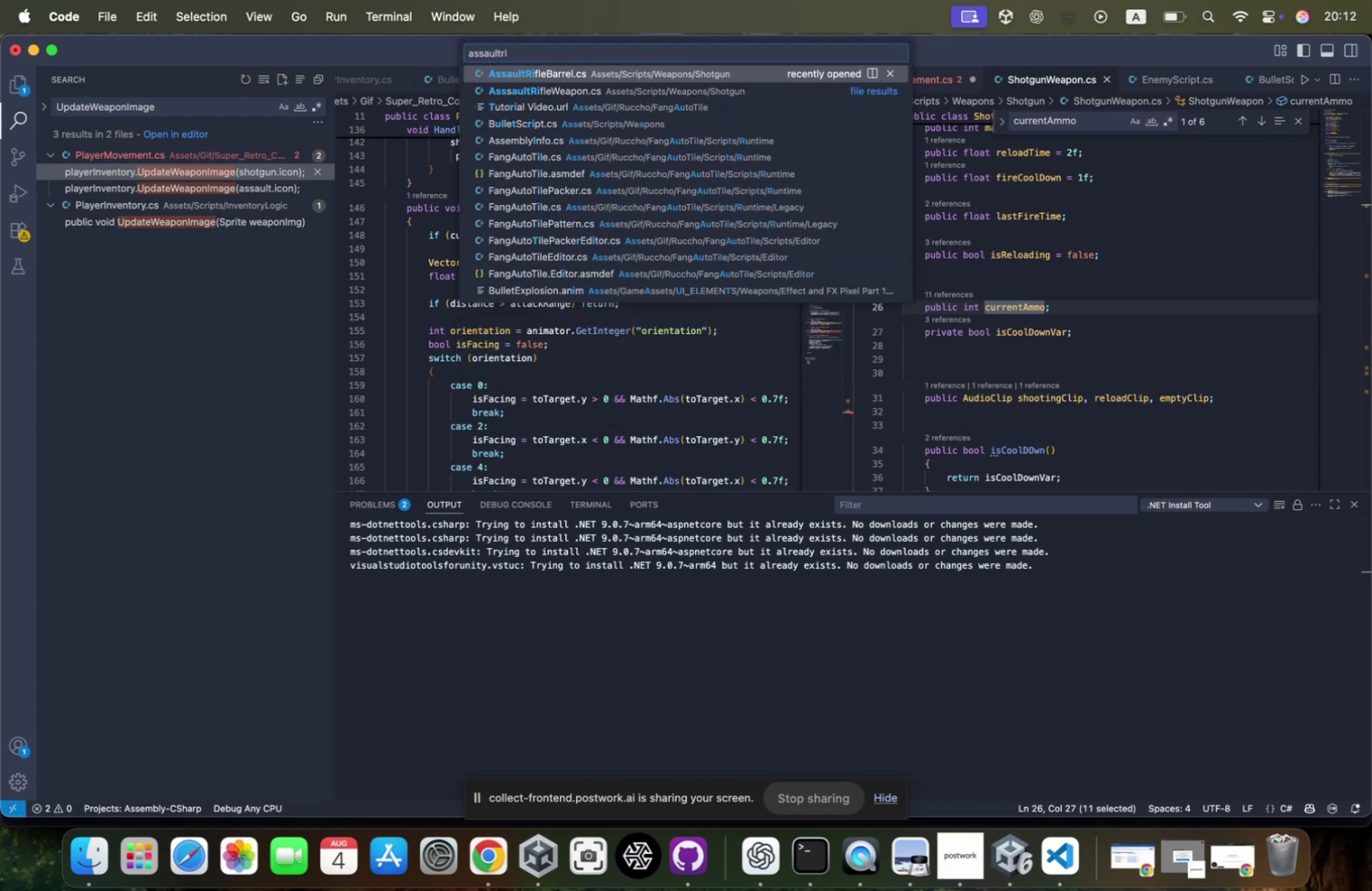 
key(ArrowDown)
 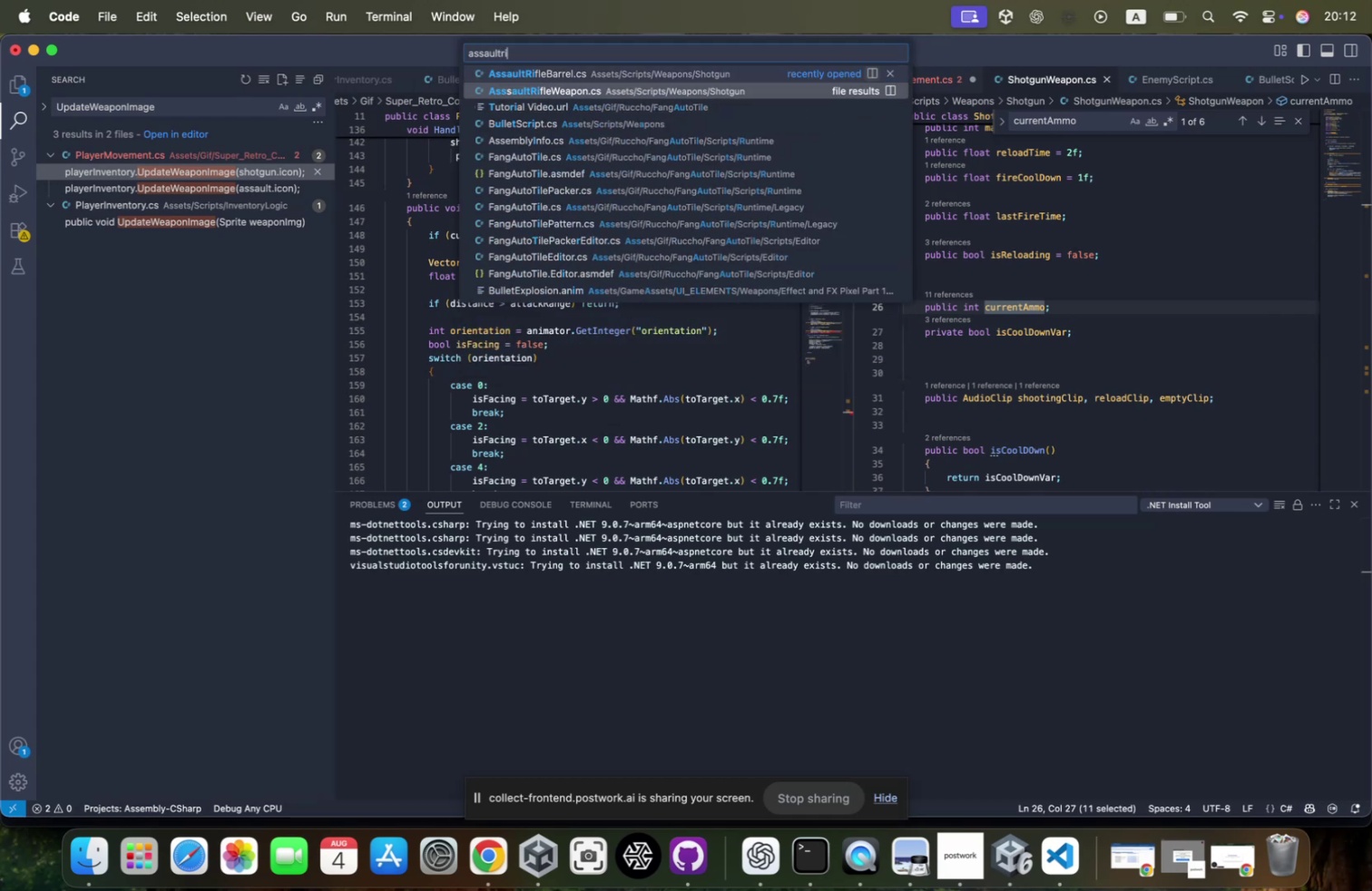 
key(Enter)
 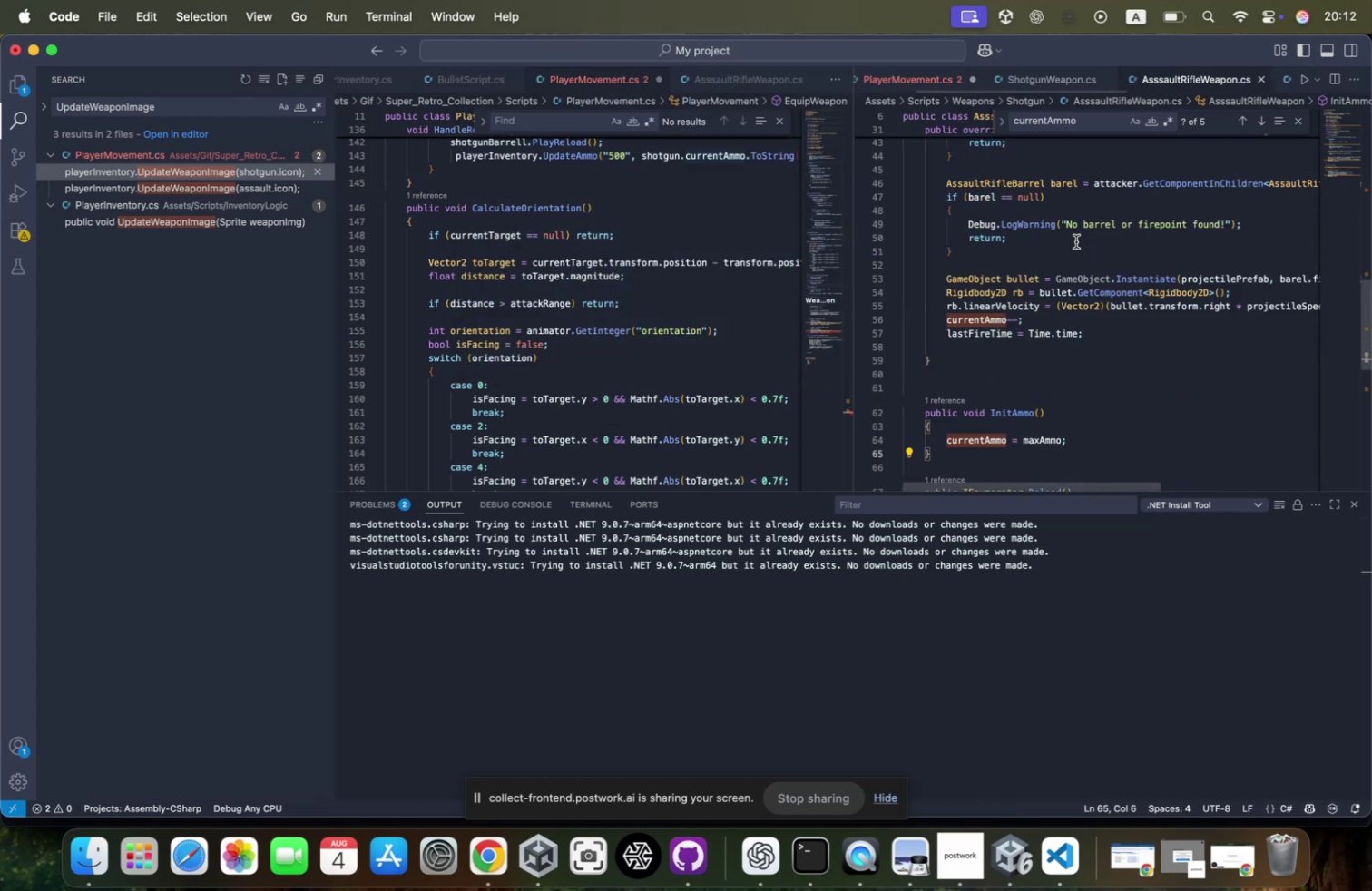 
scroll: coordinate [1083, 269], scroll_direction: up, amount: 67.0
 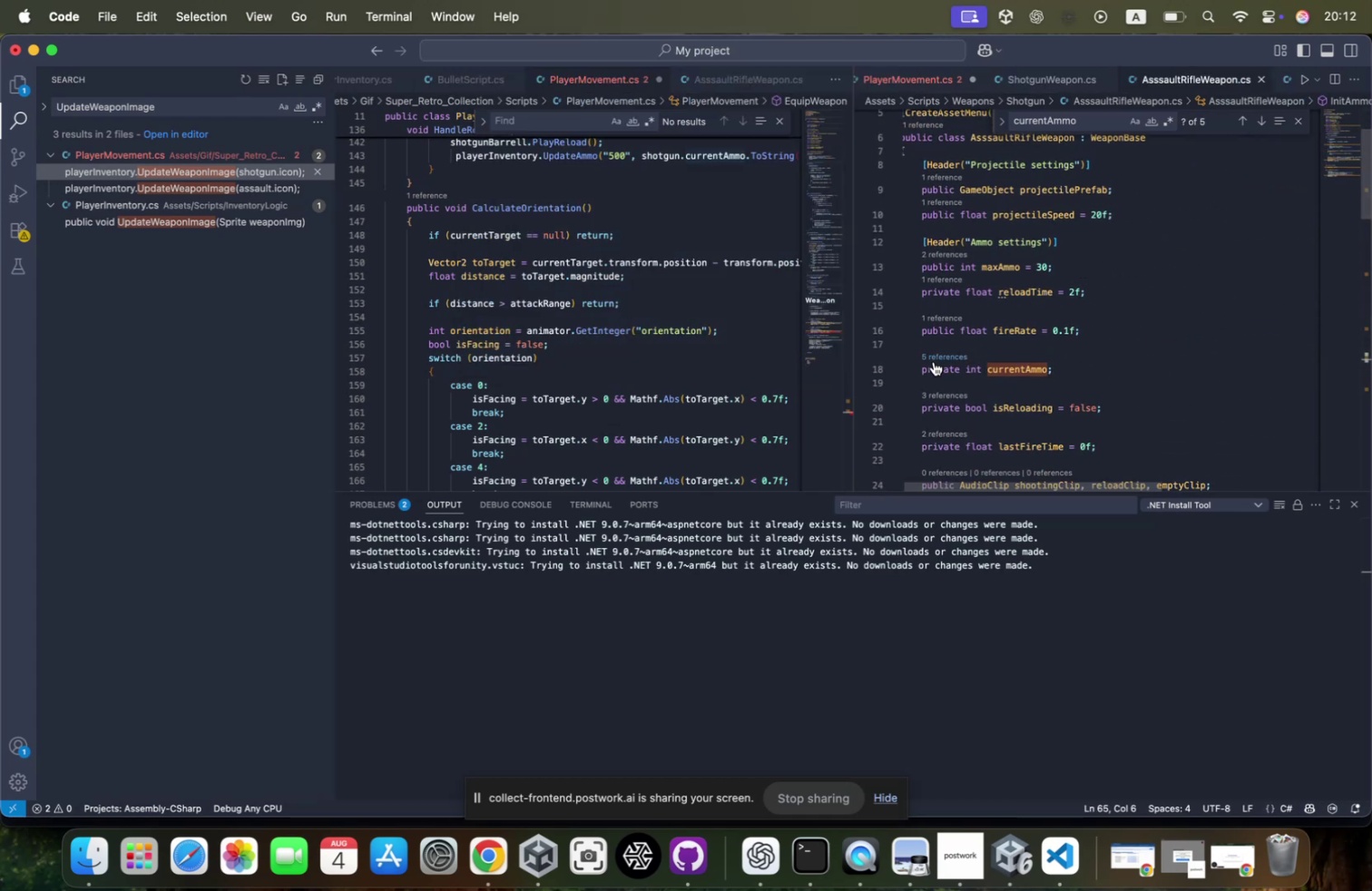 
double_click([934, 361])
 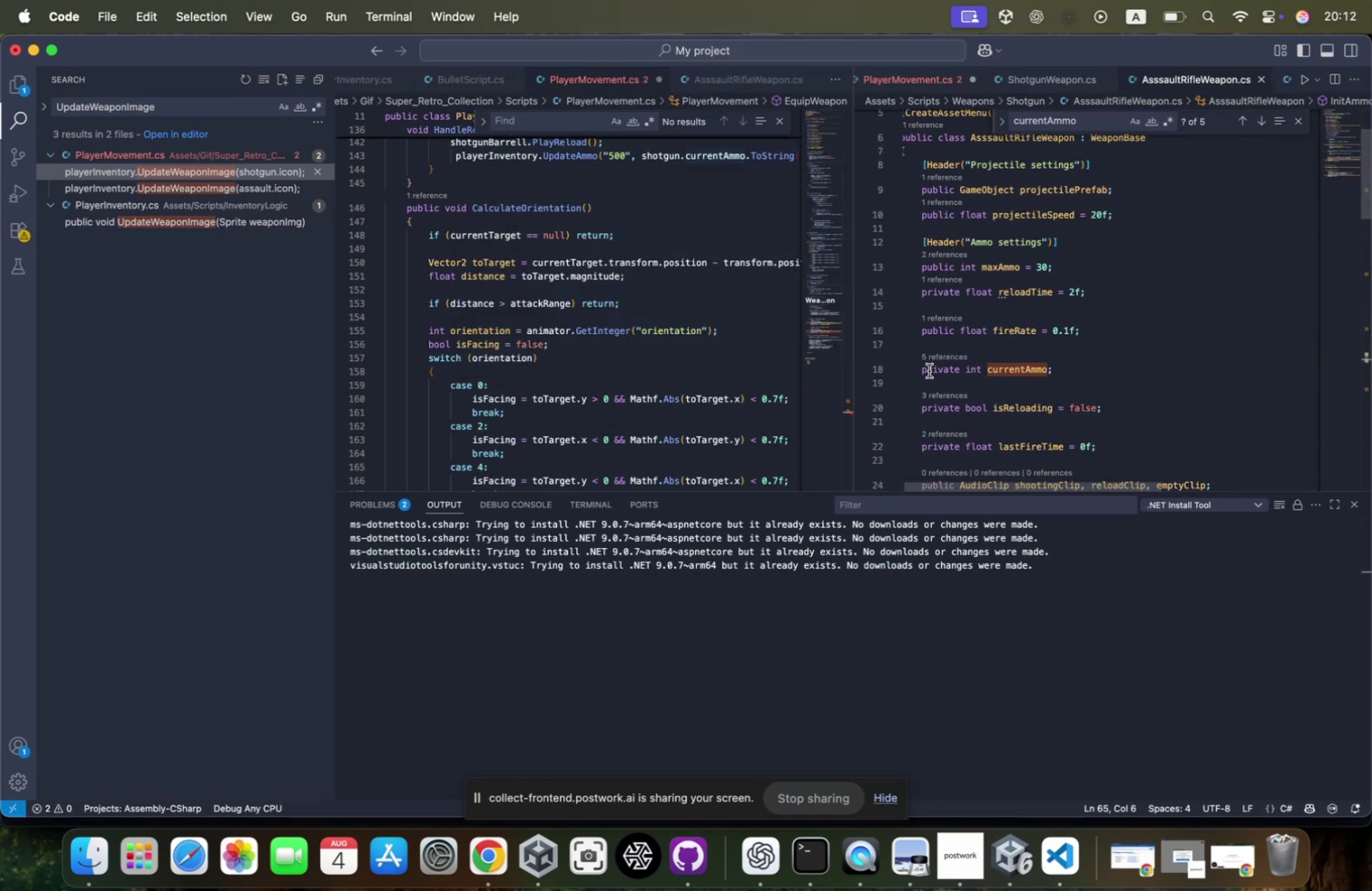 
left_click([929, 370])
 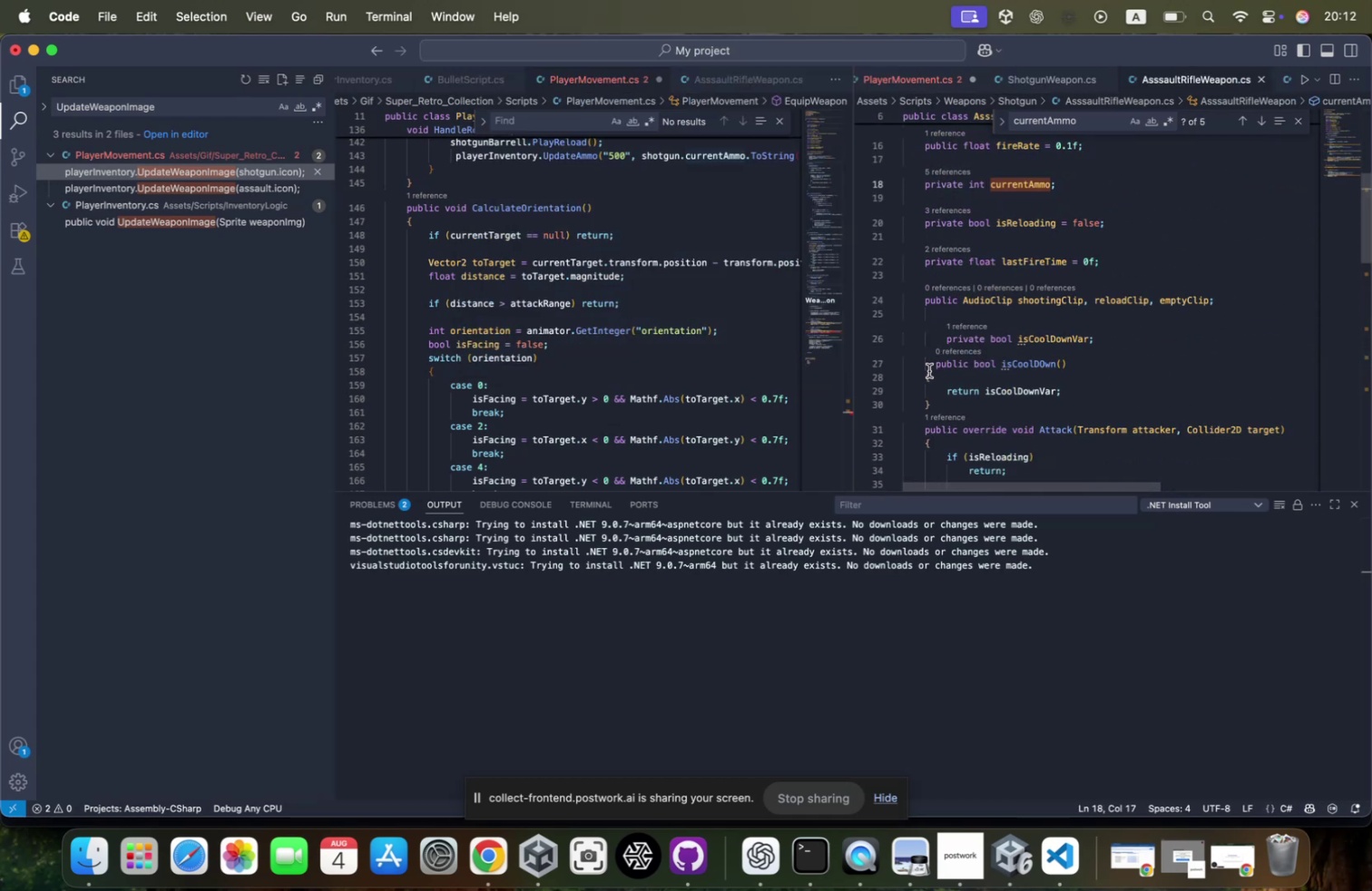 
left_click([929, 370])
 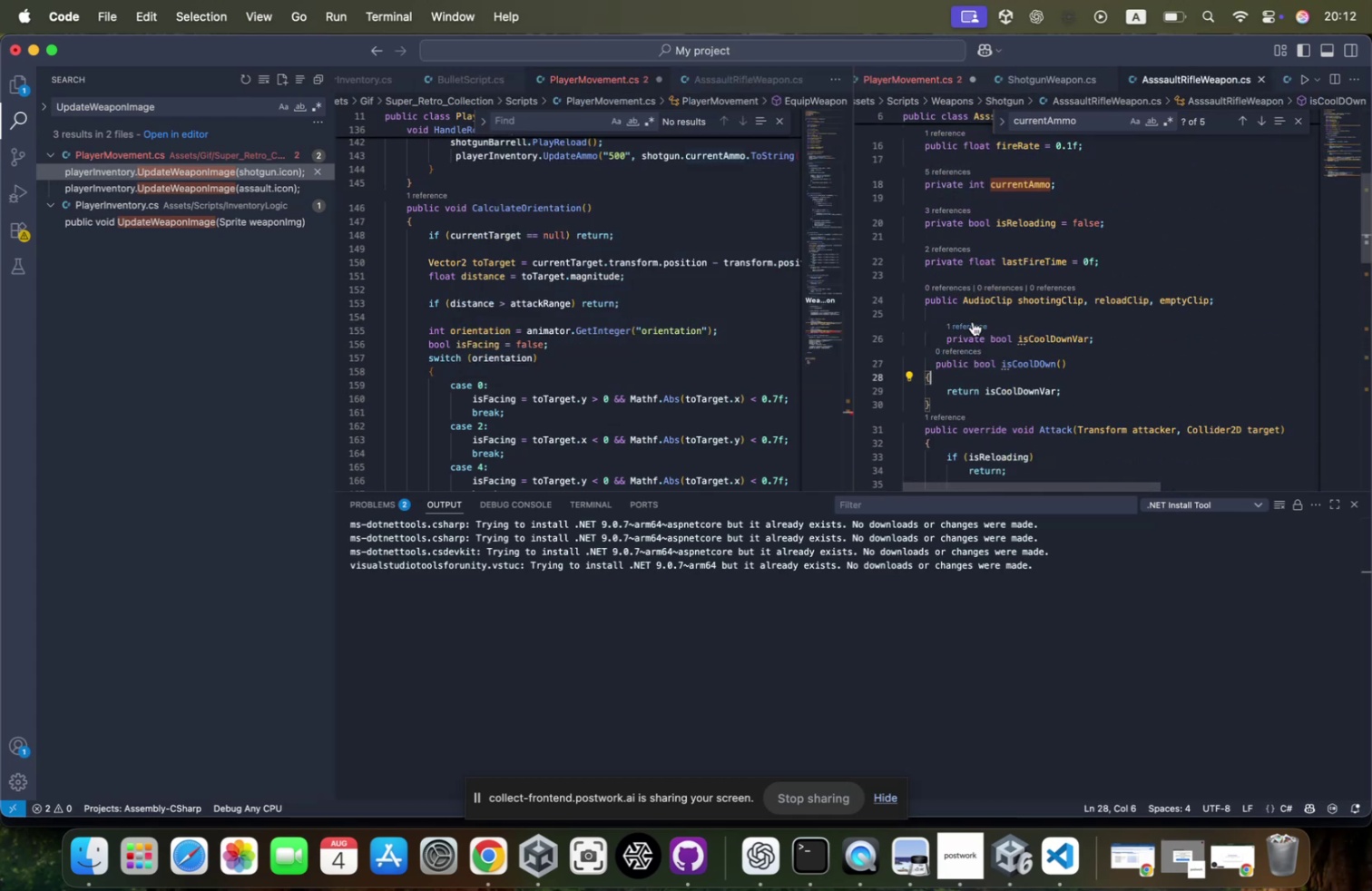 
scroll: coordinate [980, 315], scroll_direction: up, amount: 18.0
 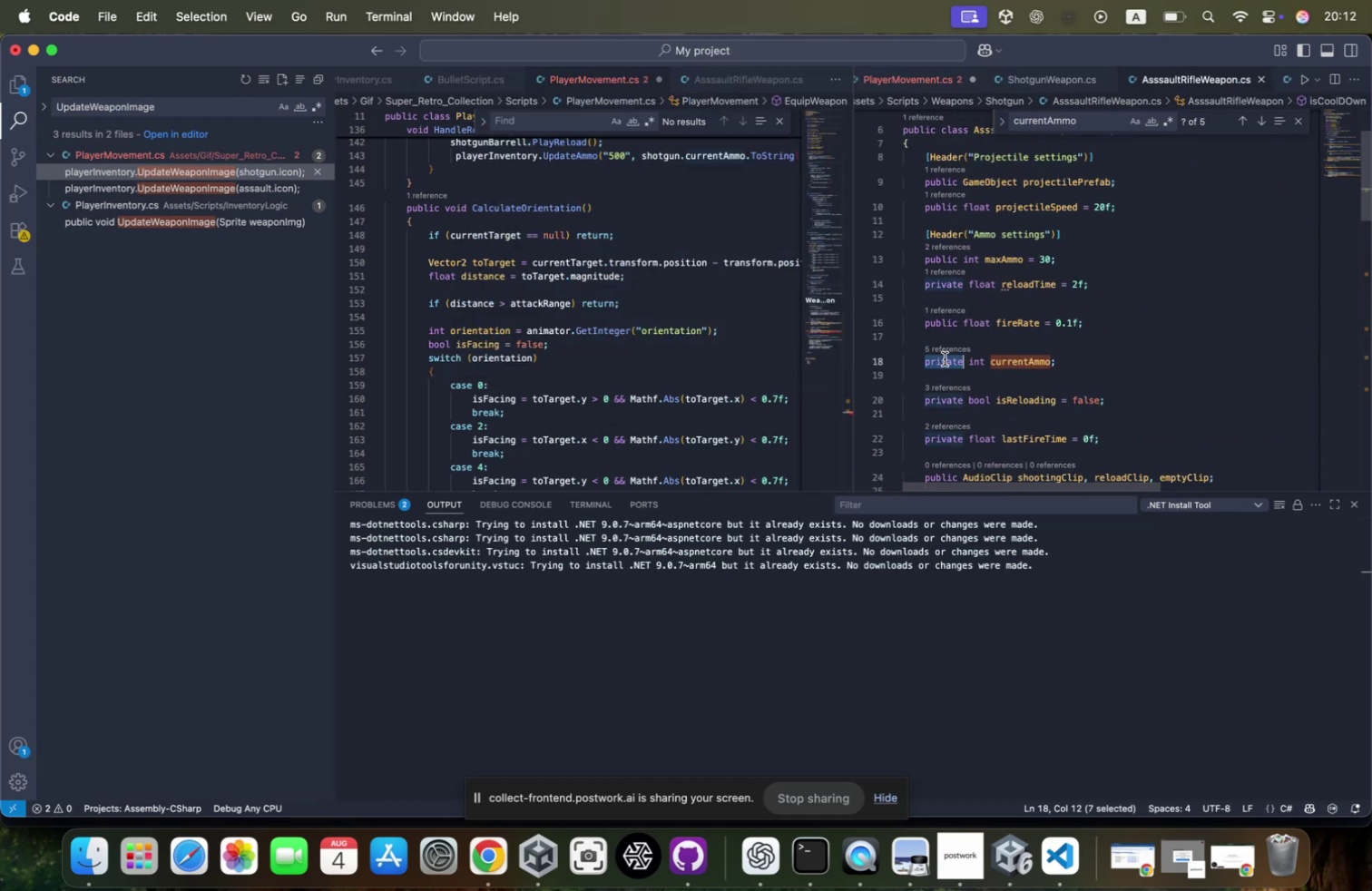 
type(public)
key(Tab)
 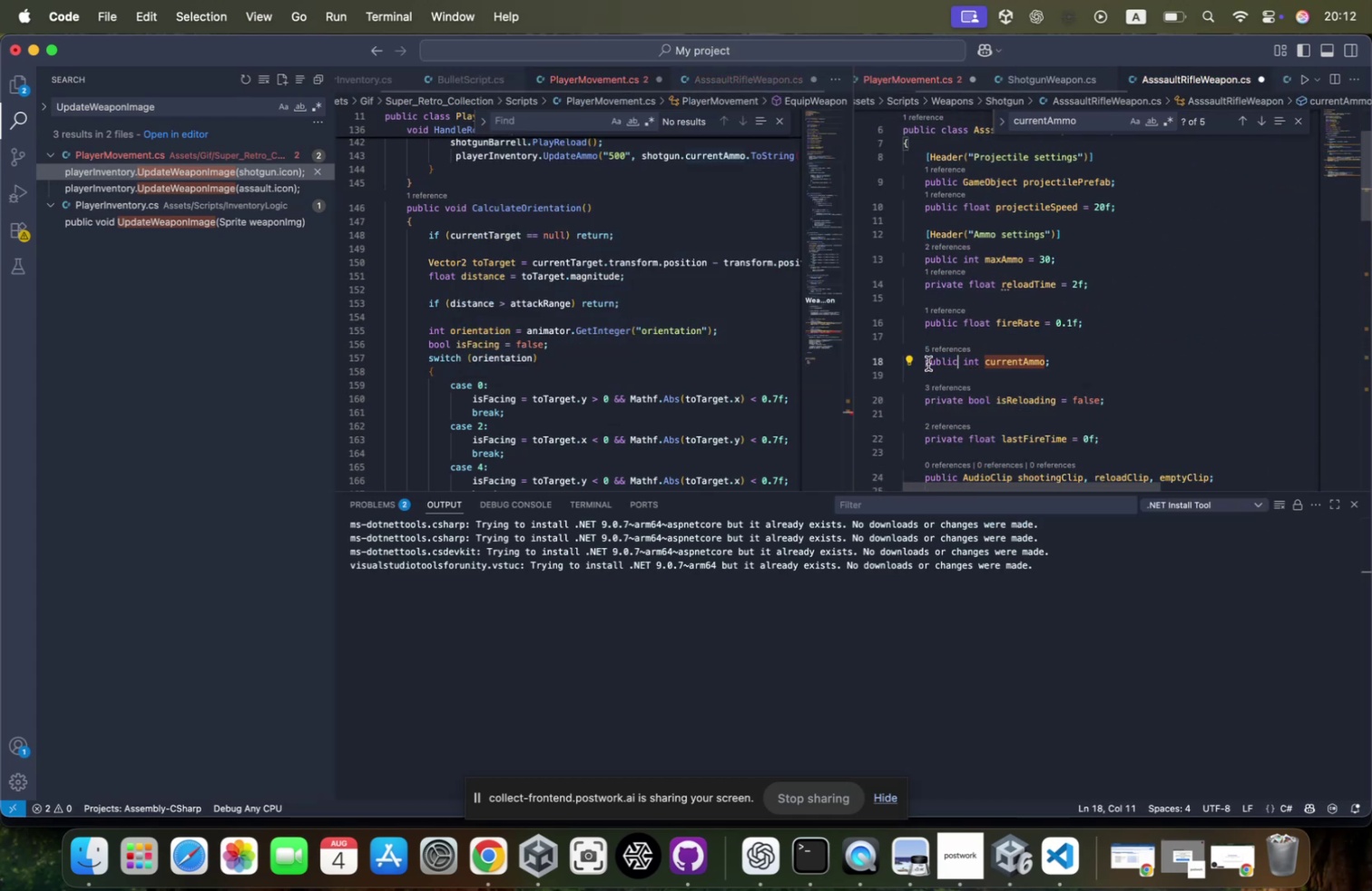 
key(Meta+S)
 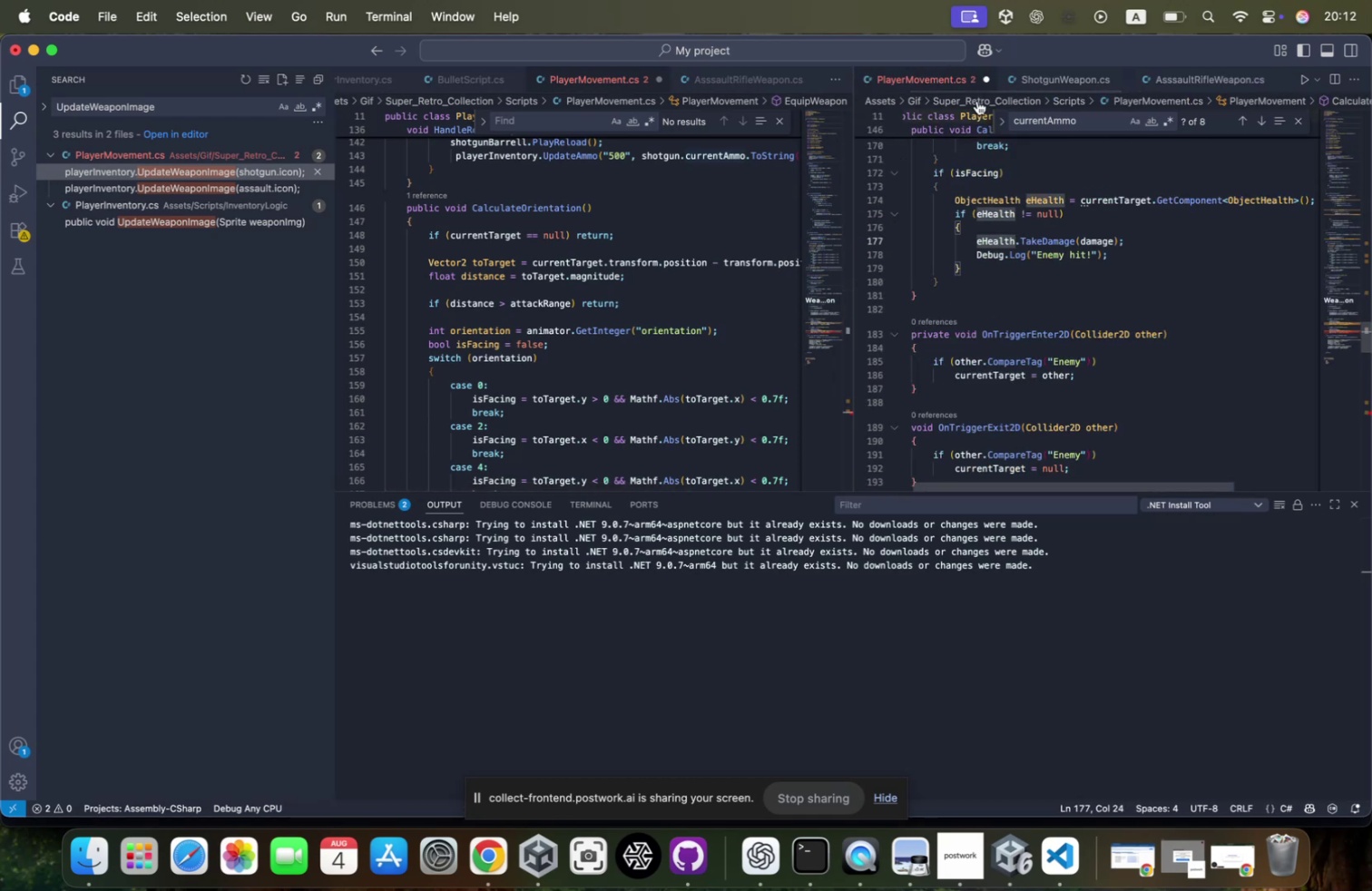 
left_click([909, 75])
 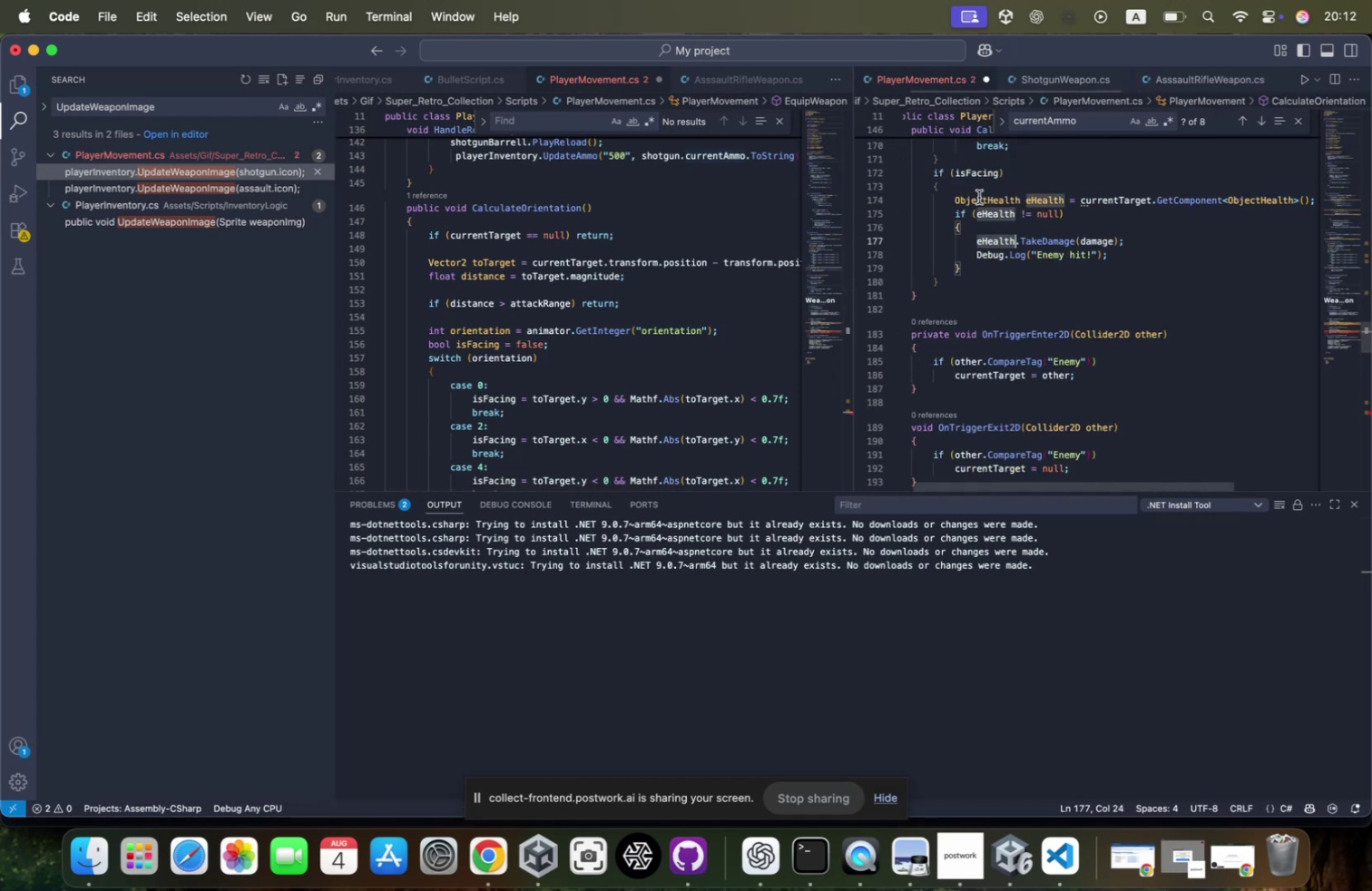 
scroll: coordinate [979, 197], scroll_direction: down, amount: 71.0
 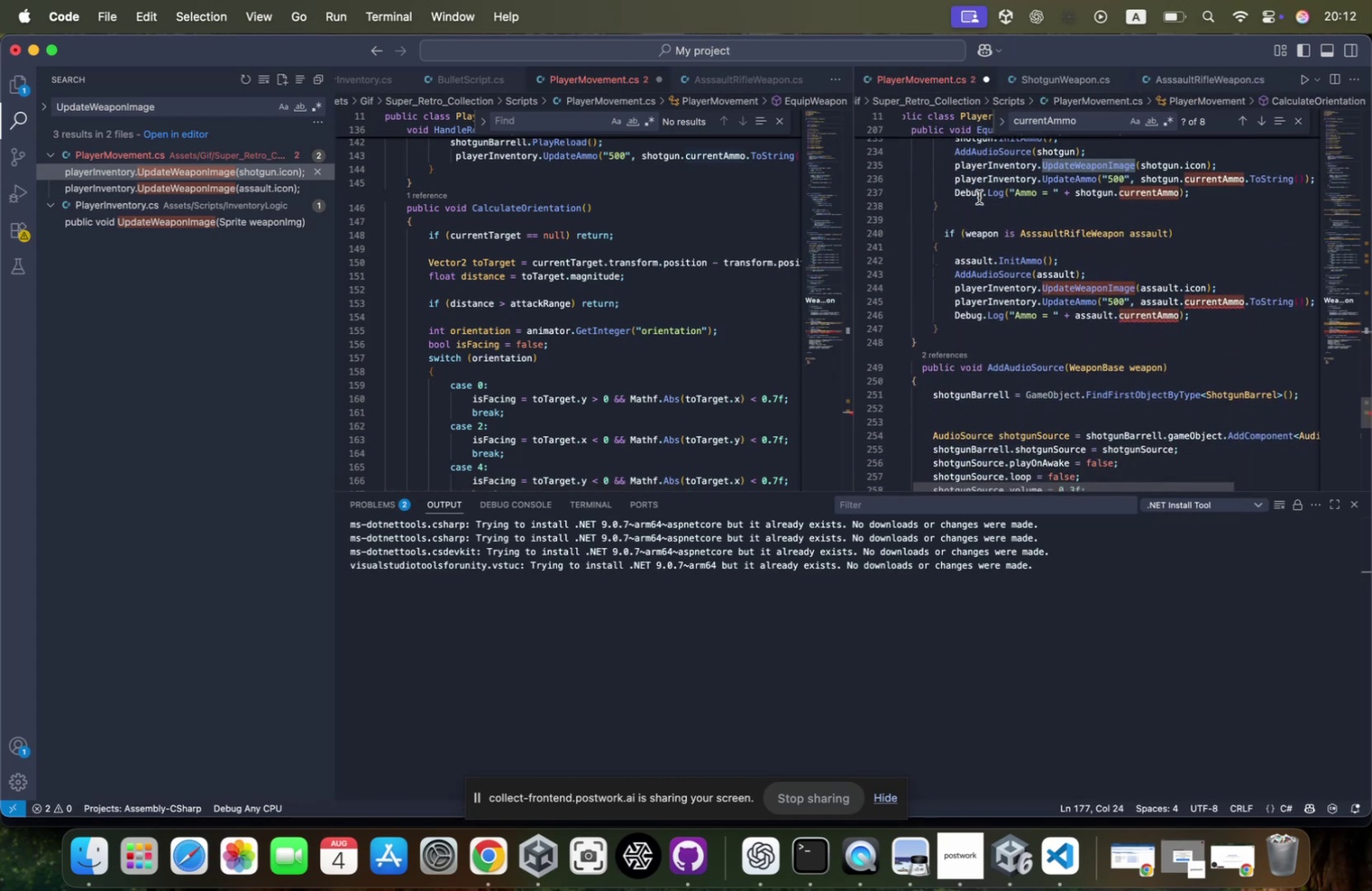 
scroll: coordinate [979, 197], scroll_direction: none, amount: 0.0
 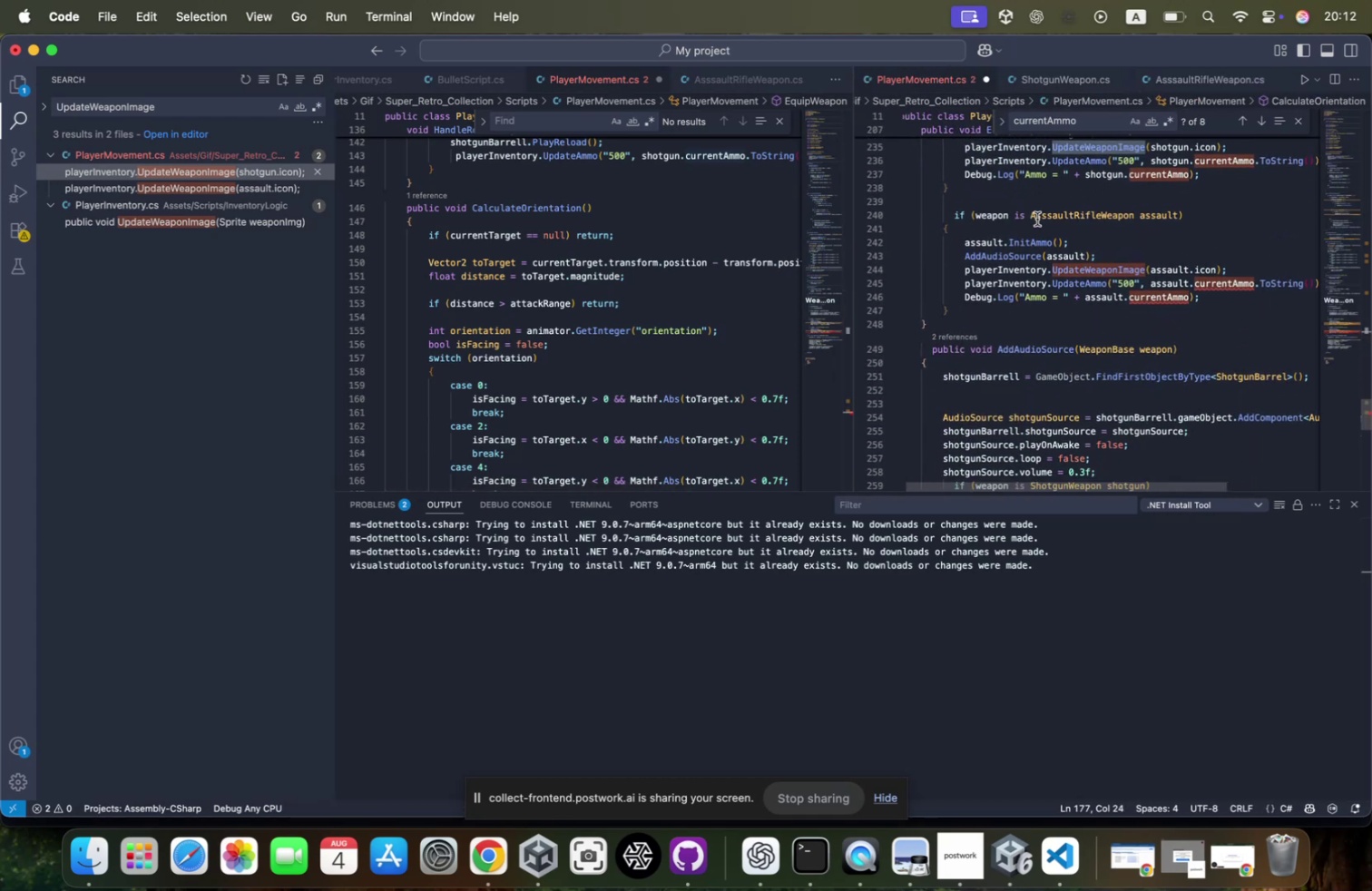 
scroll: coordinate [1063, 238], scroll_direction: down, amount: 11.0
 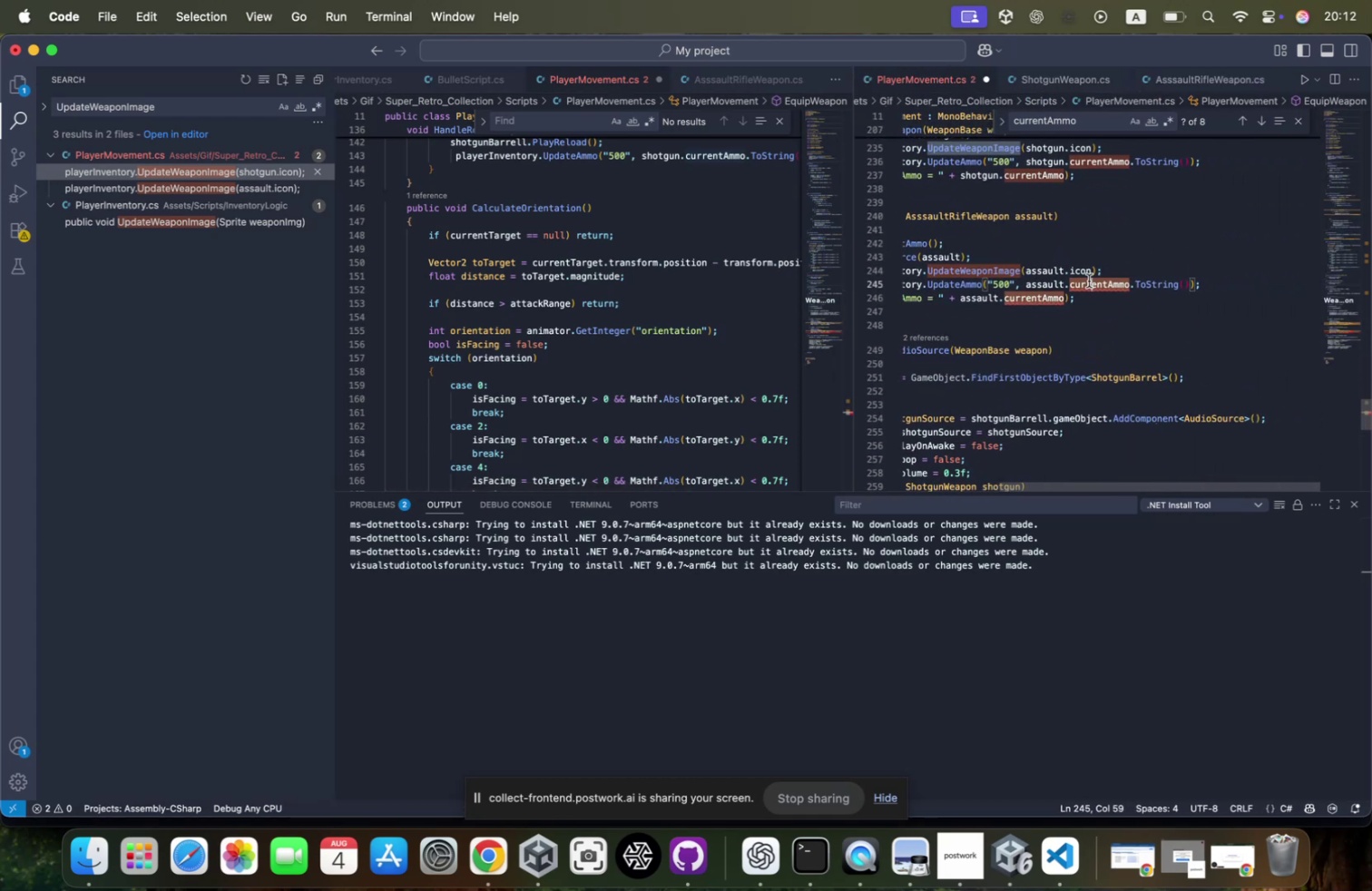 
triple_click([1089, 280])
 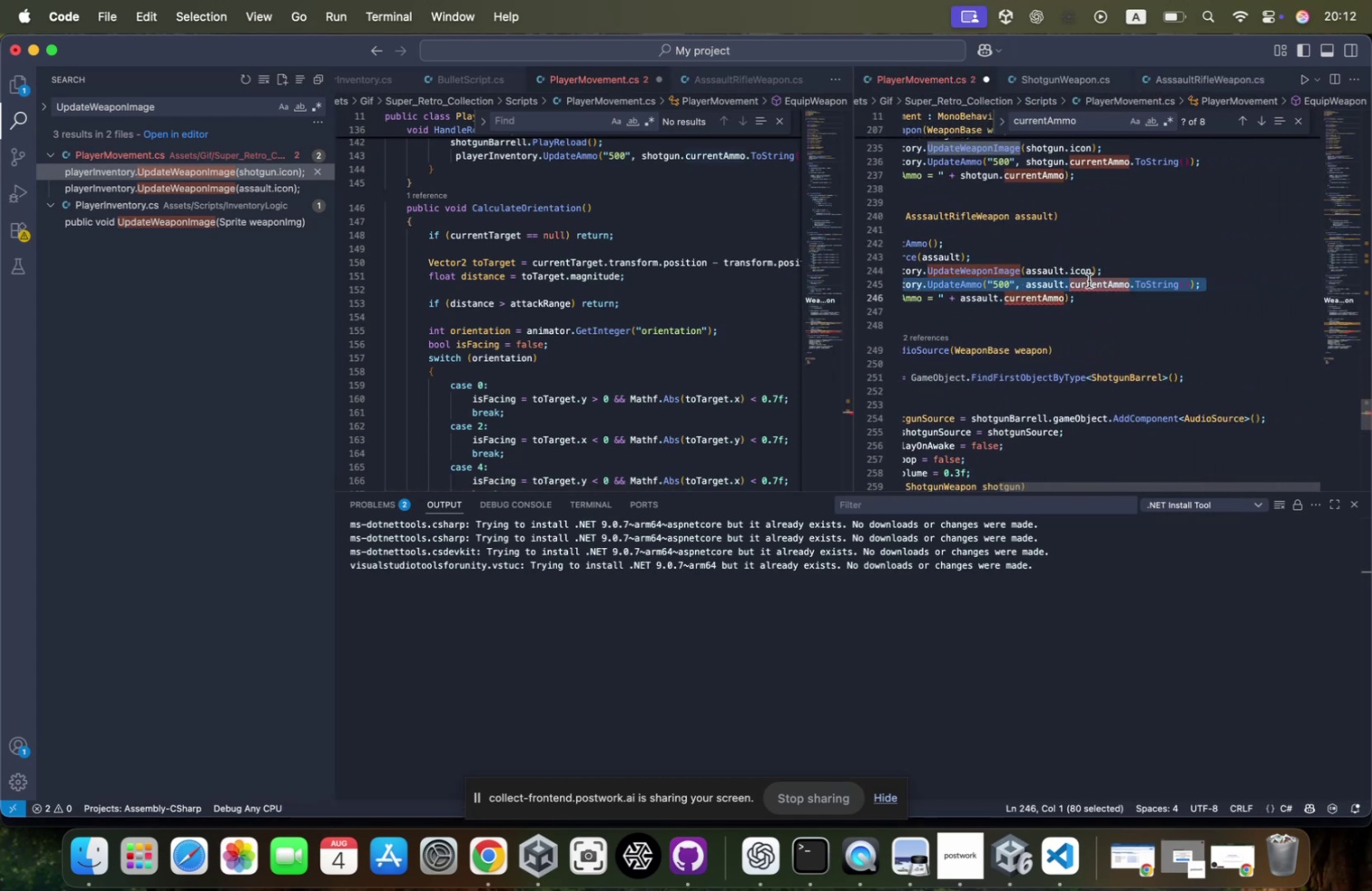 
double_click([1089, 280])
 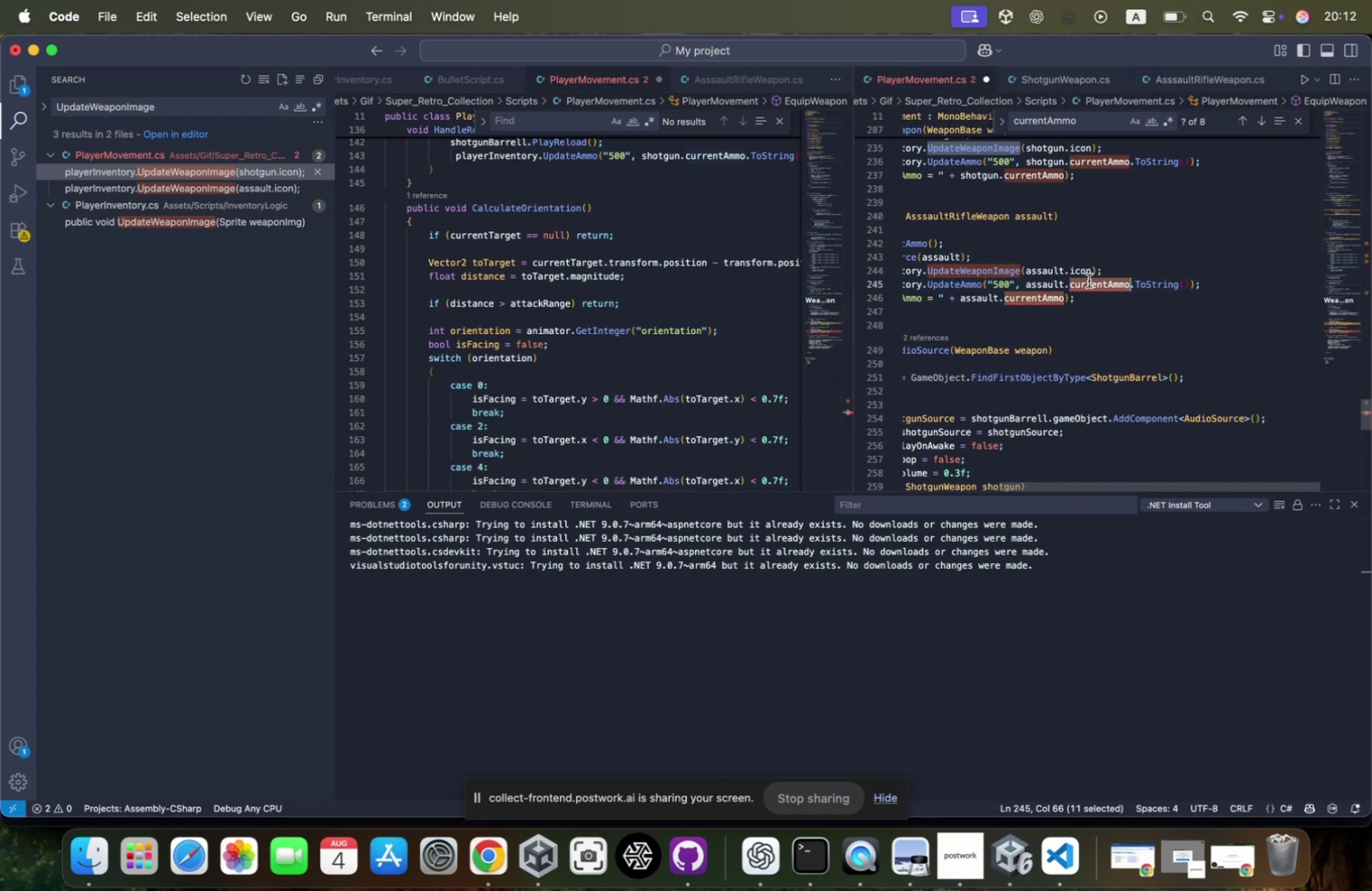 
type(cur)
key(Tab)
 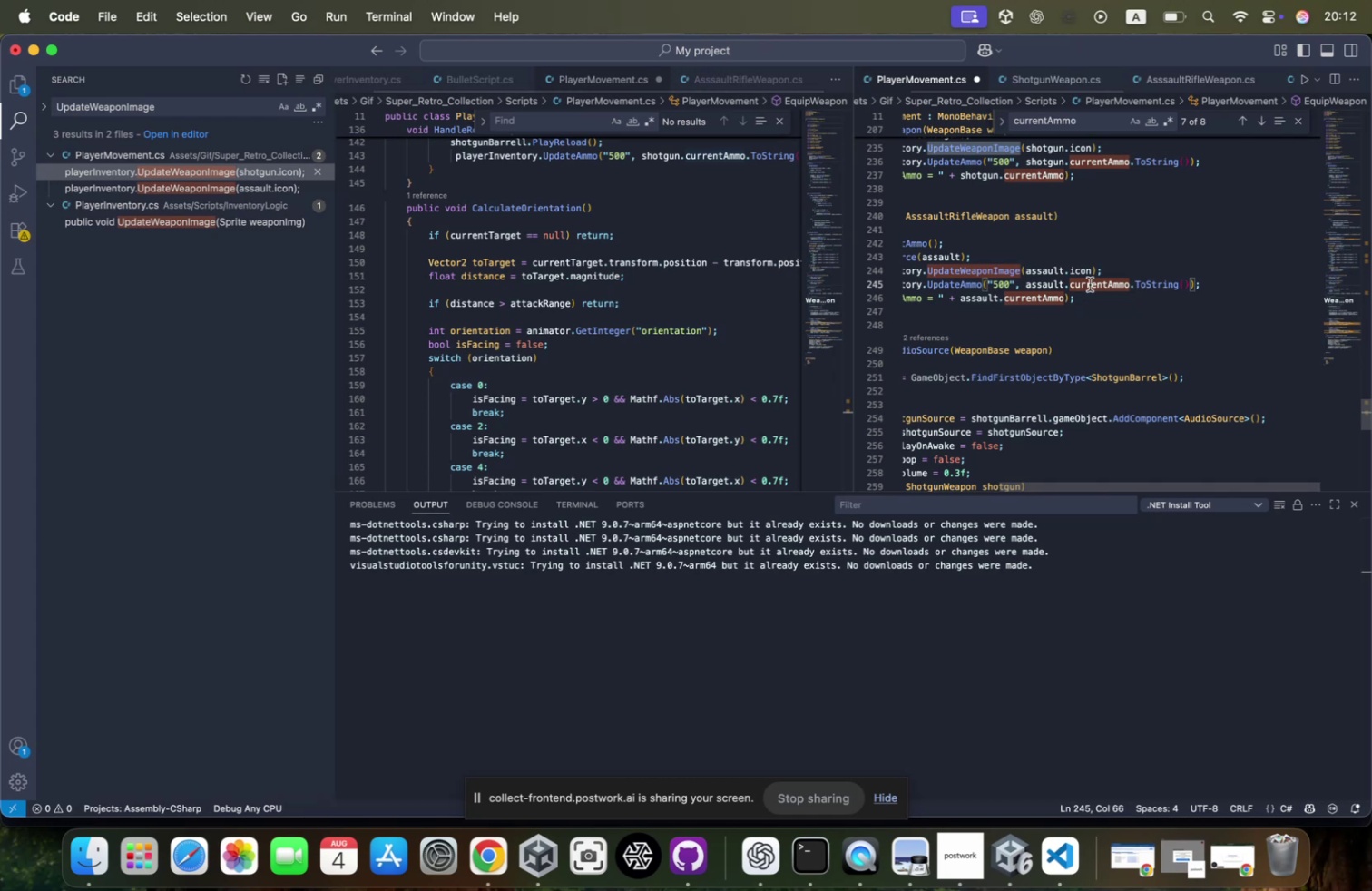 
double_click([1093, 282])
 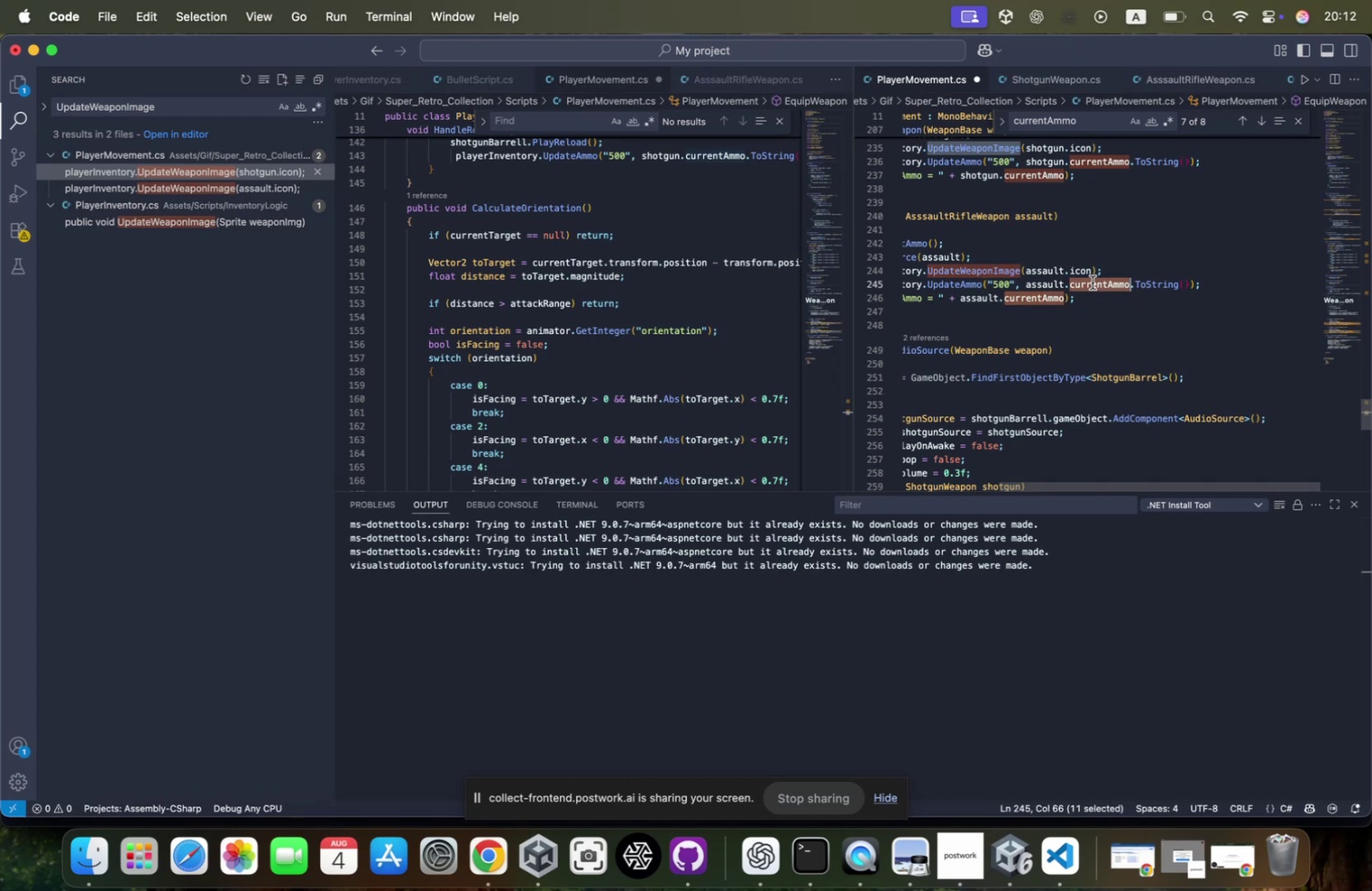 
key(Meta+CommandLeft)
 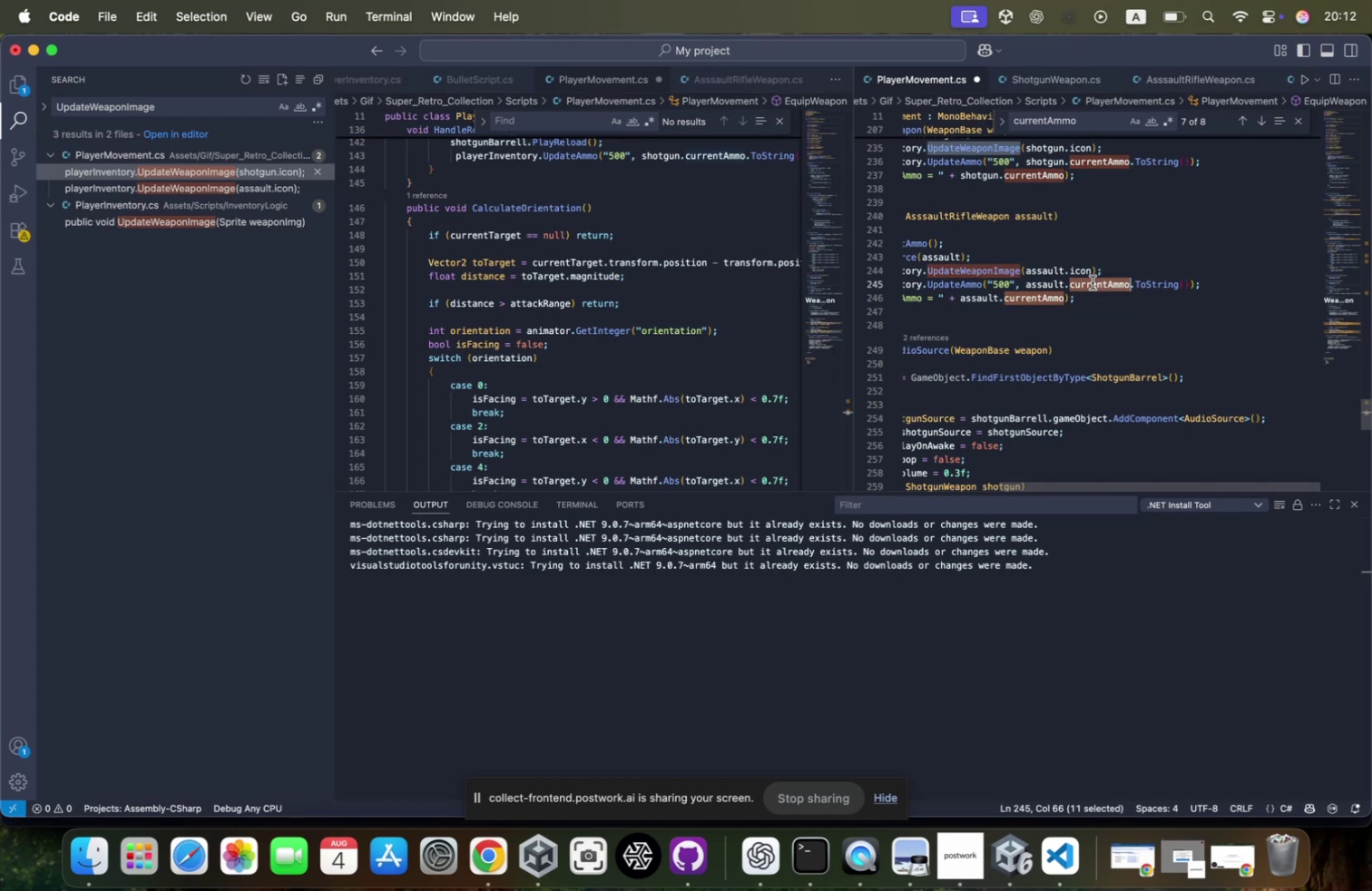 
key(Meta+C)
 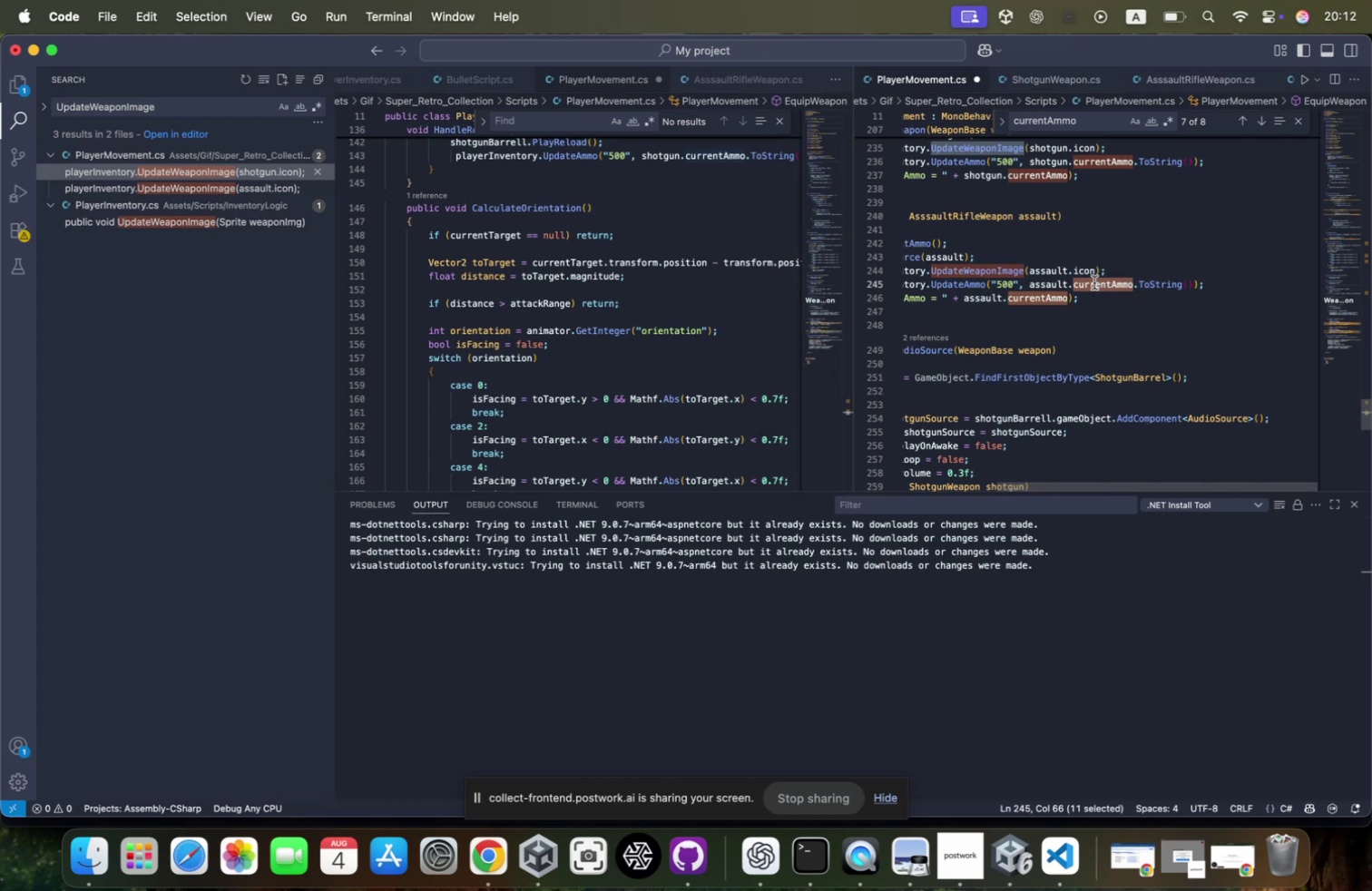 
scroll: coordinate [1094, 282], scroll_direction: up, amount: 36.0
 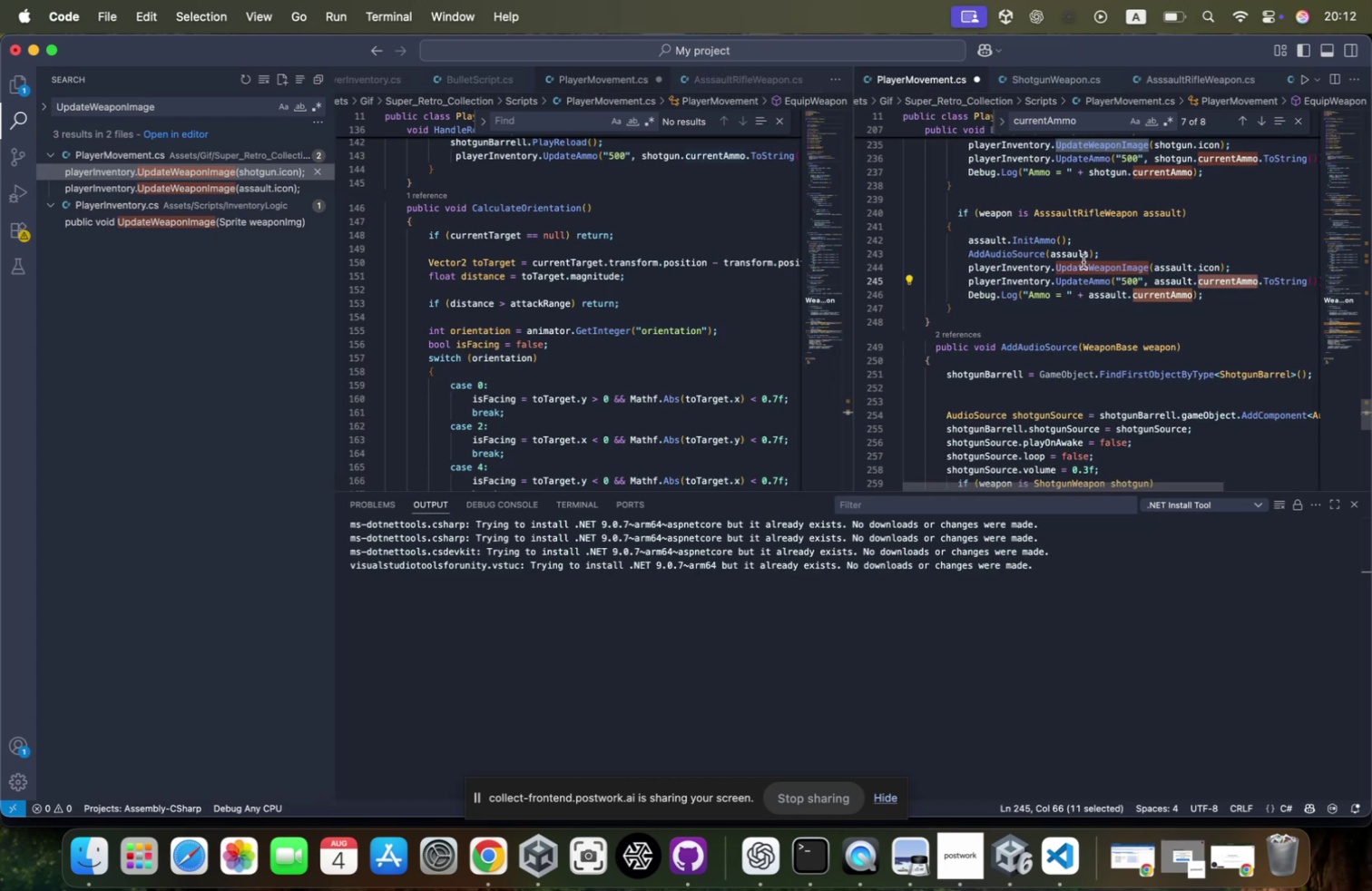 
scroll: coordinate [1083, 262], scroll_direction: down, amount: 24.0
 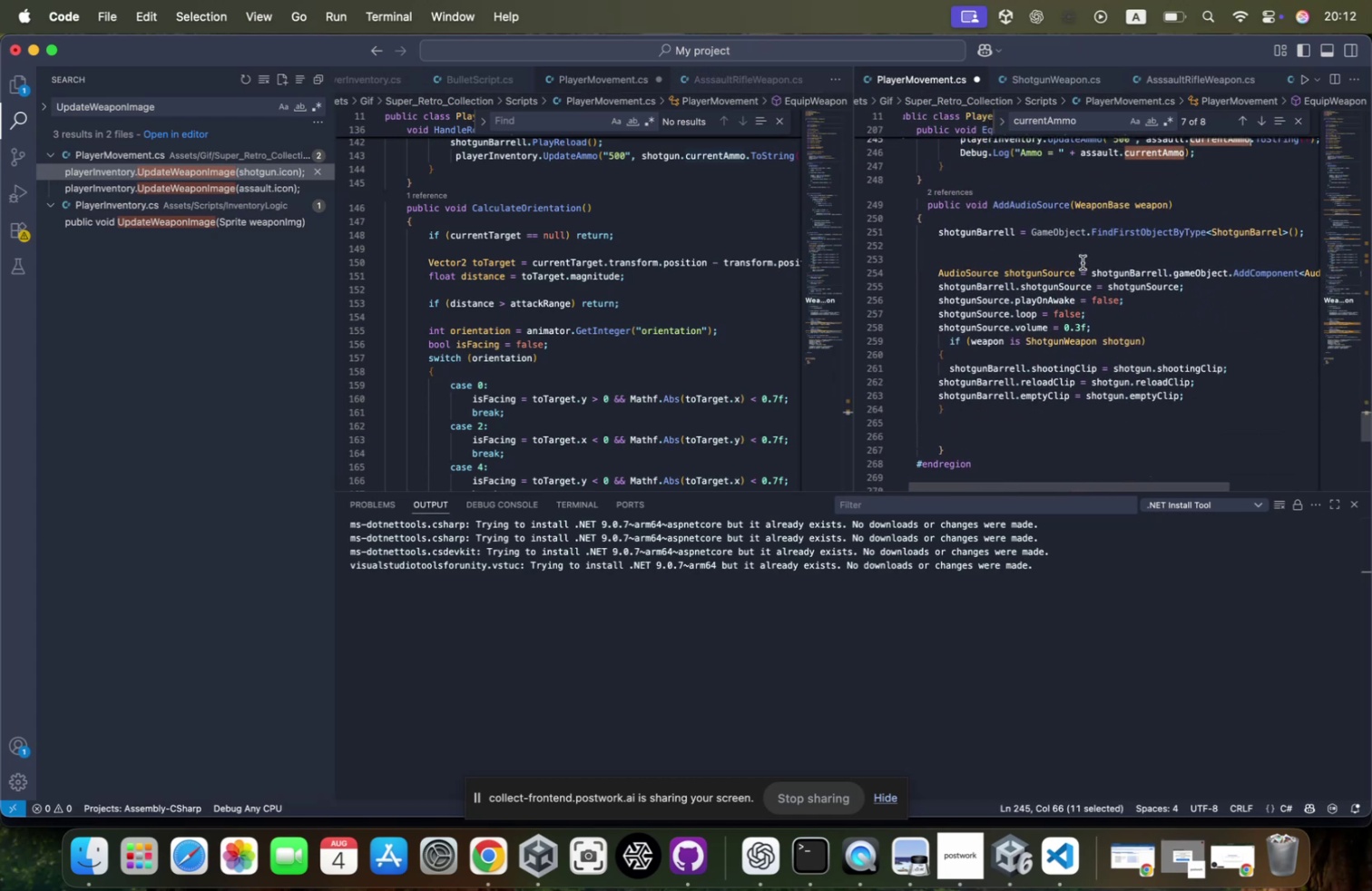 
scroll: coordinate [1083, 262], scroll_direction: up, amount: 4.0
 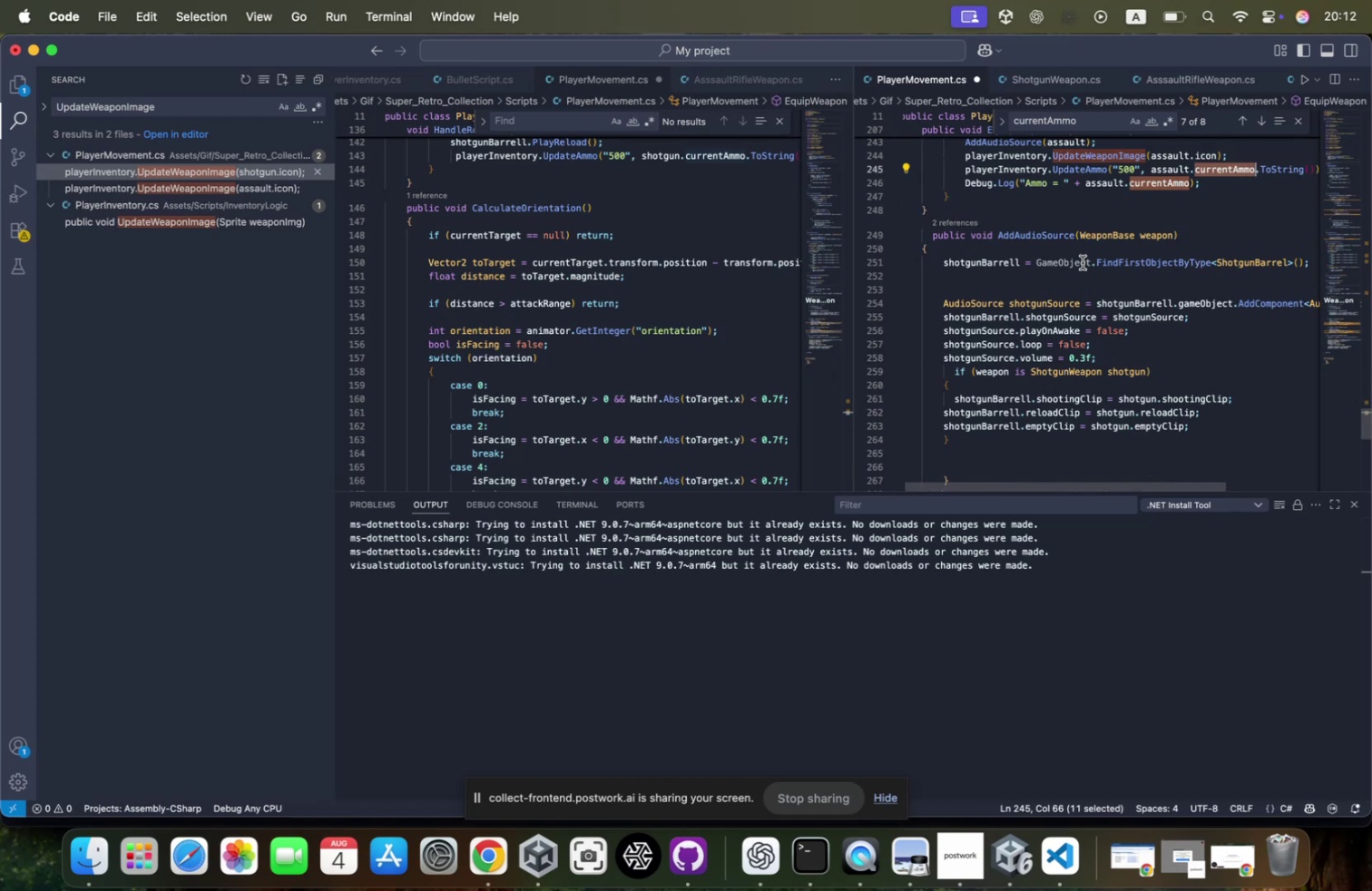 
wait(6.91)
 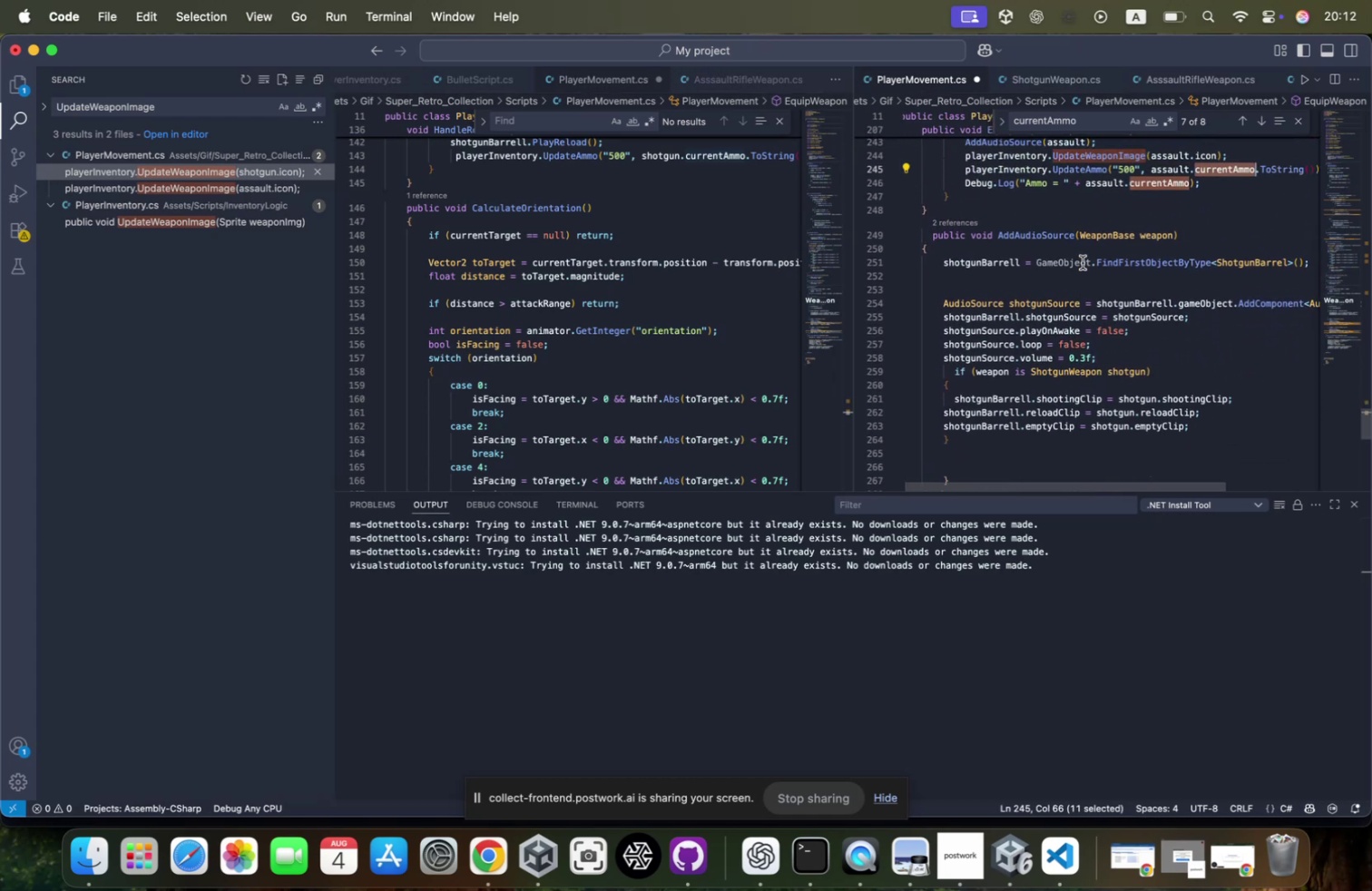 
scroll: coordinate [1083, 262], scroll_direction: up, amount: 31.0
 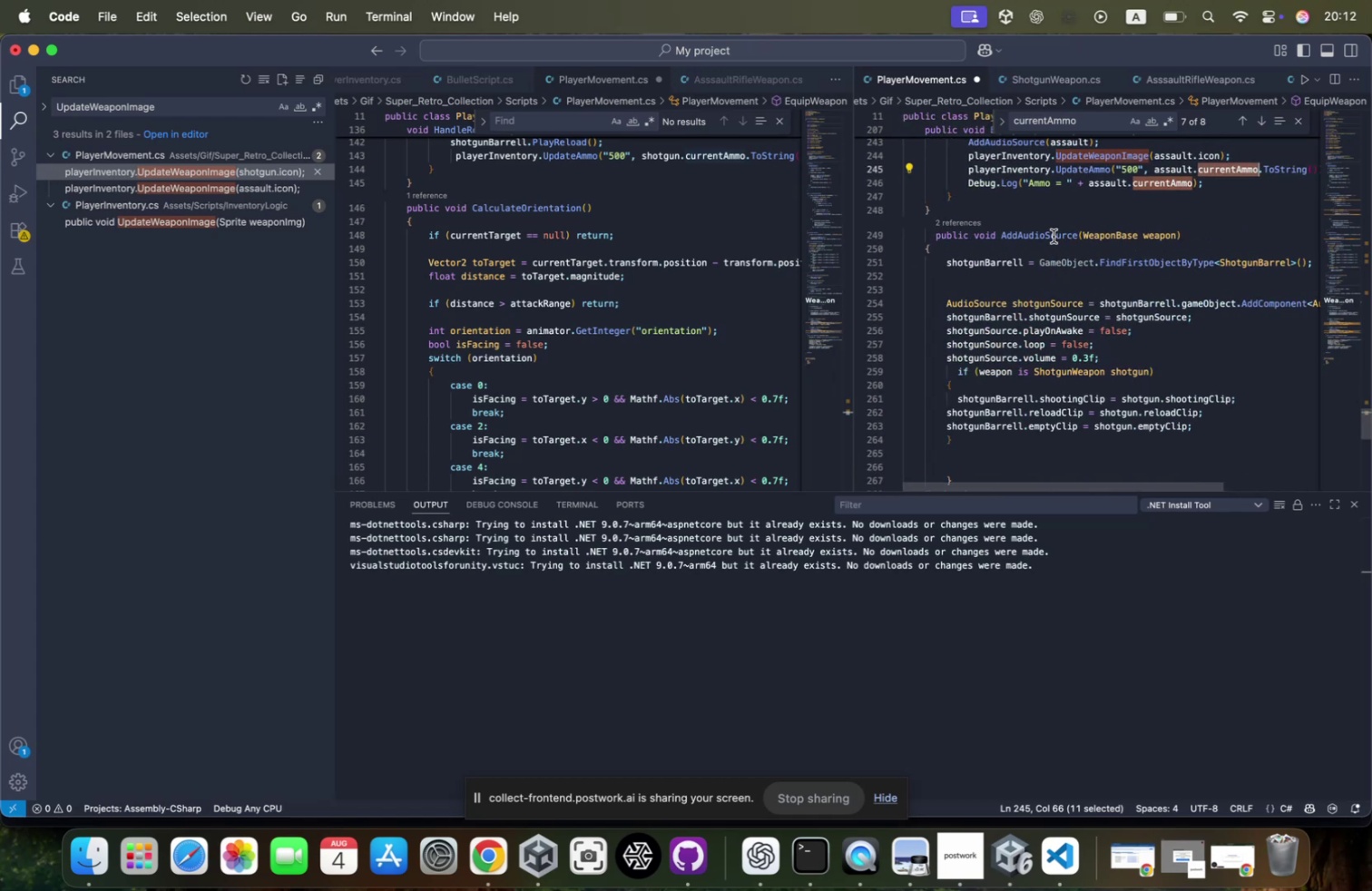 
left_click([1022, 250])
 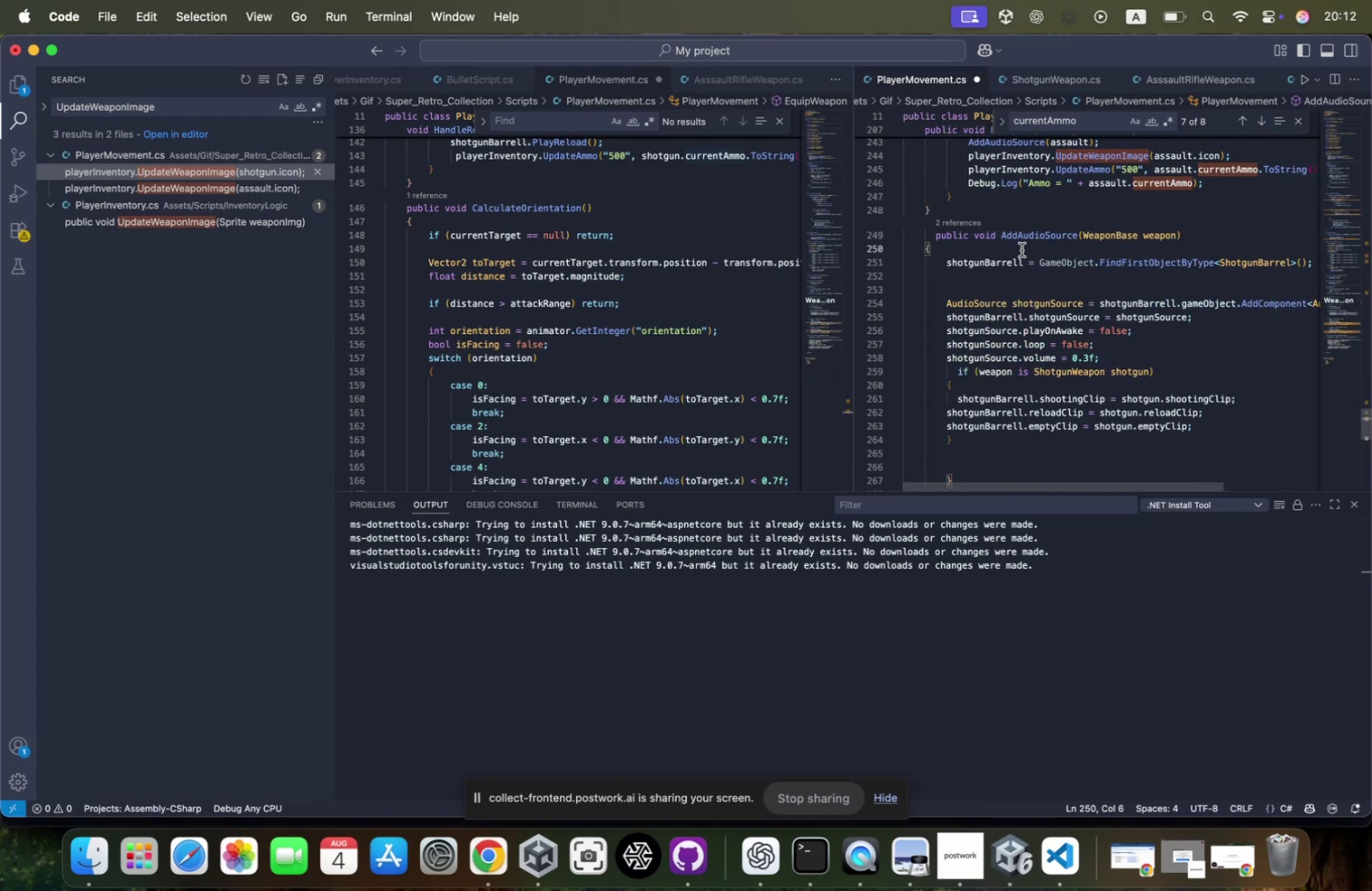 
key(Enter)
 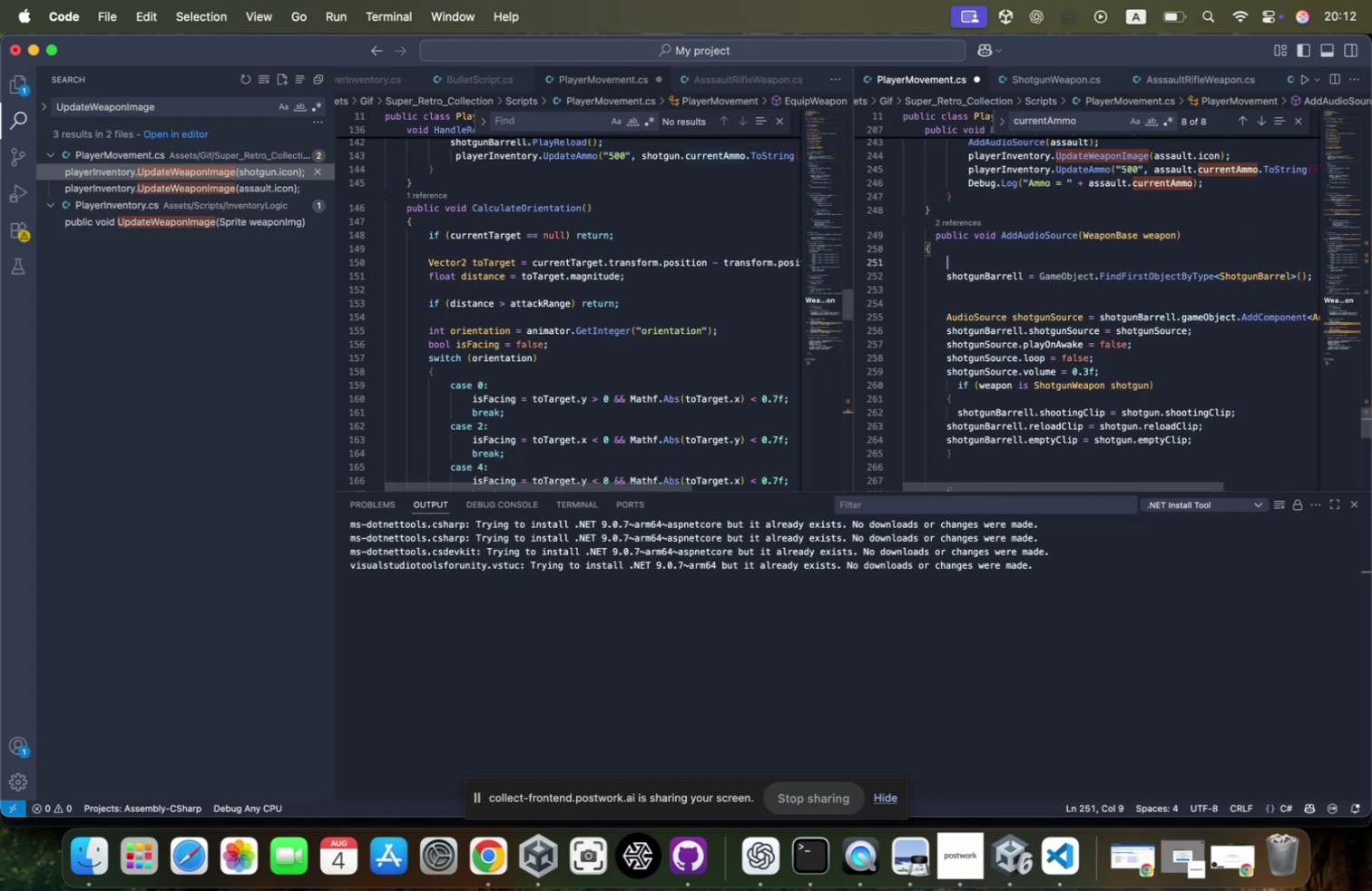 
type(if(weapo)
key(Tab)
type( == )
 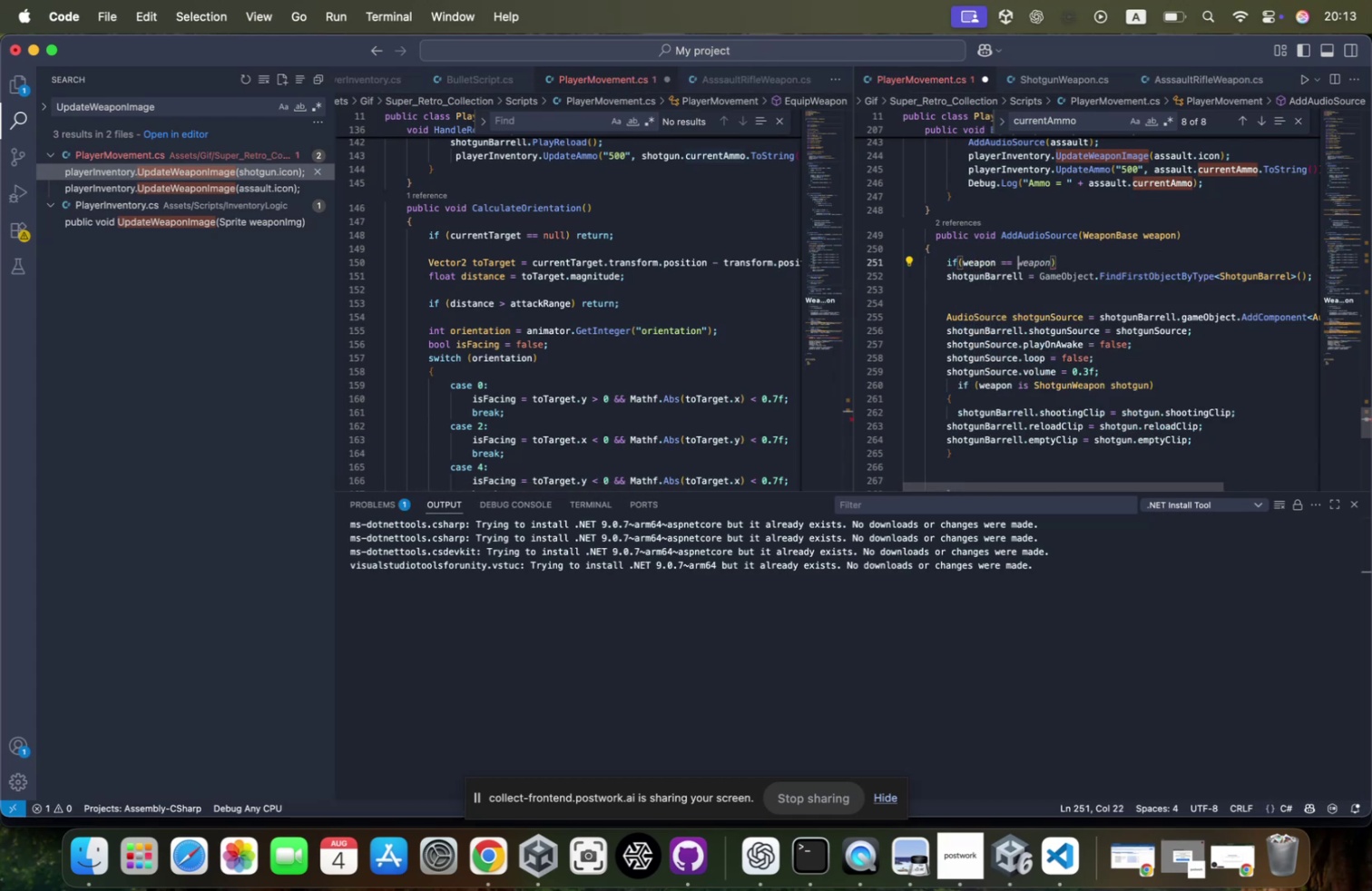 
scroll: coordinate [1143, 264], scroll_direction: up, amount: 15.0
 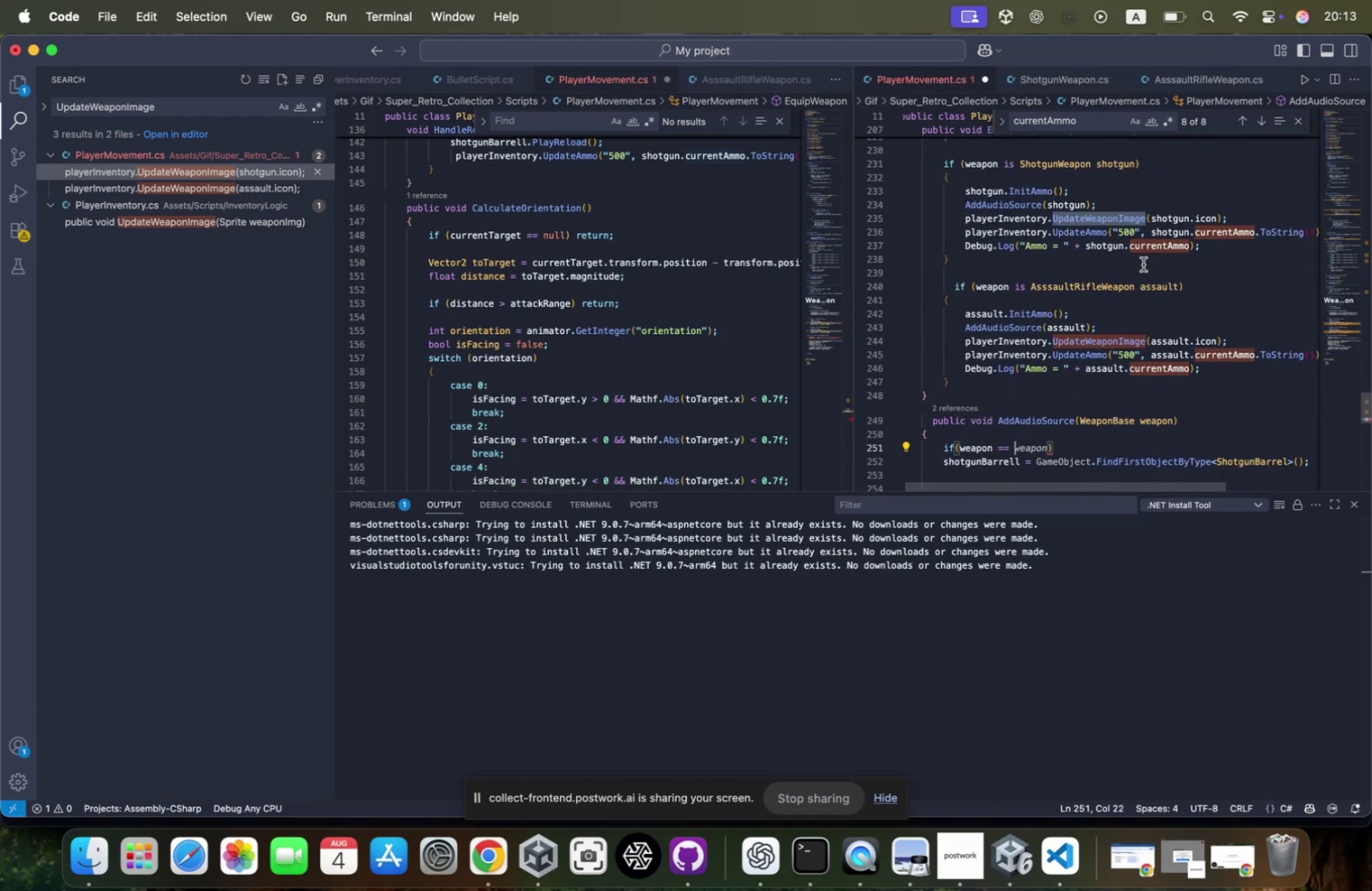 
key(Backspace)
key(Backspace)
key(Backspace)
type(is S)
key(Backspace)
type(Shoot)
key(Tab)
type( )
key(Backspace)
 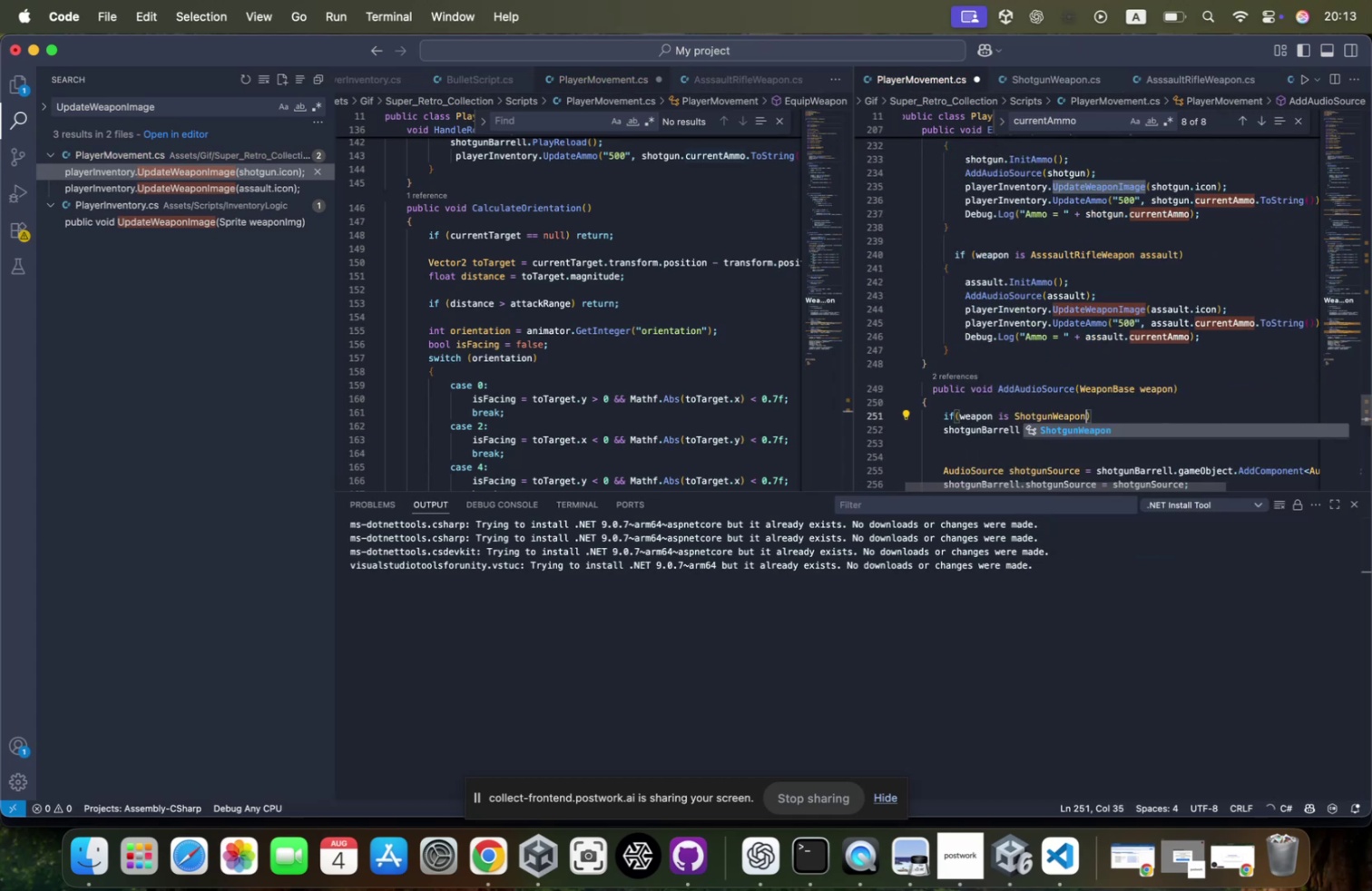 
scroll: coordinate [1143, 264], scroll_direction: up, amount: 5.0
 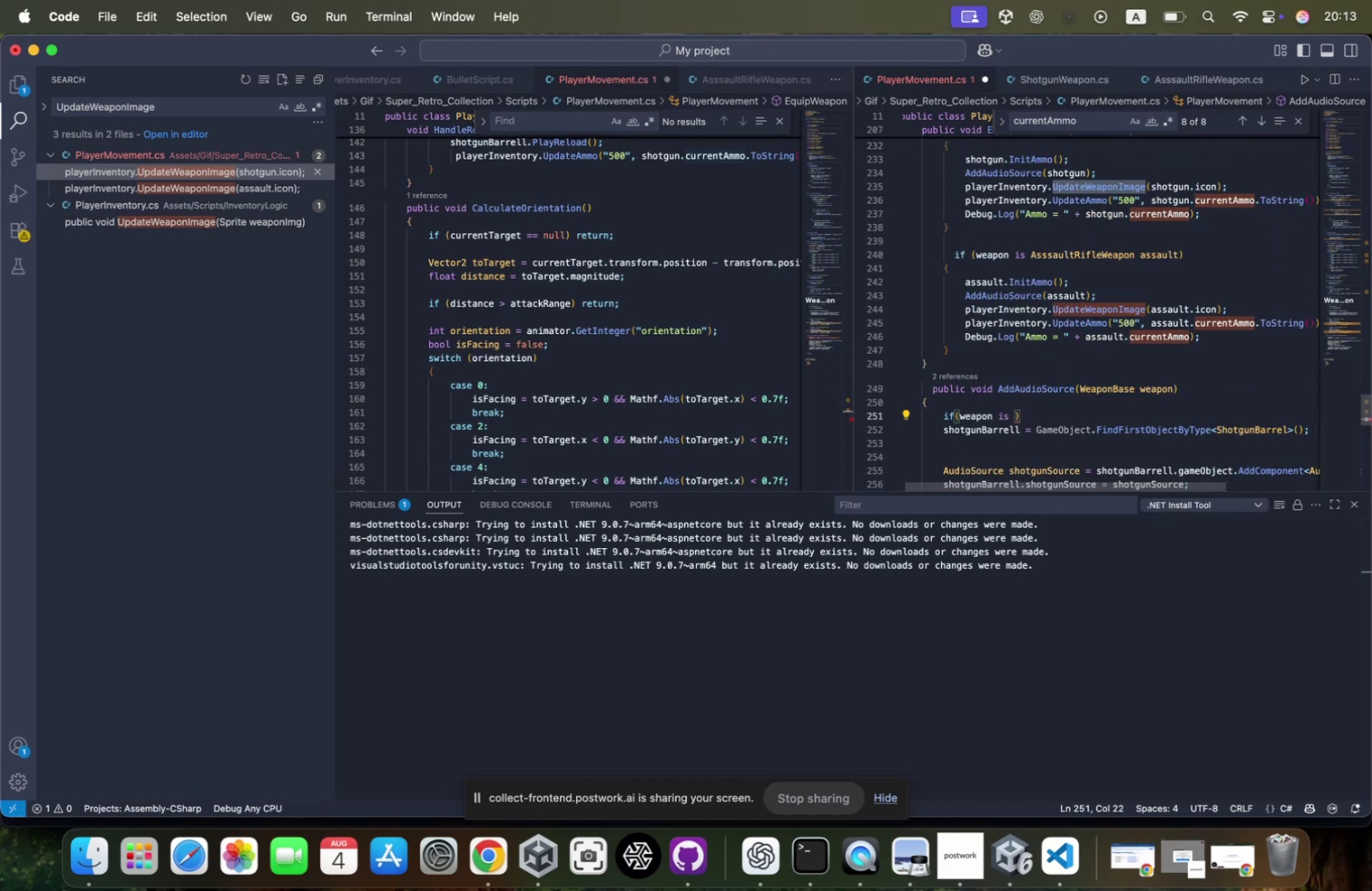 
key(ArrowRight)
 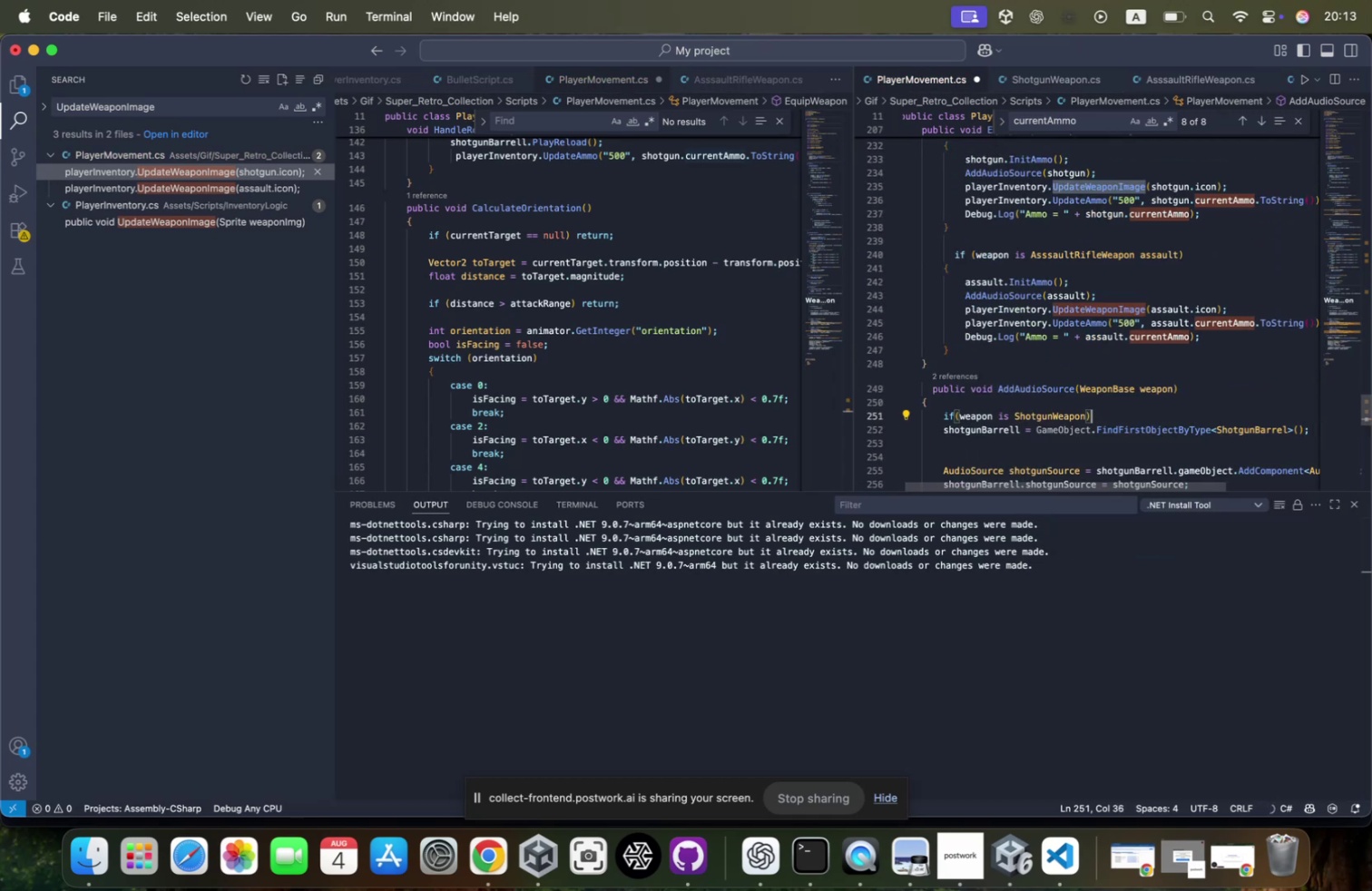 
key(Enter)
 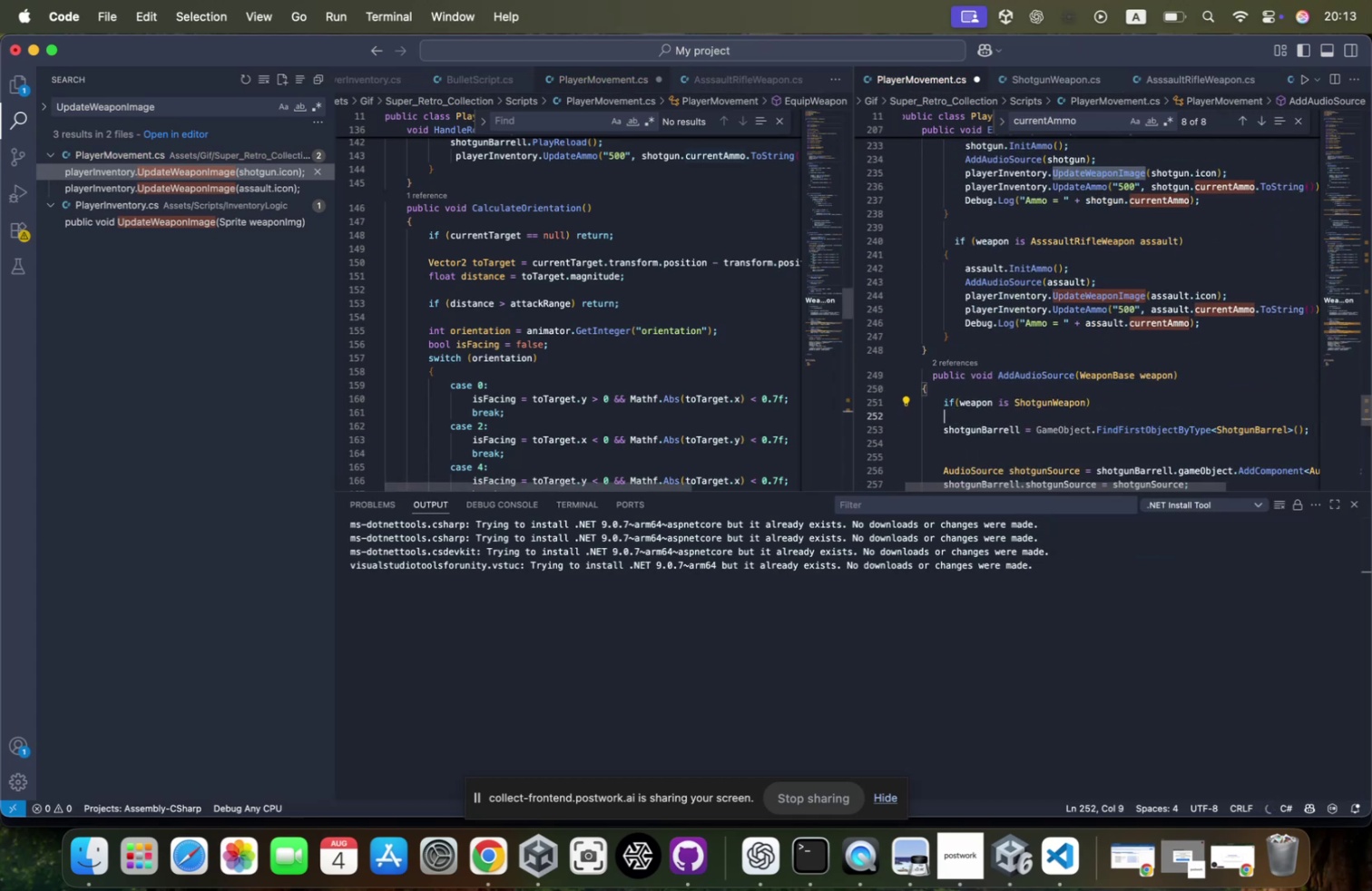 
key(Shift+ShiftRight)
 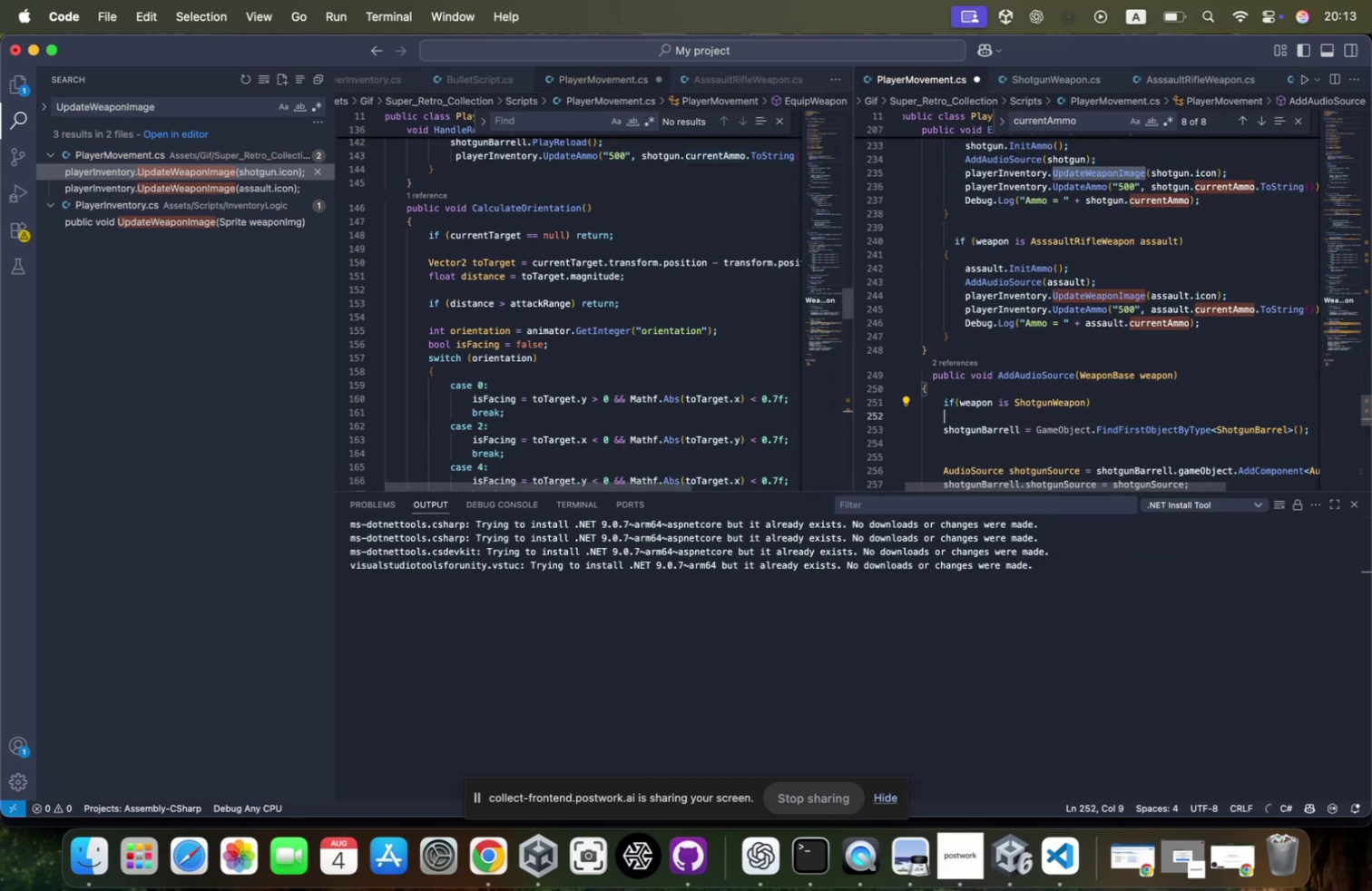 
key(Shift+P)
 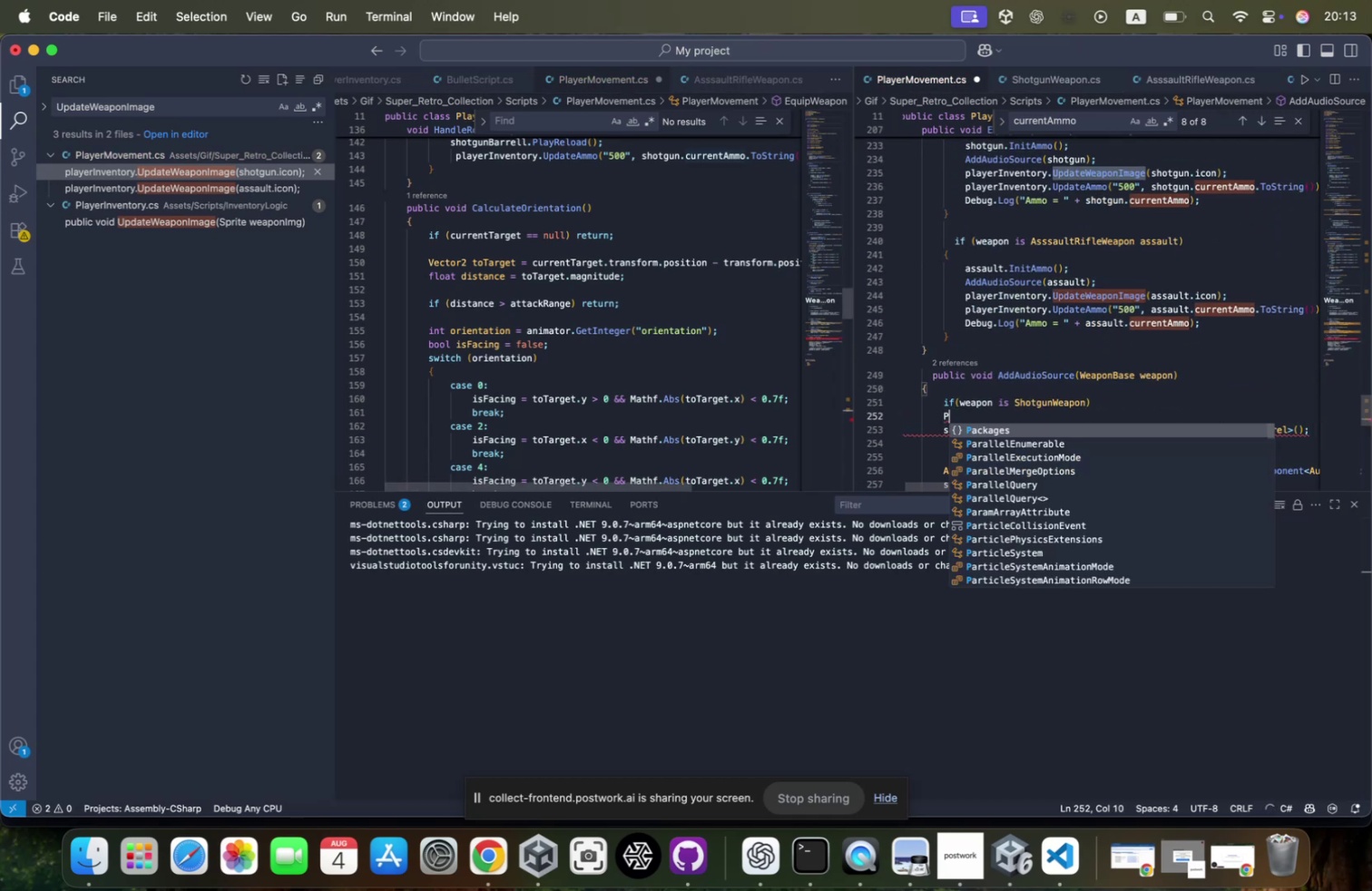 
key(Enter)
 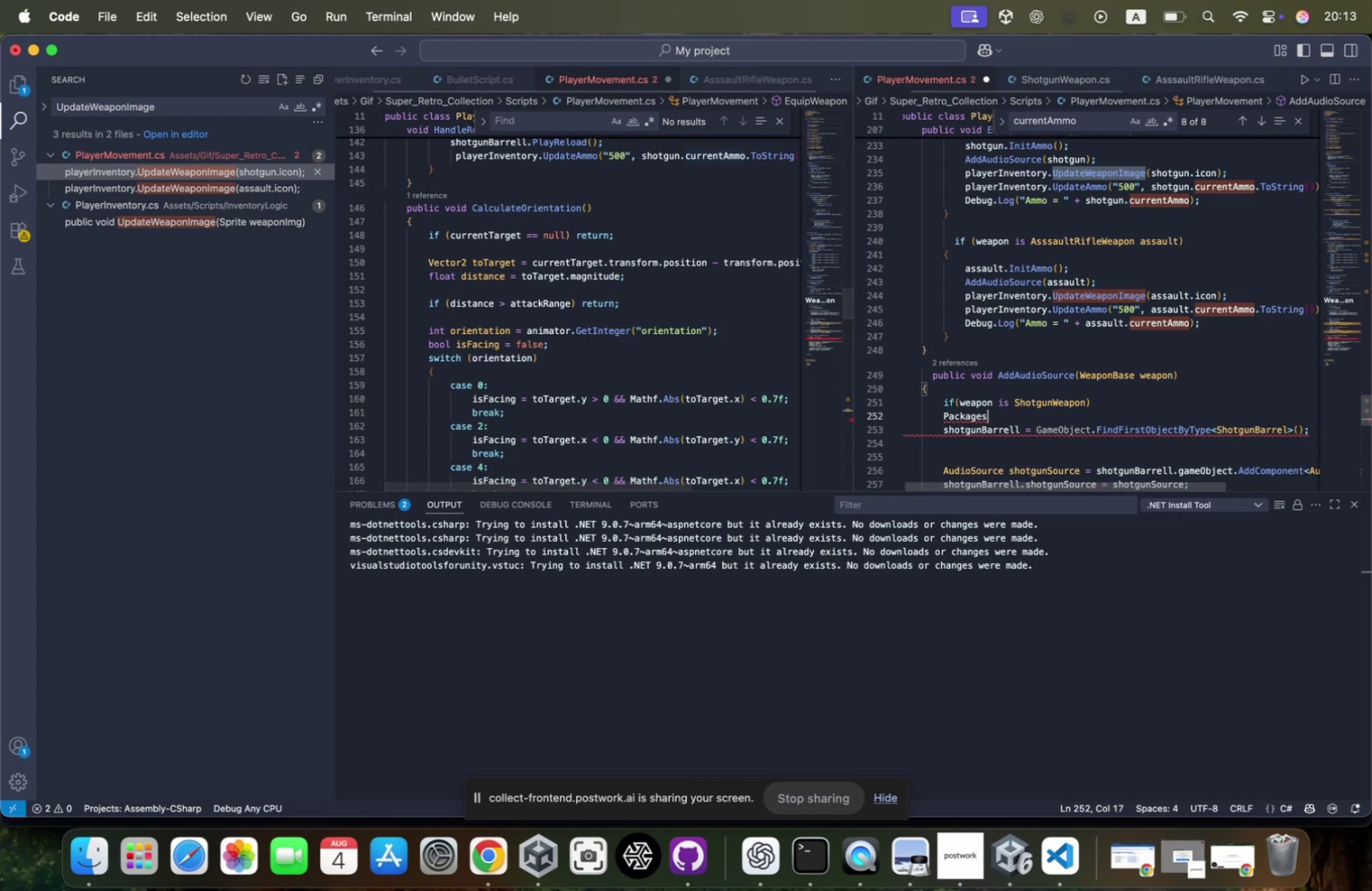 
key(Meta+CommandLeft)
 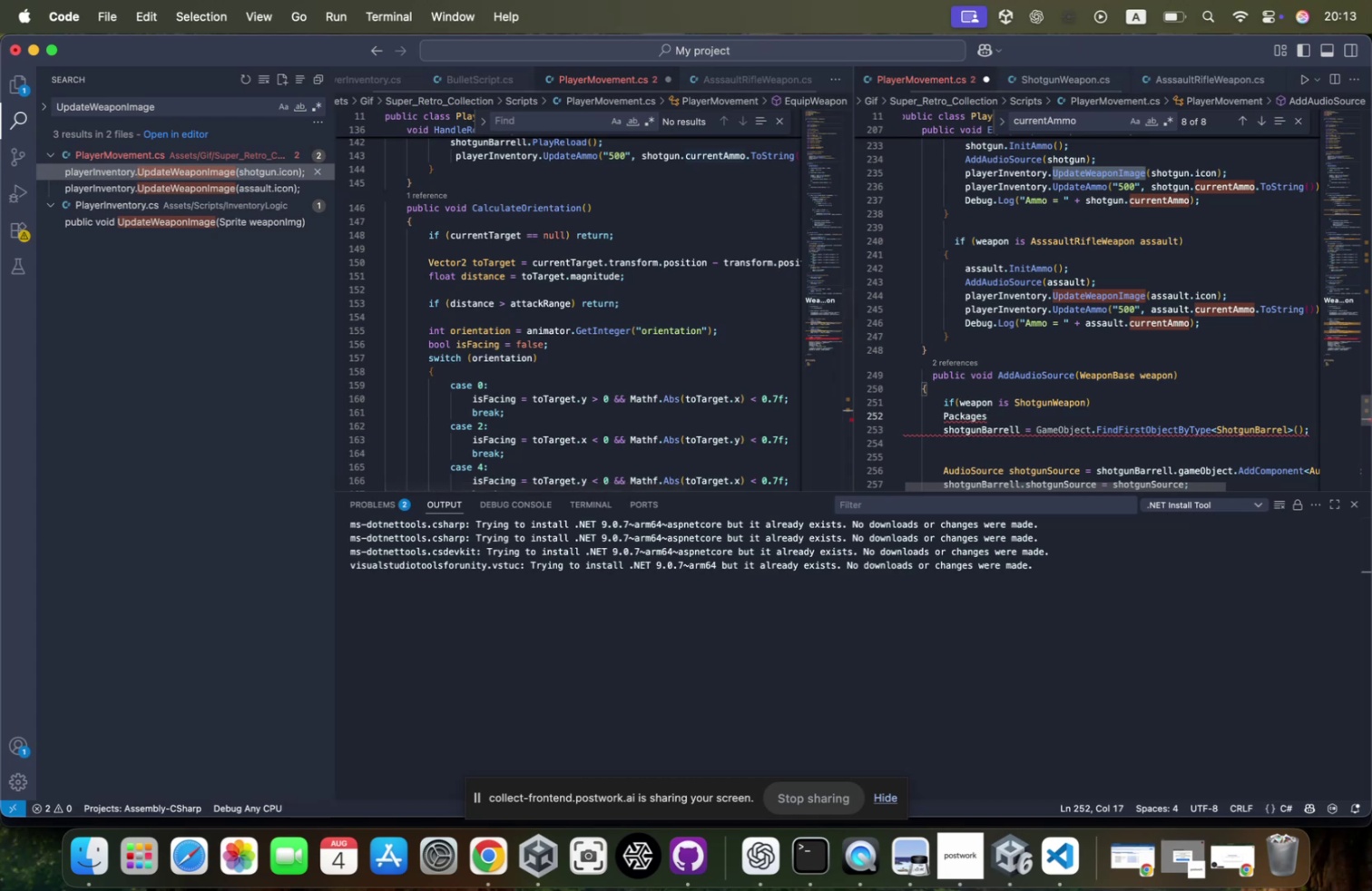 
key(Meta+Z)
 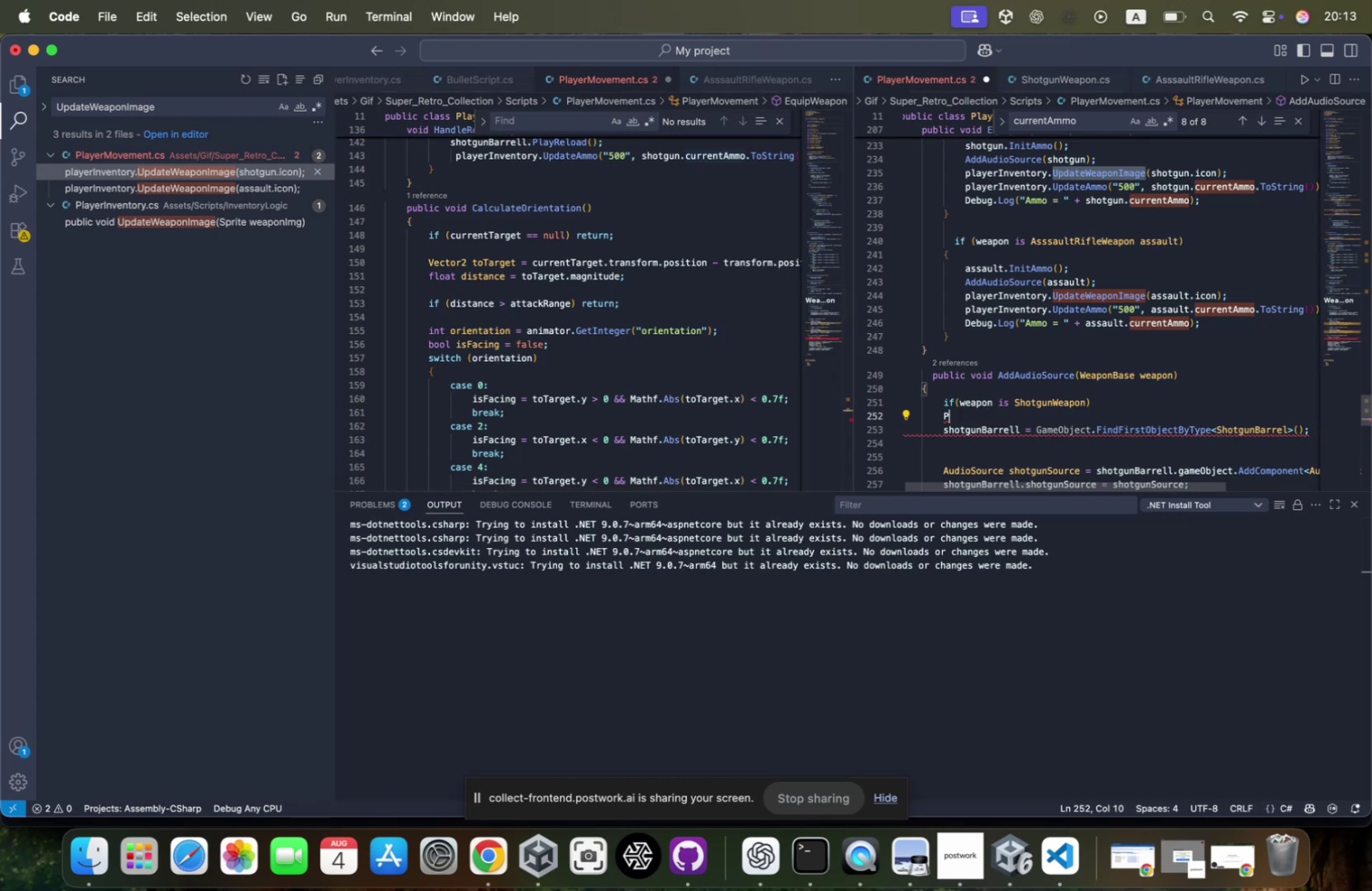 
key(Meta+CommandLeft)
 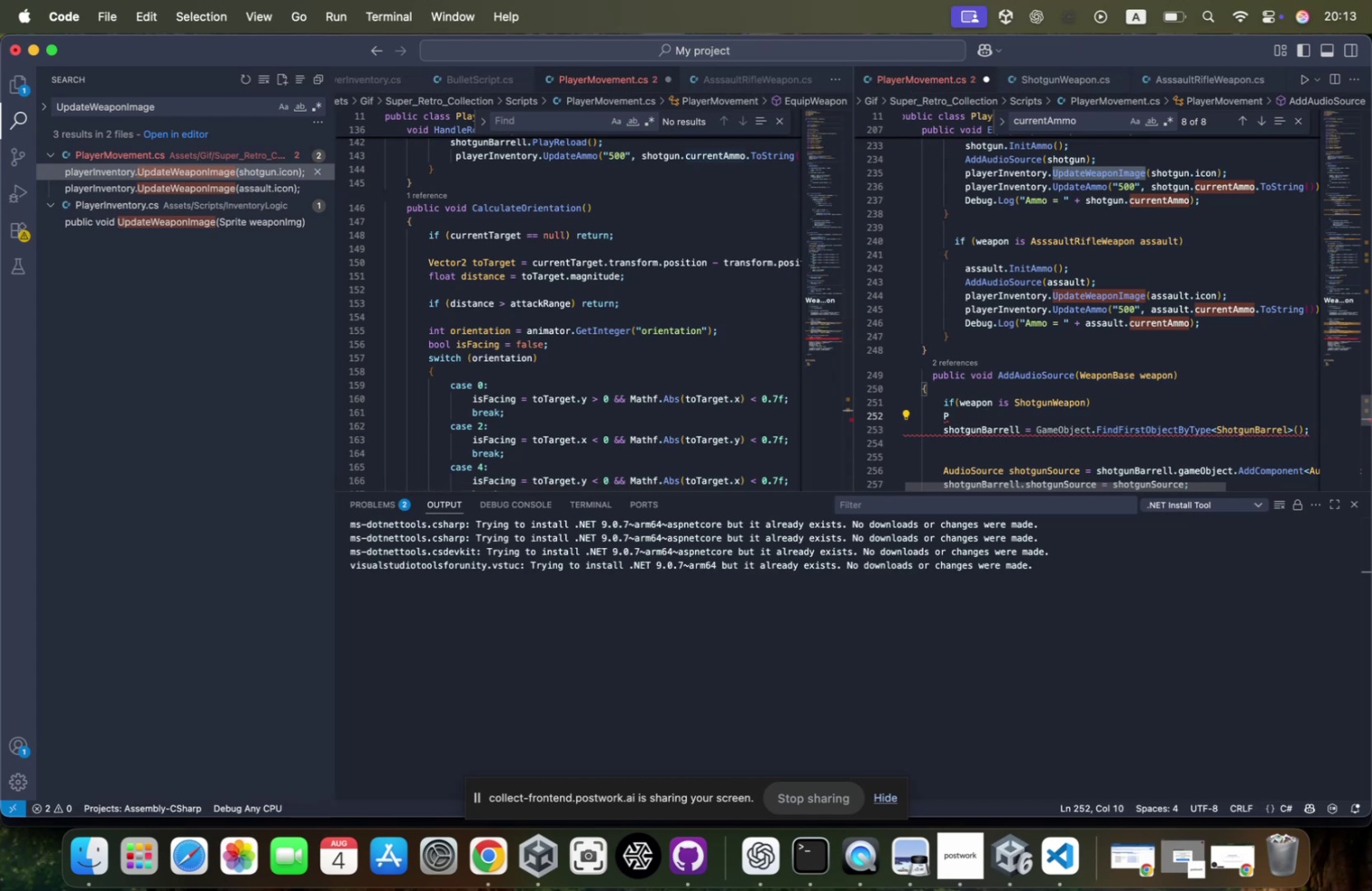 
key(Backspace)
 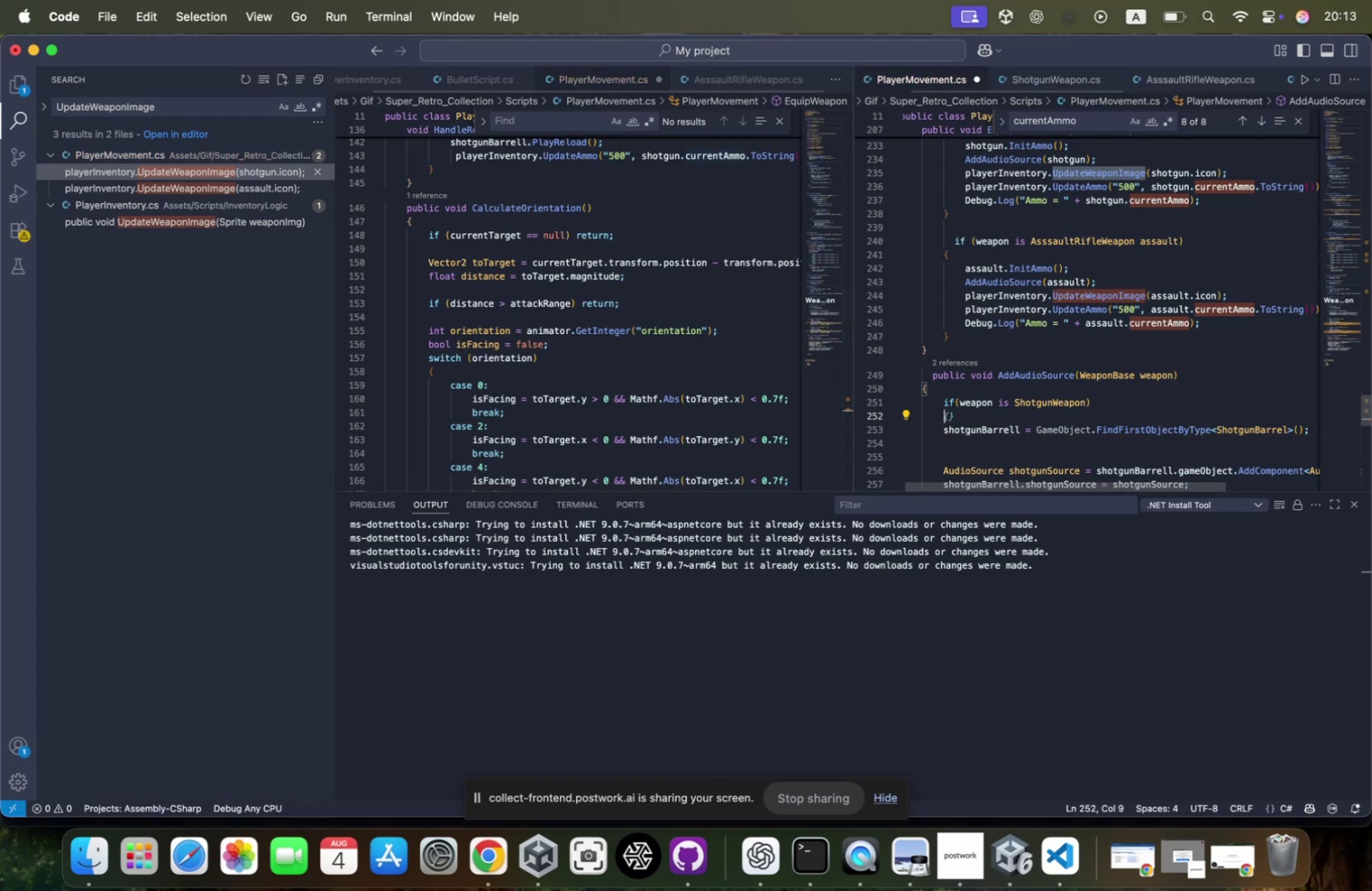 
key(Shift+ShiftRight)
 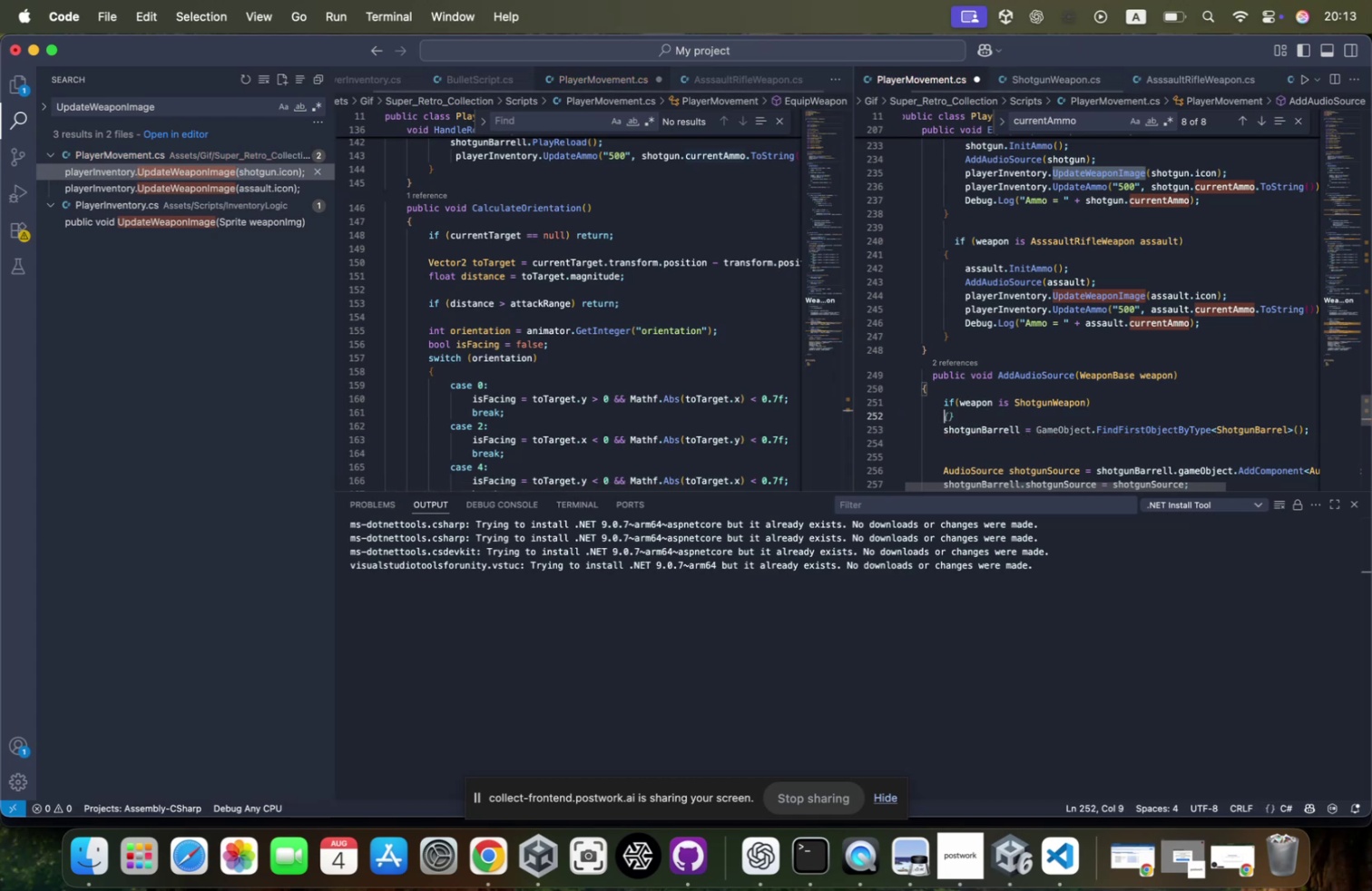 
key(Shift+BracketLeft)
 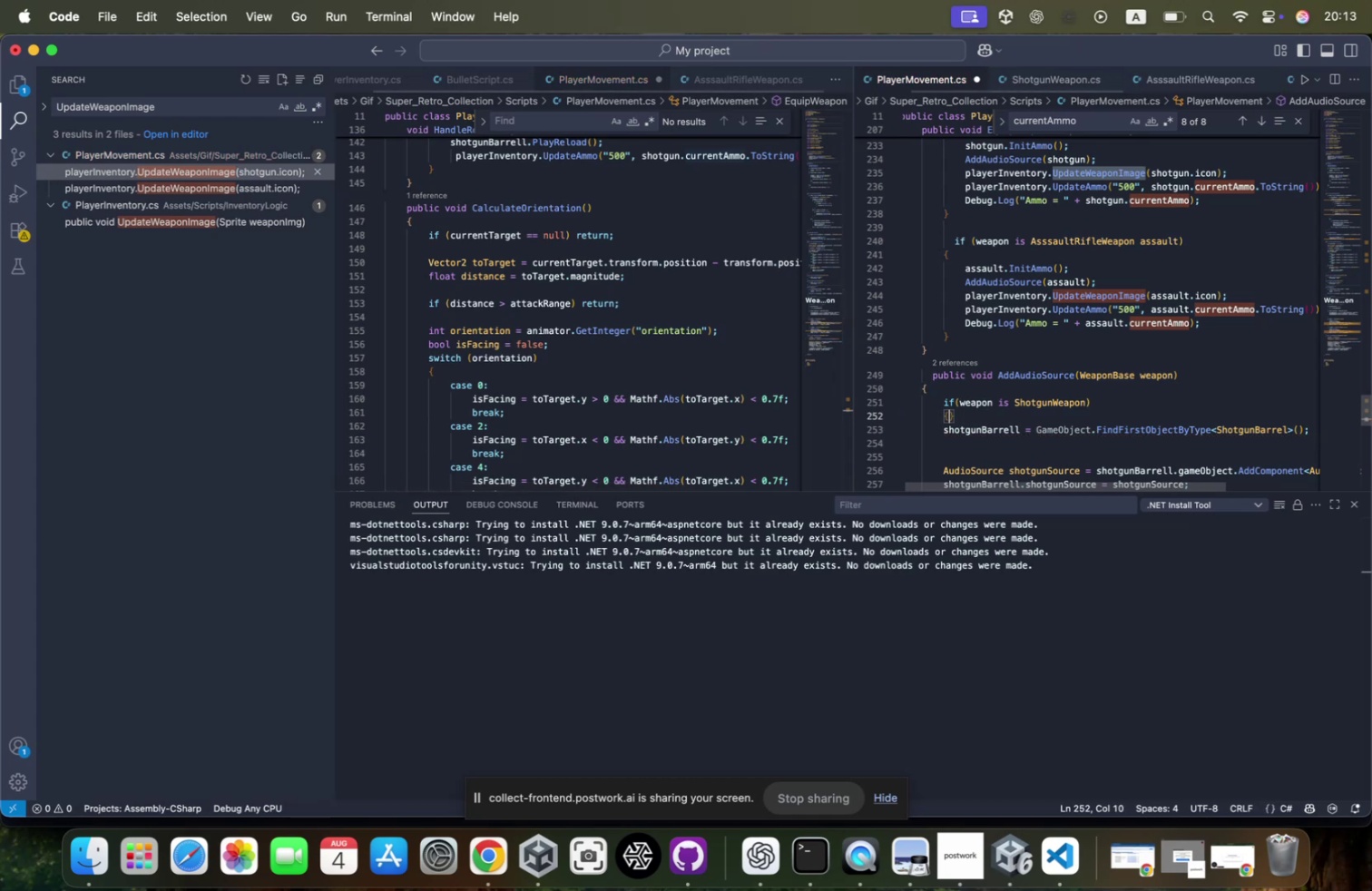 
key(Enter)
 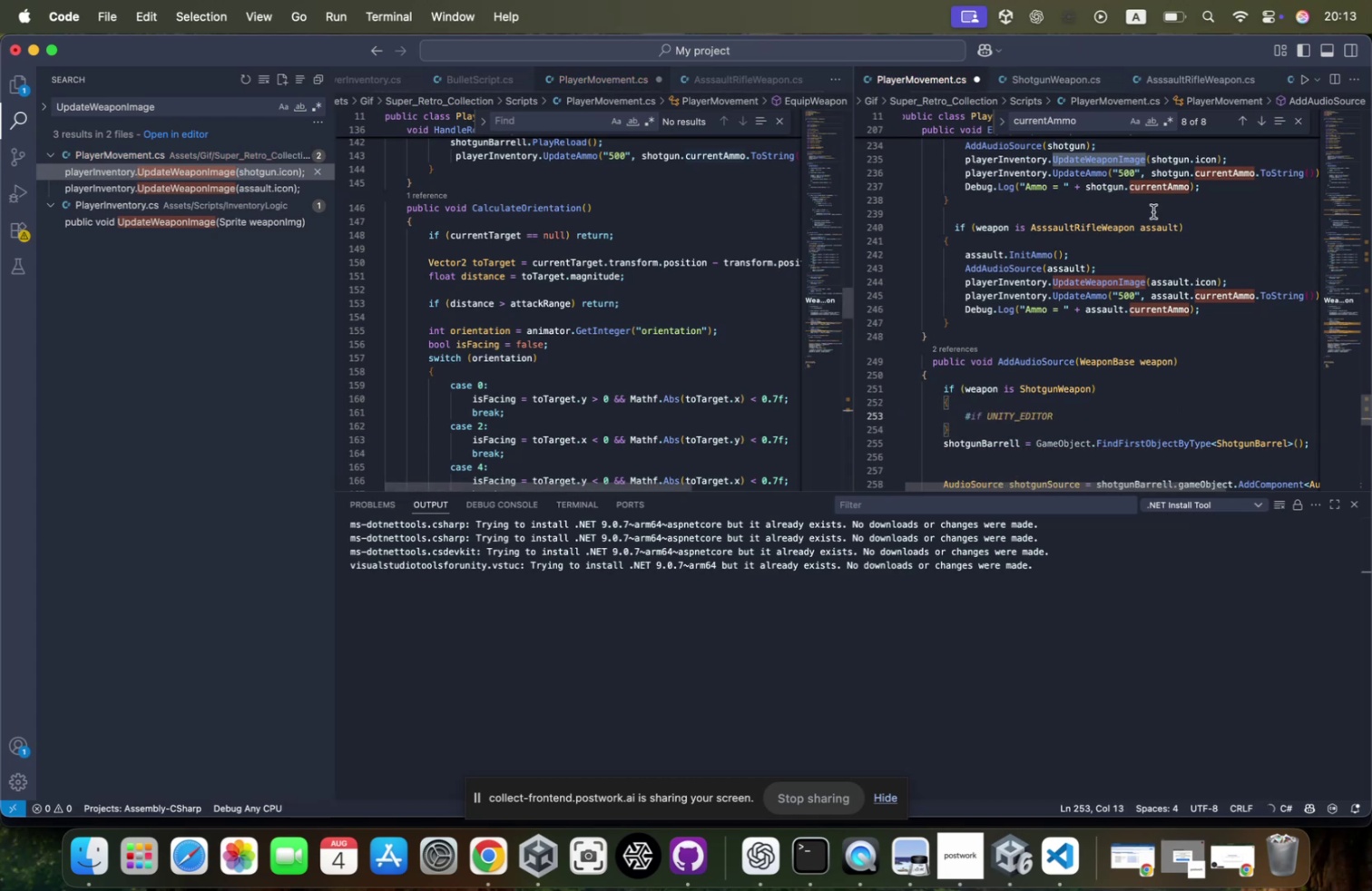 
scroll: coordinate [1138, 237], scroll_direction: down, amount: 25.0
 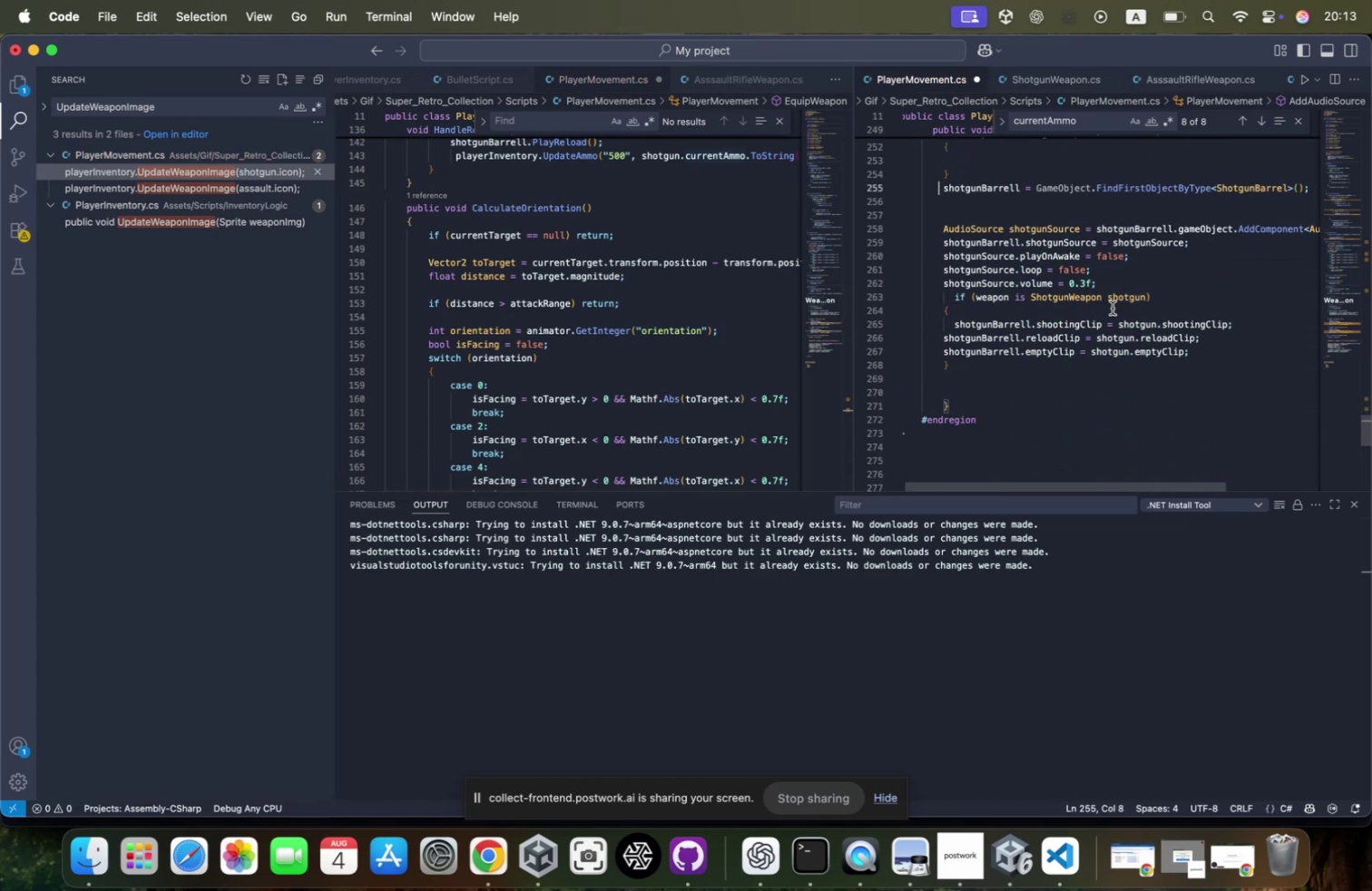 
hold_key(key=ShiftLeft, duration=0.62)
 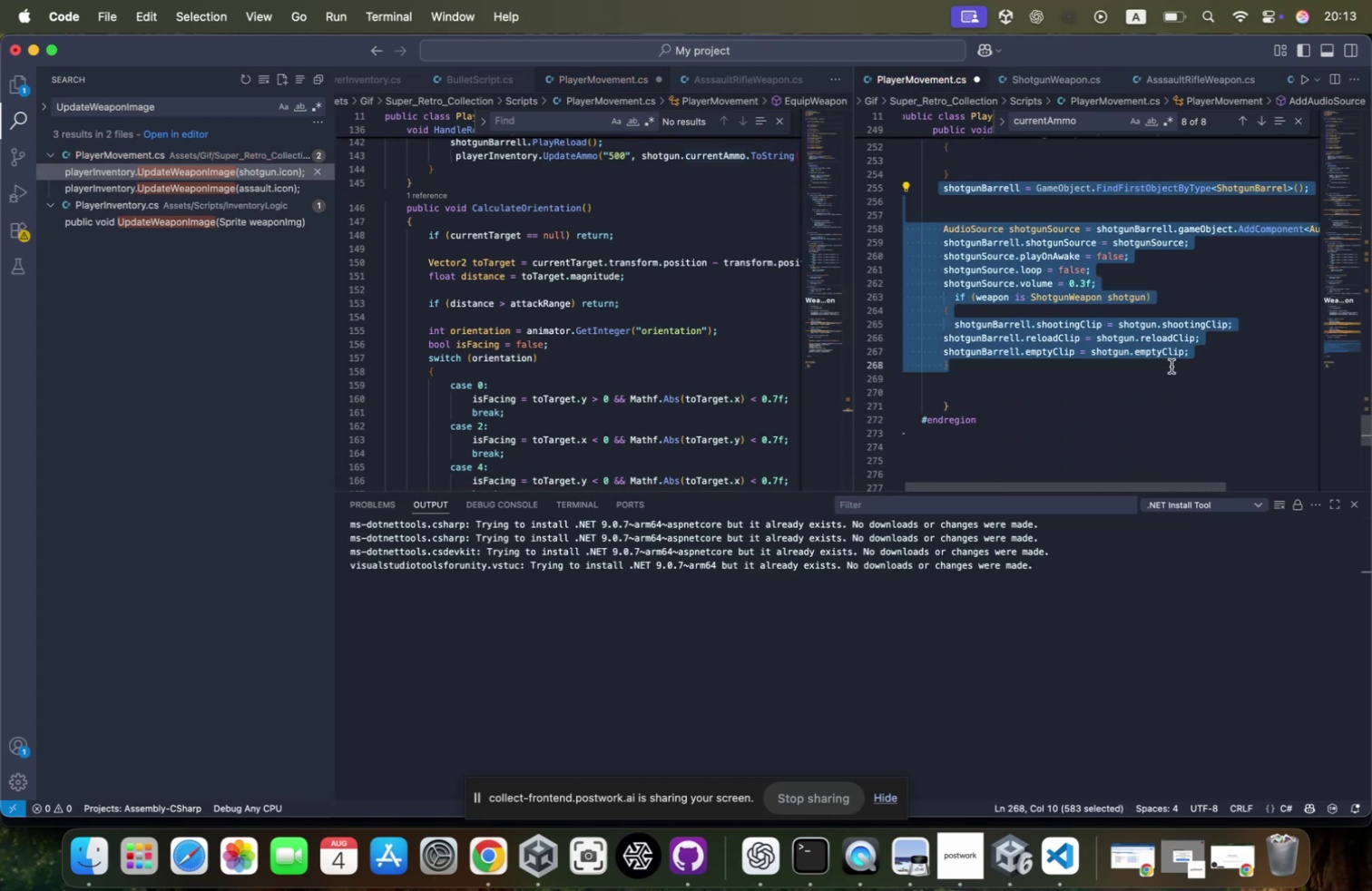 
key(Meta+CommandLeft)
 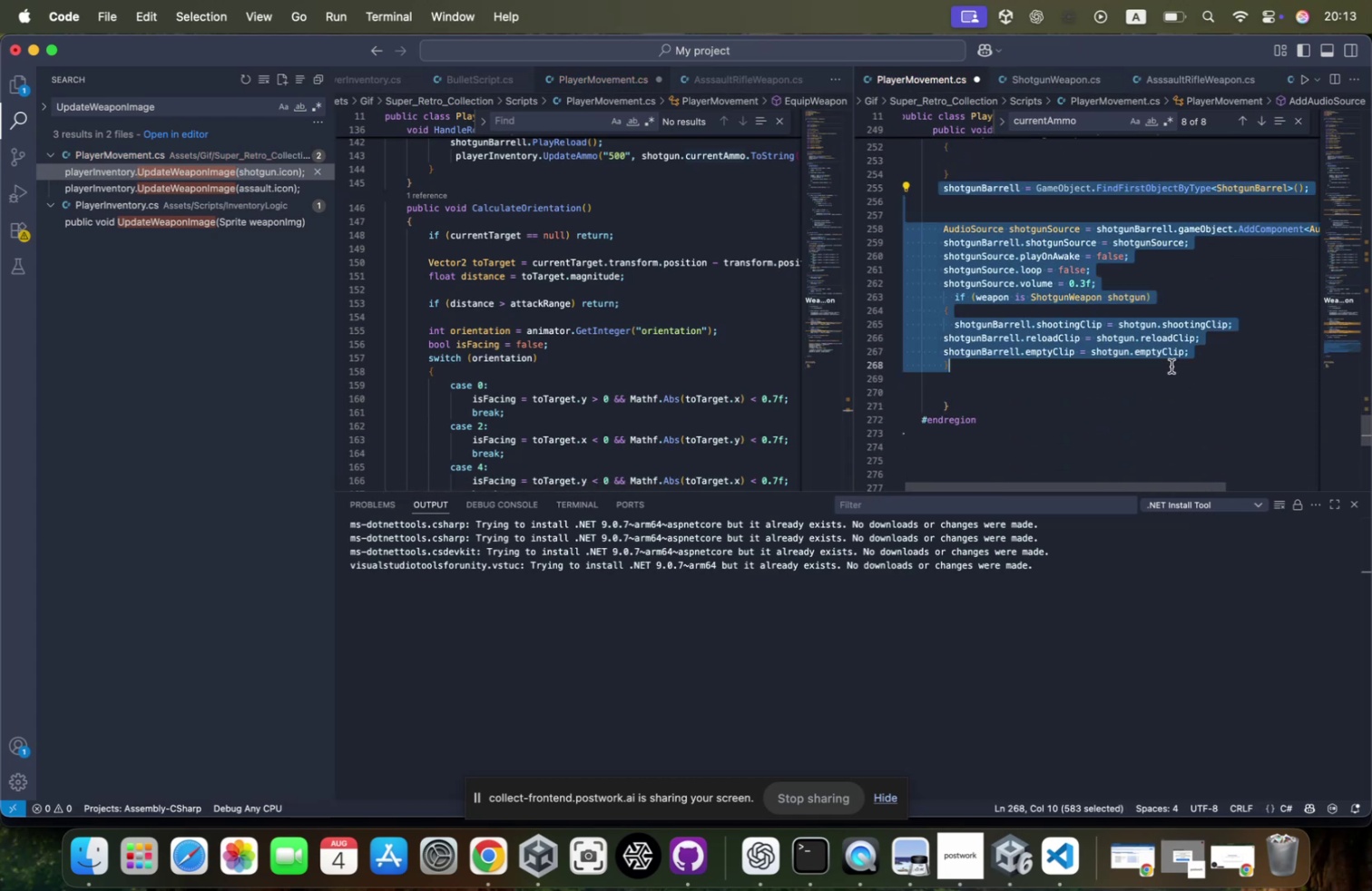 
key(Meta+X)
 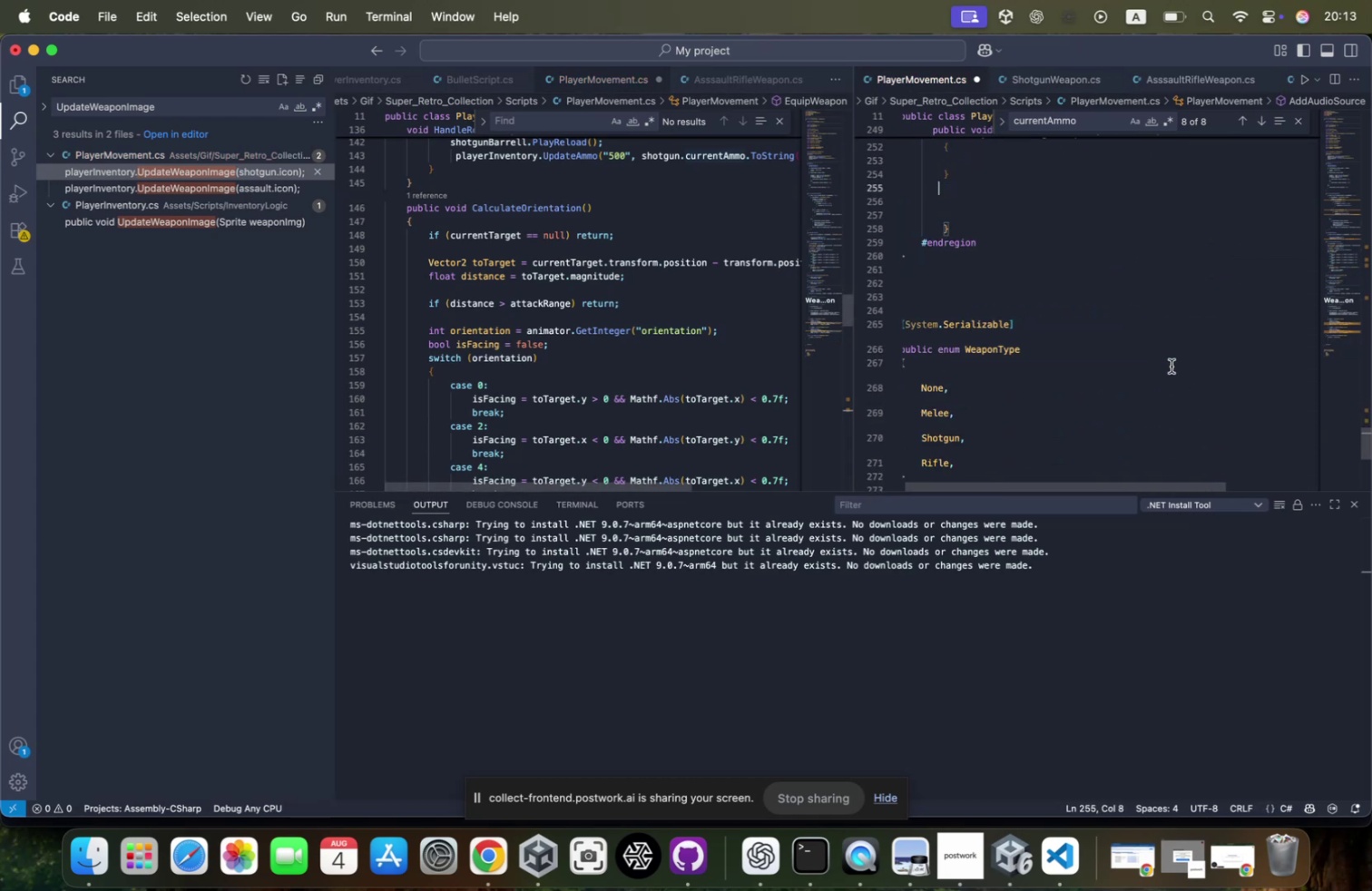 
scroll: coordinate [1171, 366], scroll_direction: up, amount: 12.0
 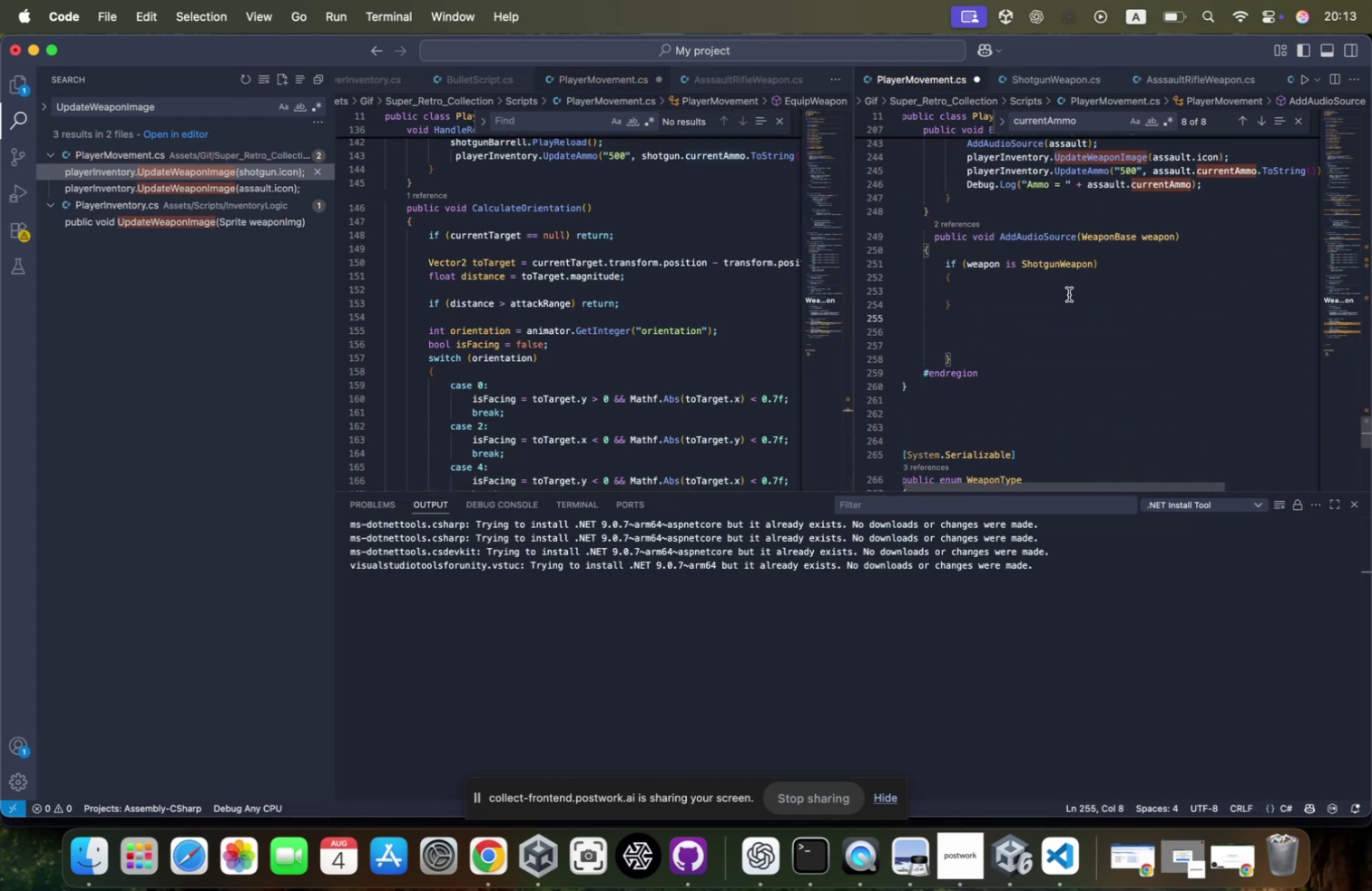 
left_click([1063, 288])
 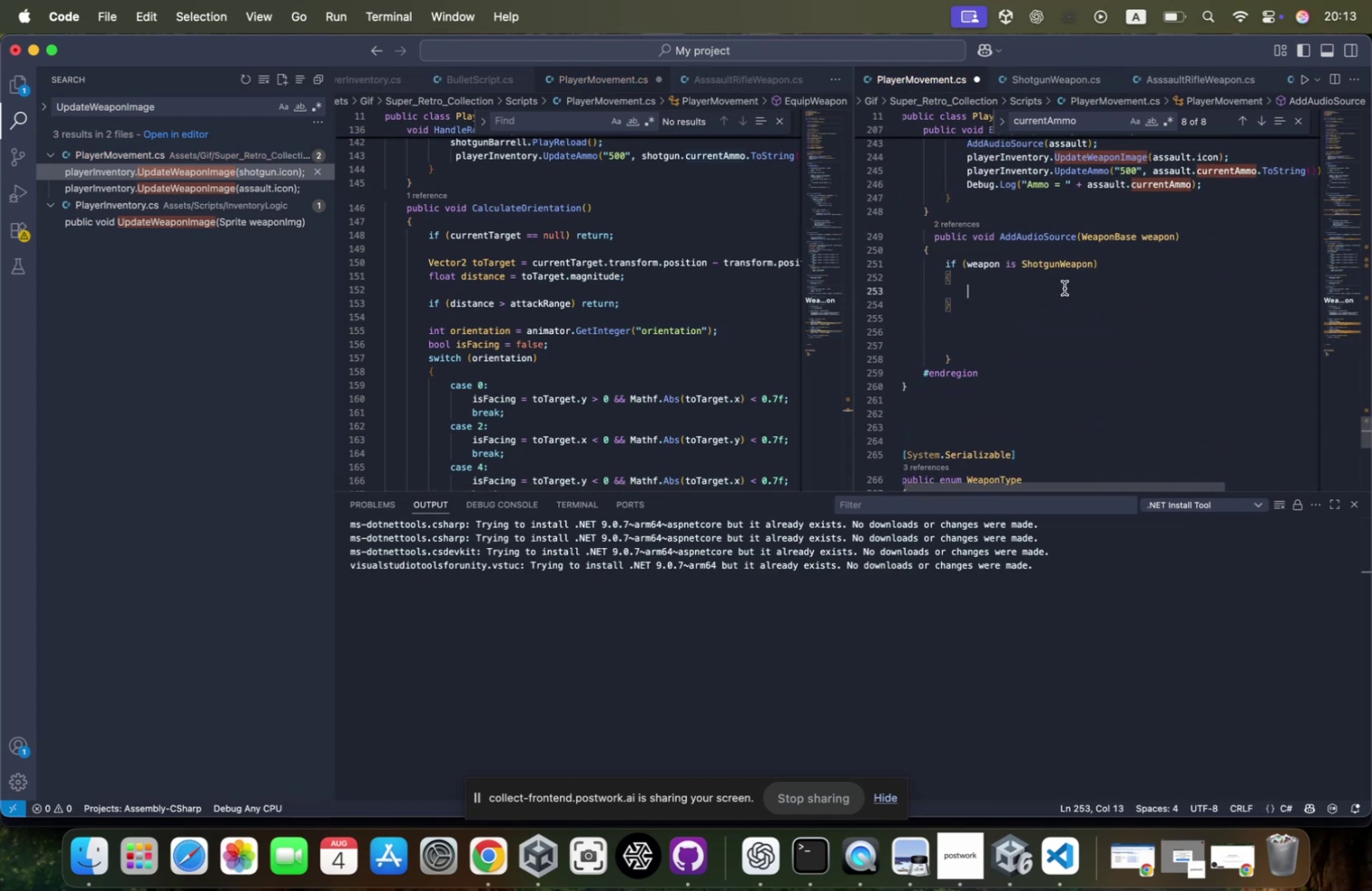 
key(Meta+CommandLeft)
 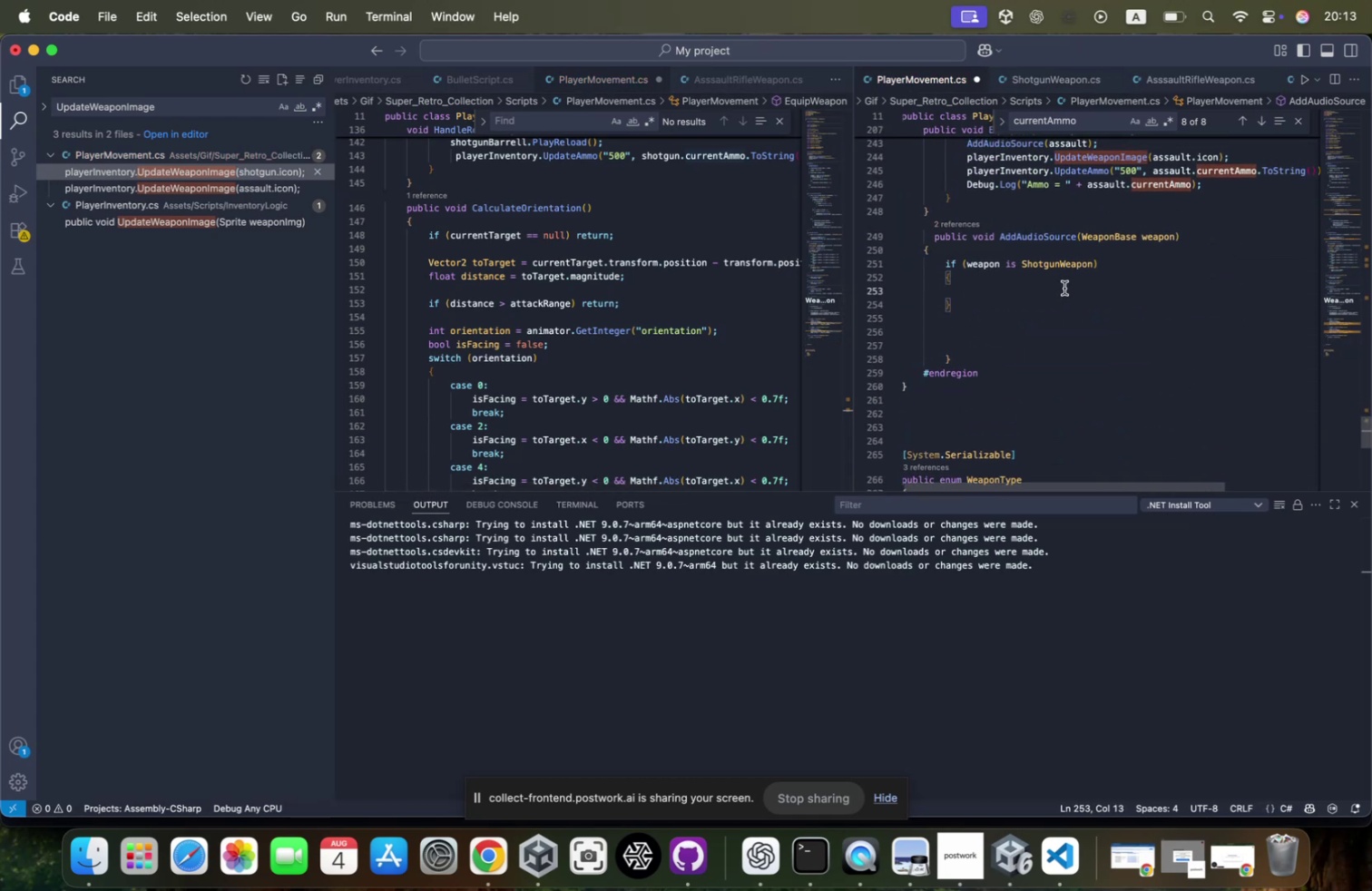 
key(Meta+V)
 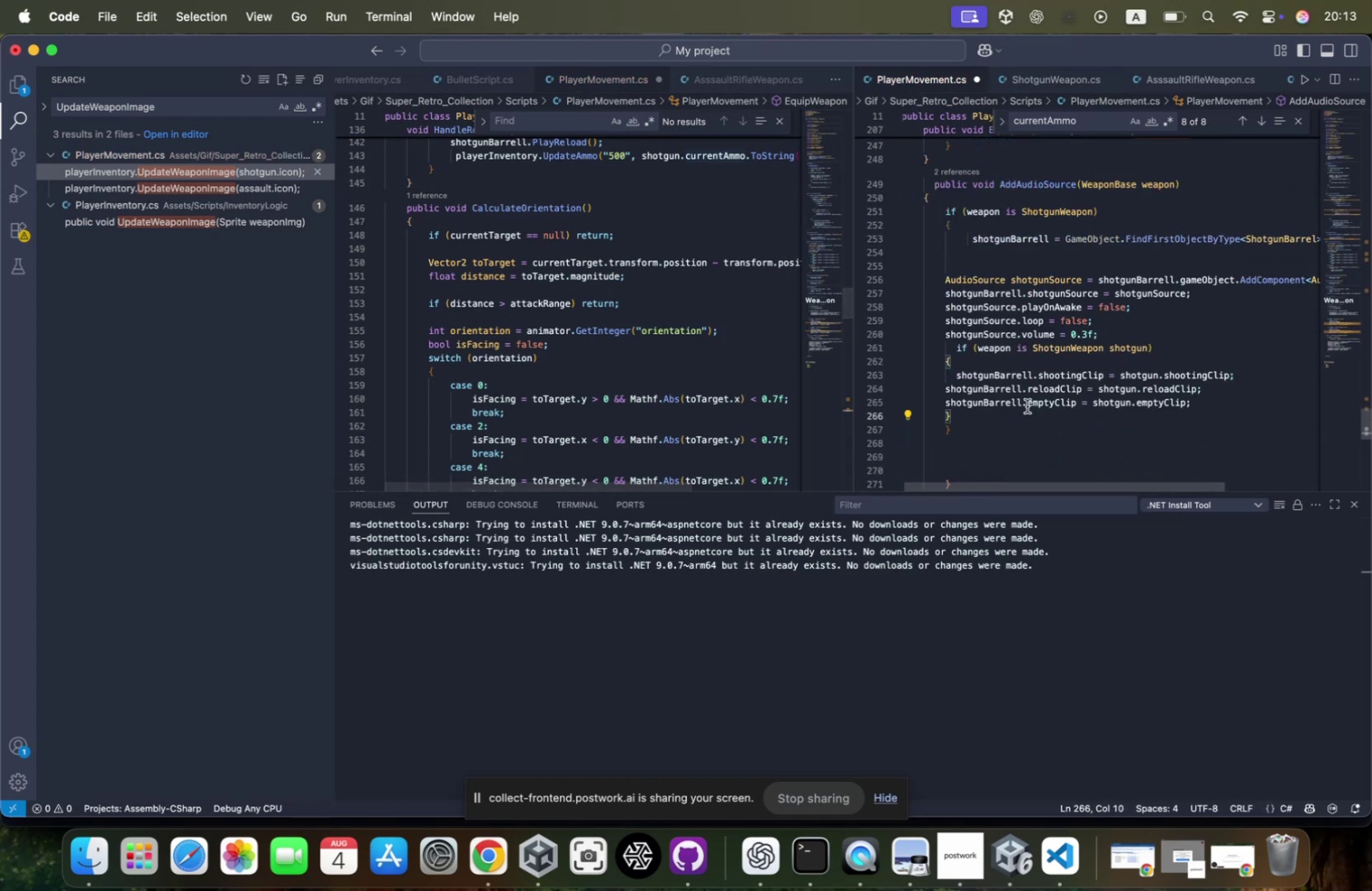 
left_click_drag(start_coordinate=[982, 416], to_coordinate=[896, 250])
 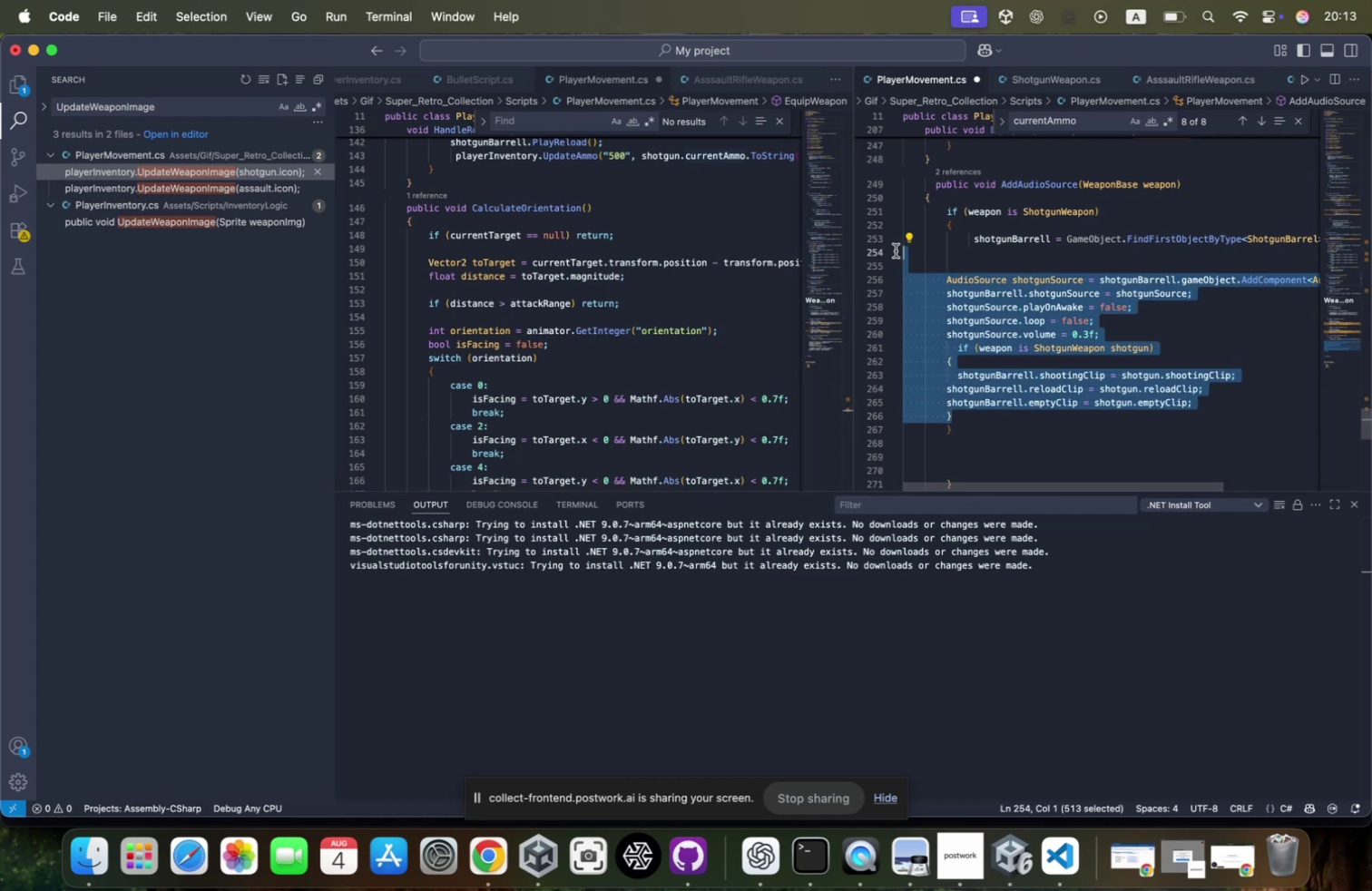 
key(Tab)
 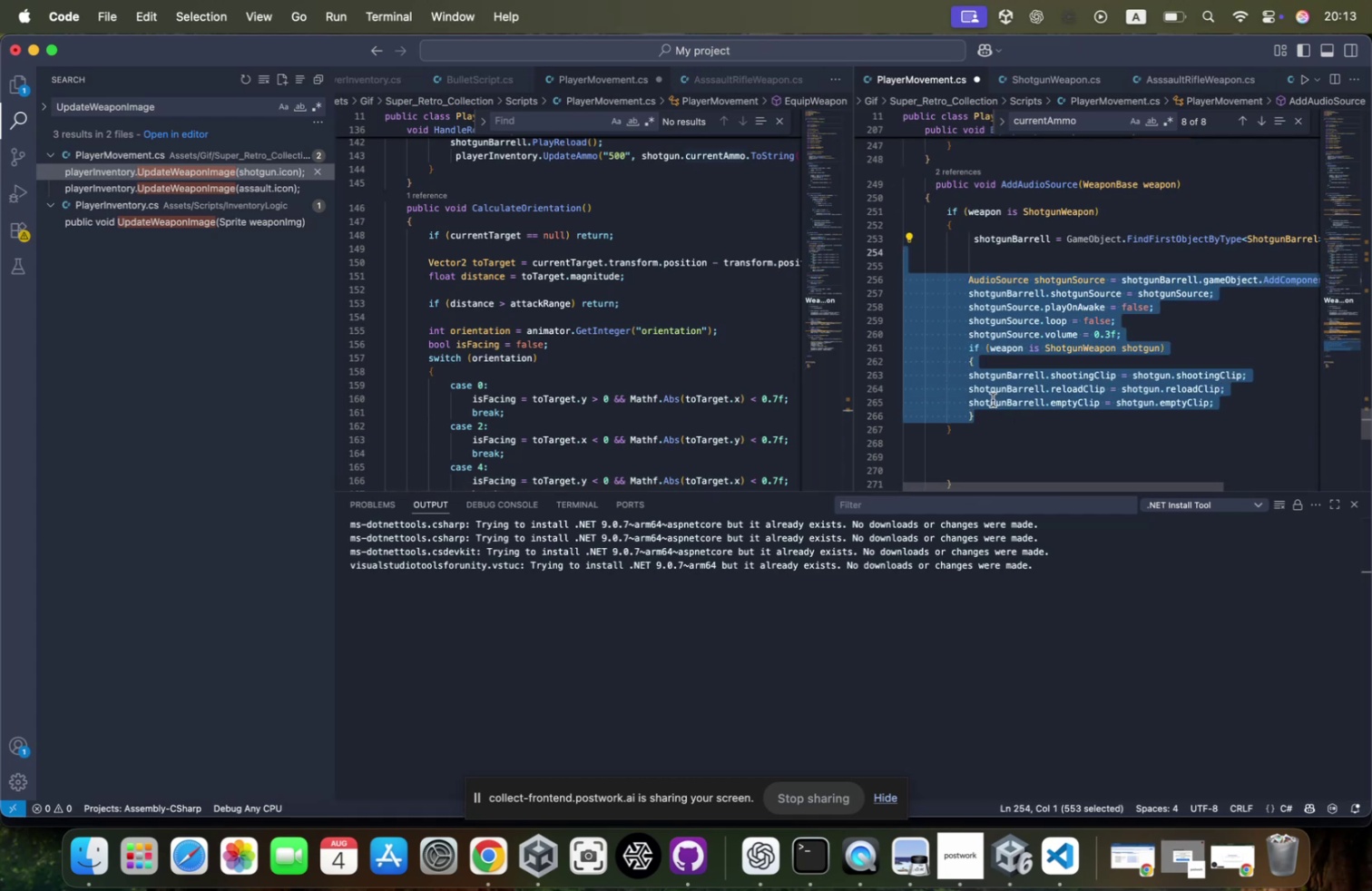 
left_click([985, 430])
 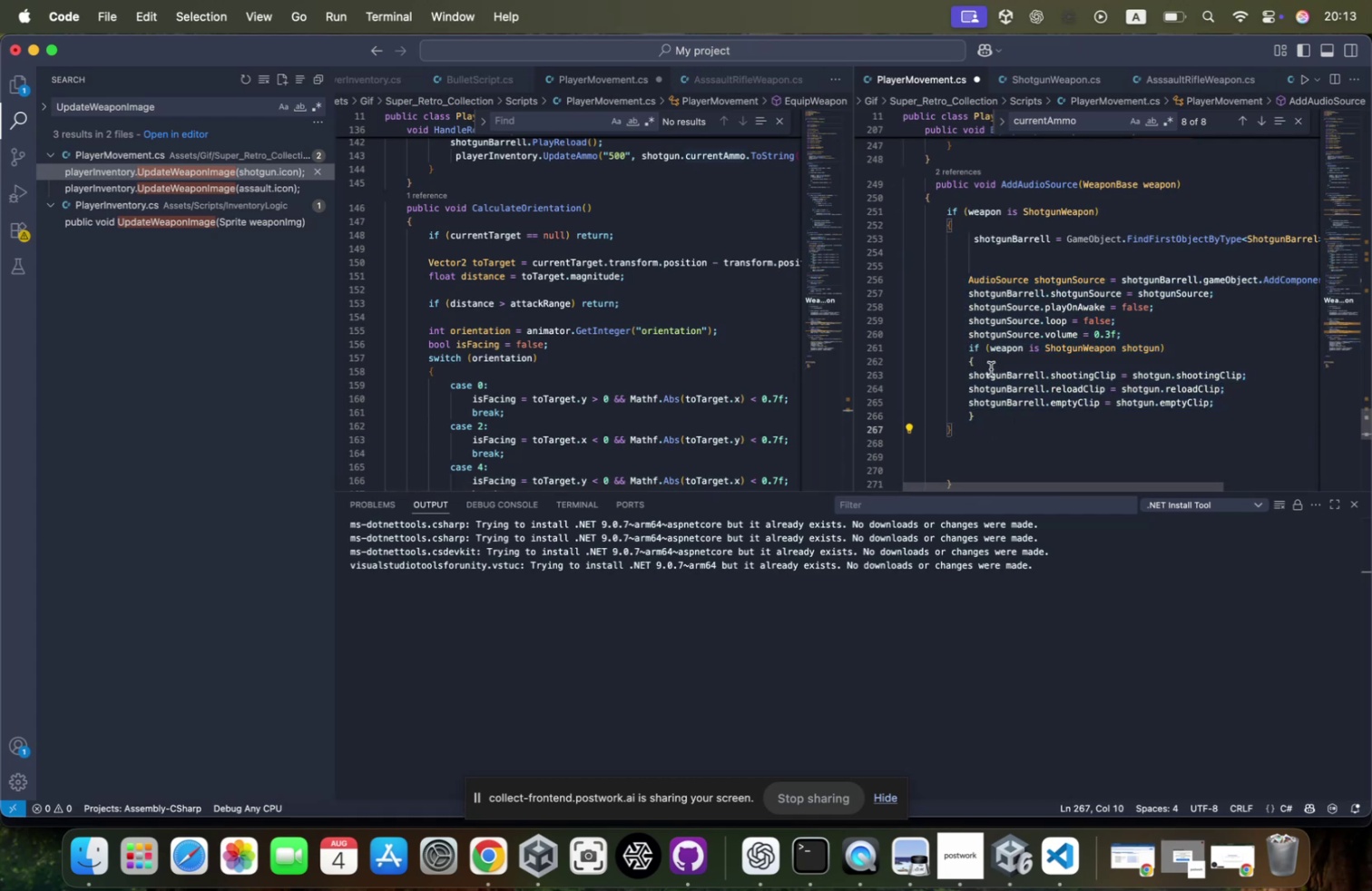 
hold_key(key=ShiftLeft, duration=0.47)
 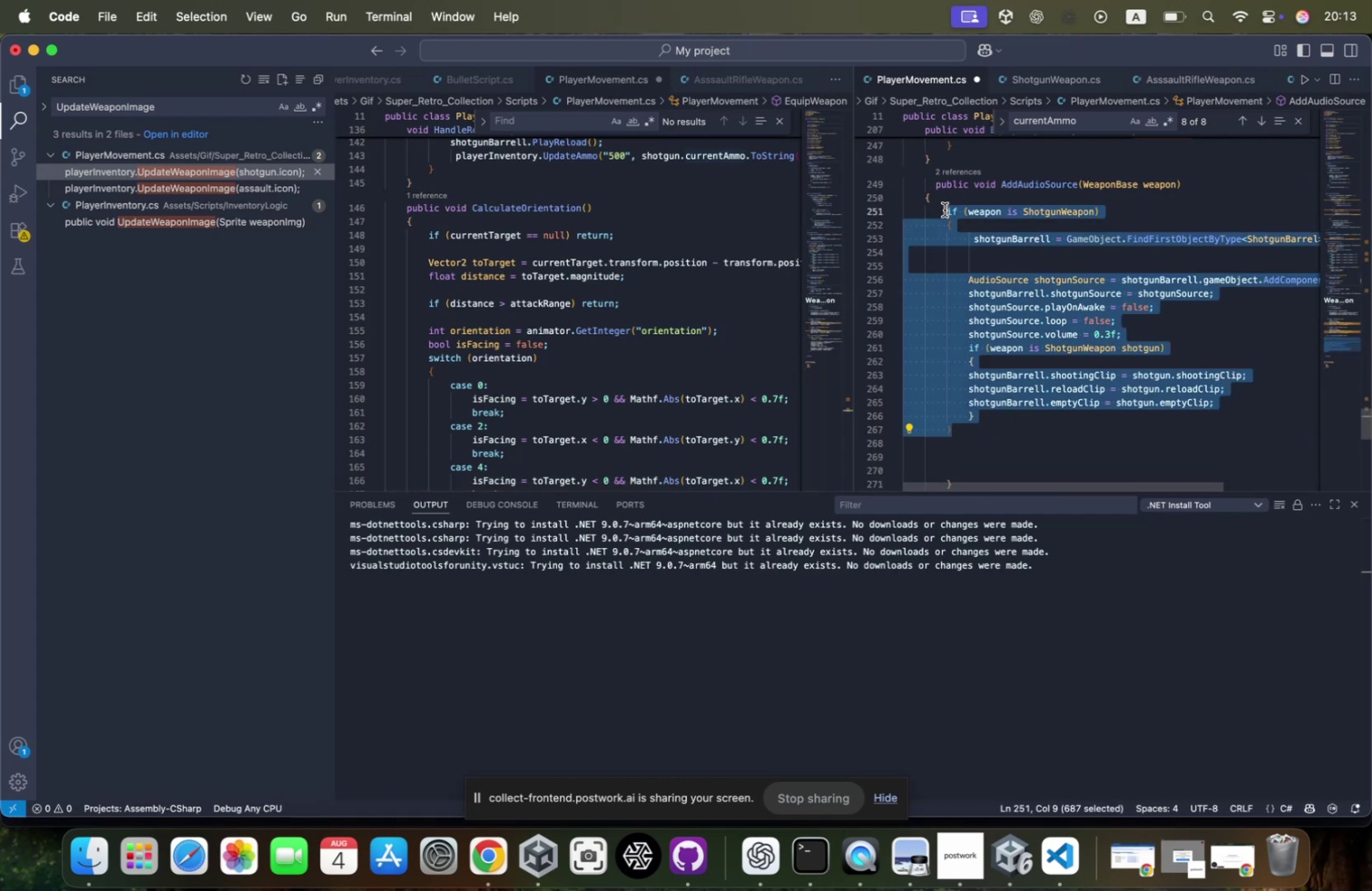 
key(Tab)
 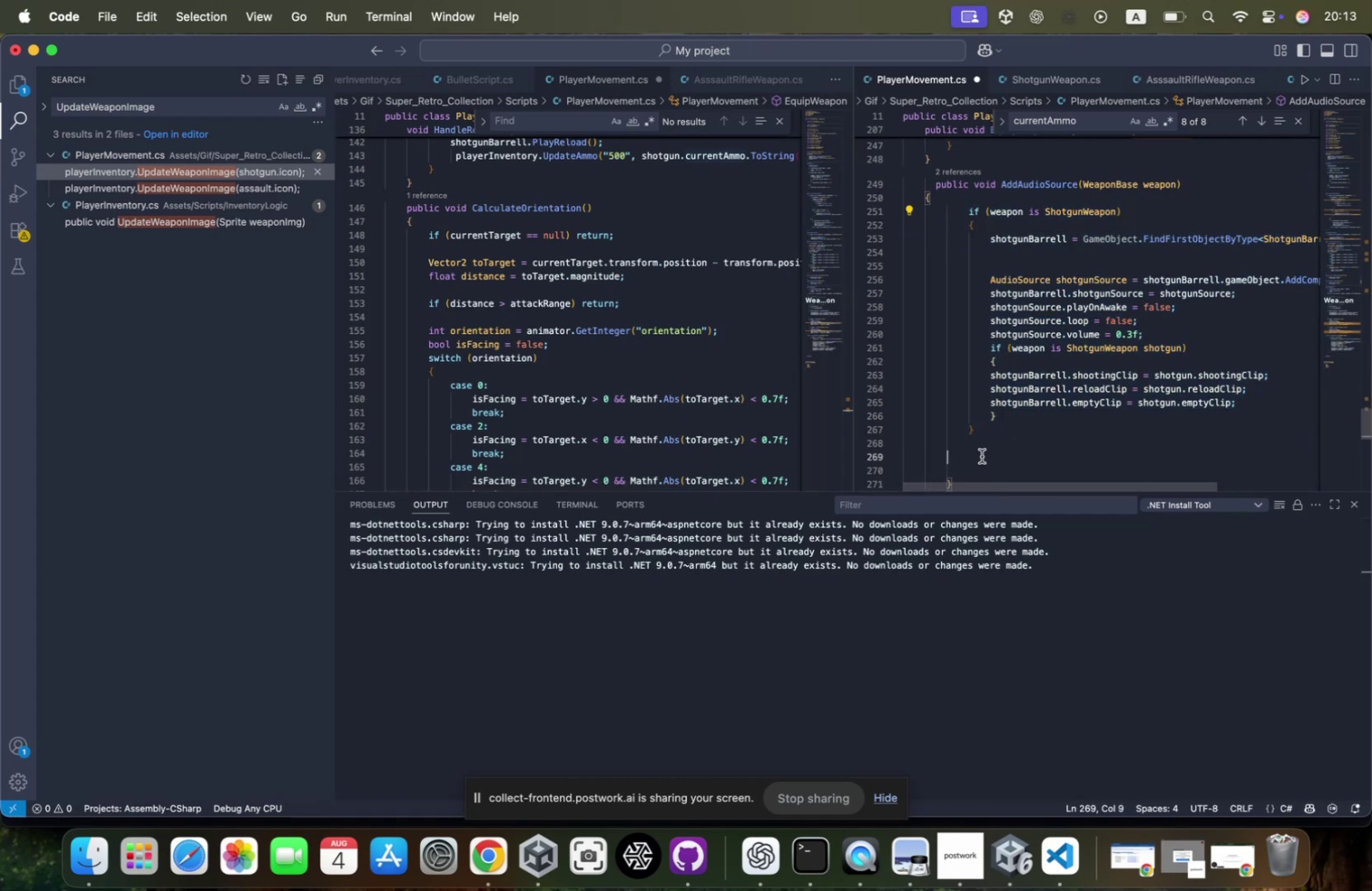 
scroll: coordinate [978, 455], scroll_direction: down, amount: 12.0
 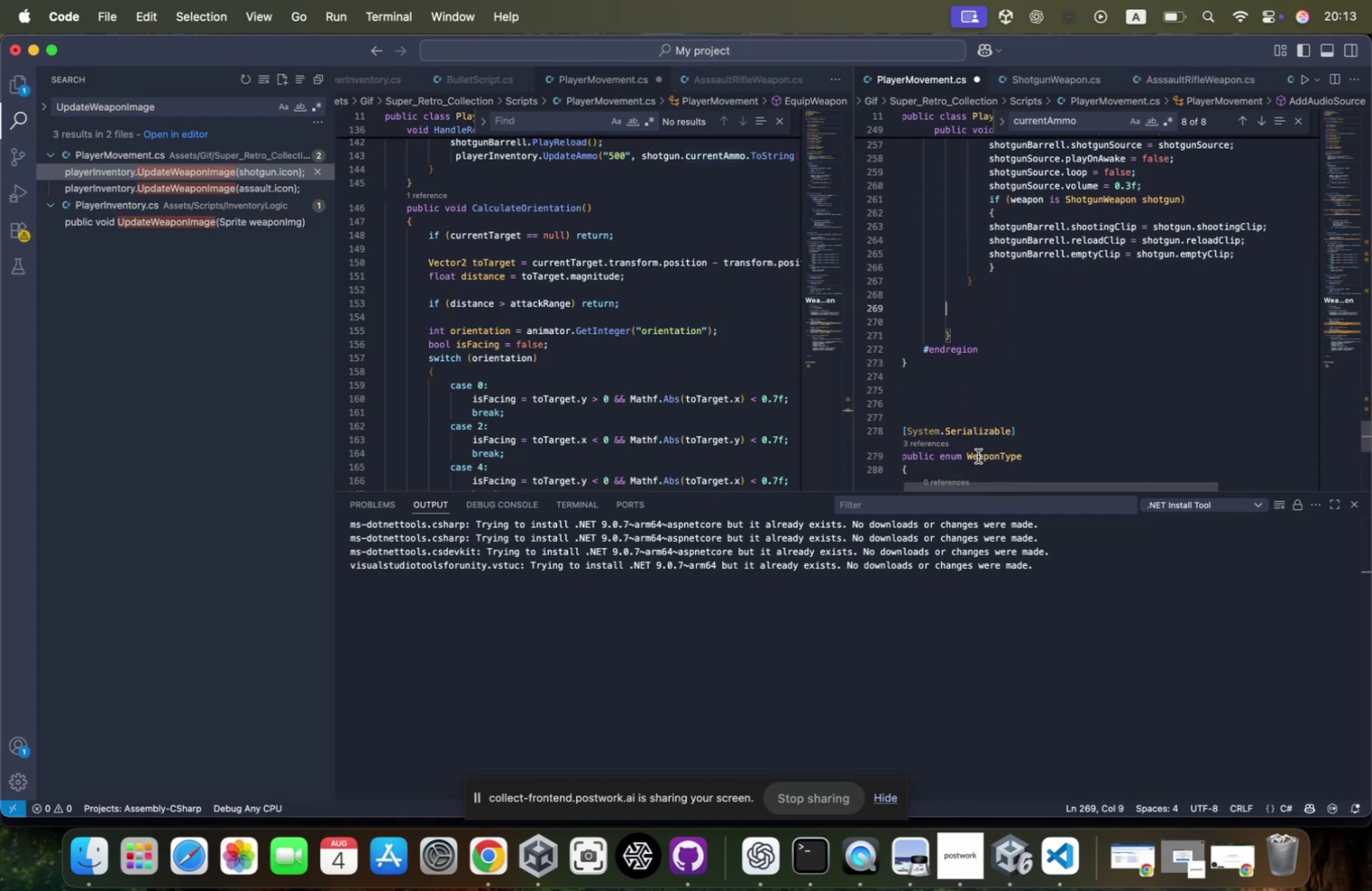 
key(ArrowDown)
 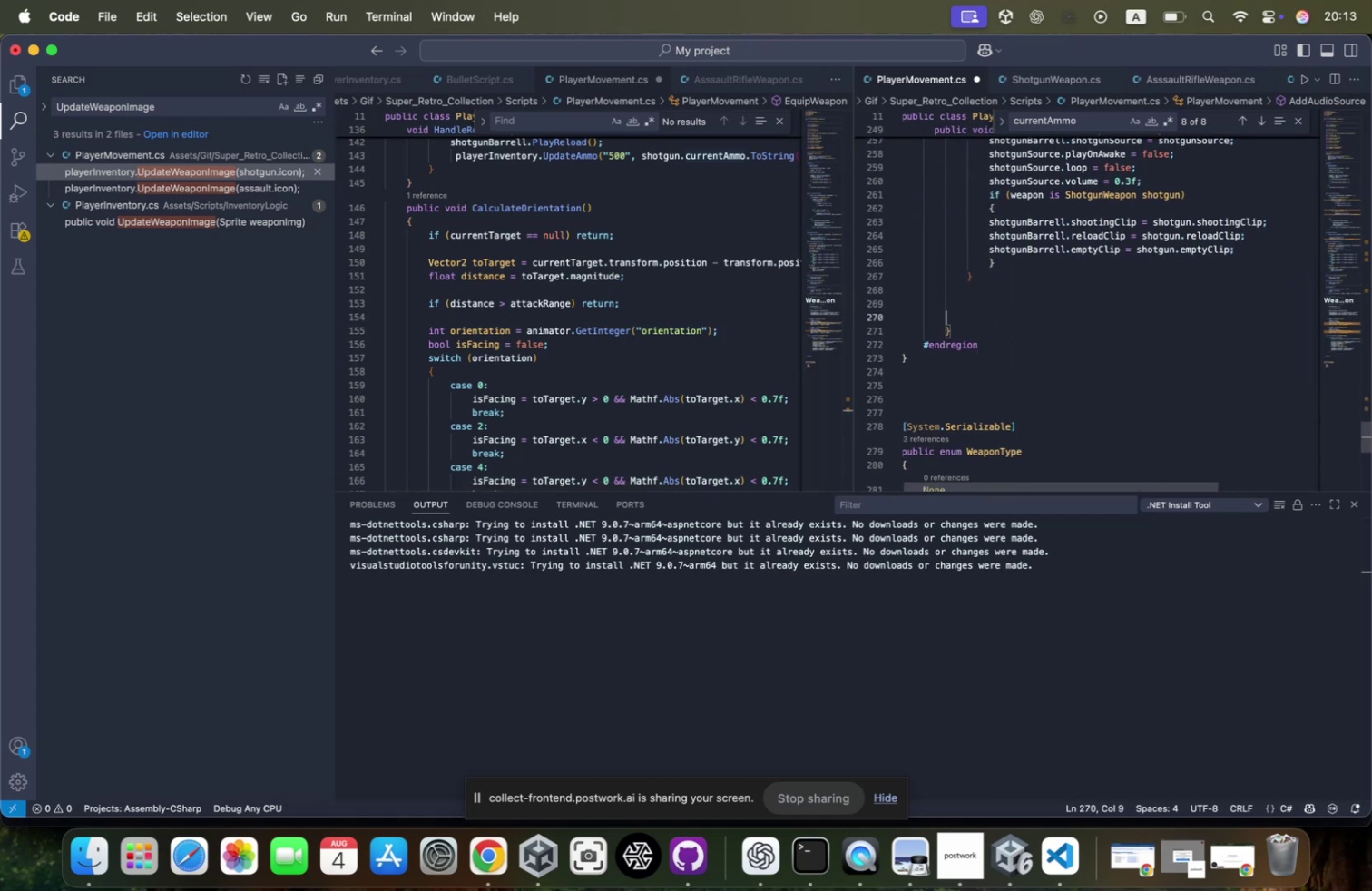 
key(ArrowLeft)
 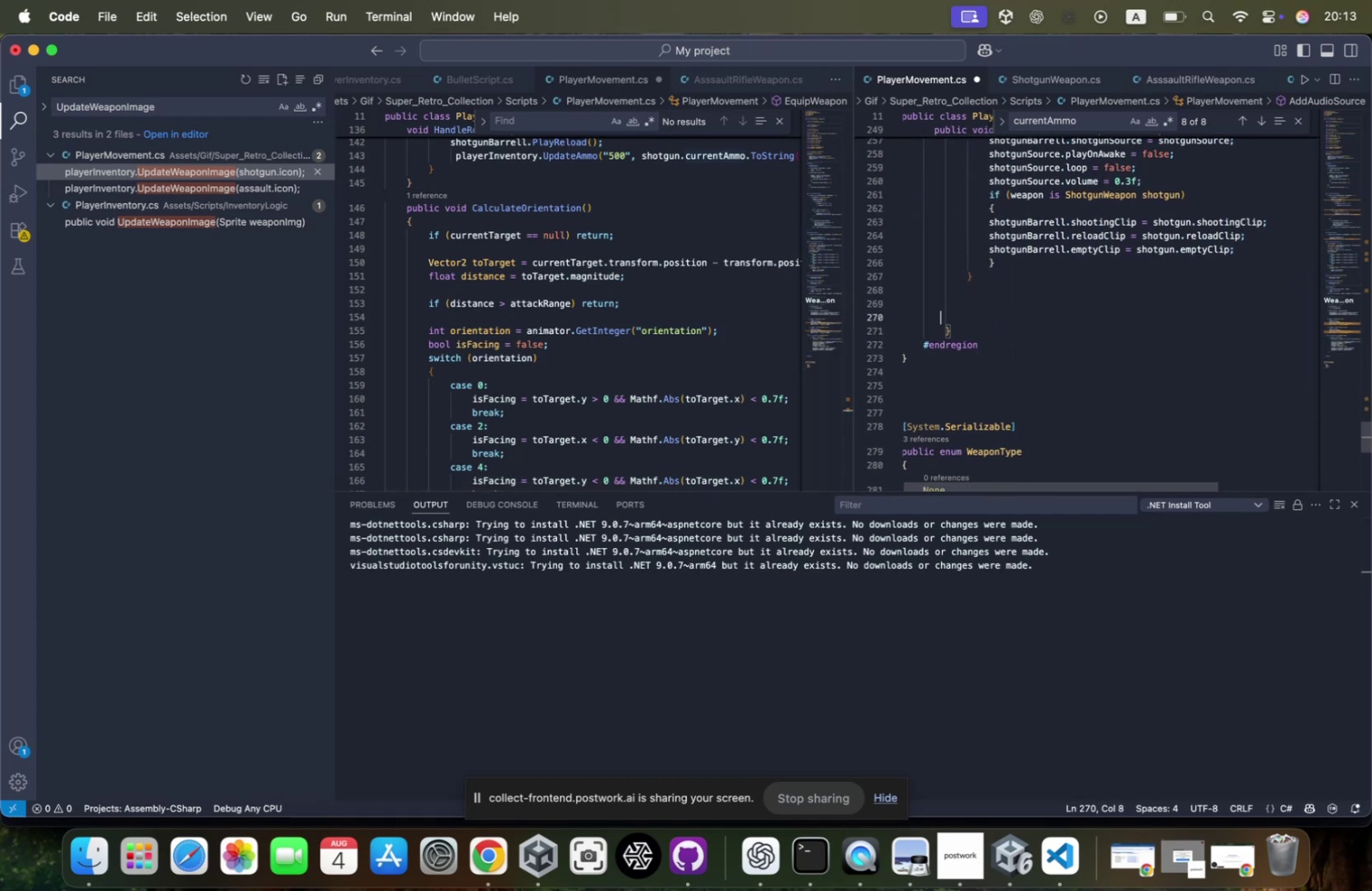 
key(ArrowDown)
 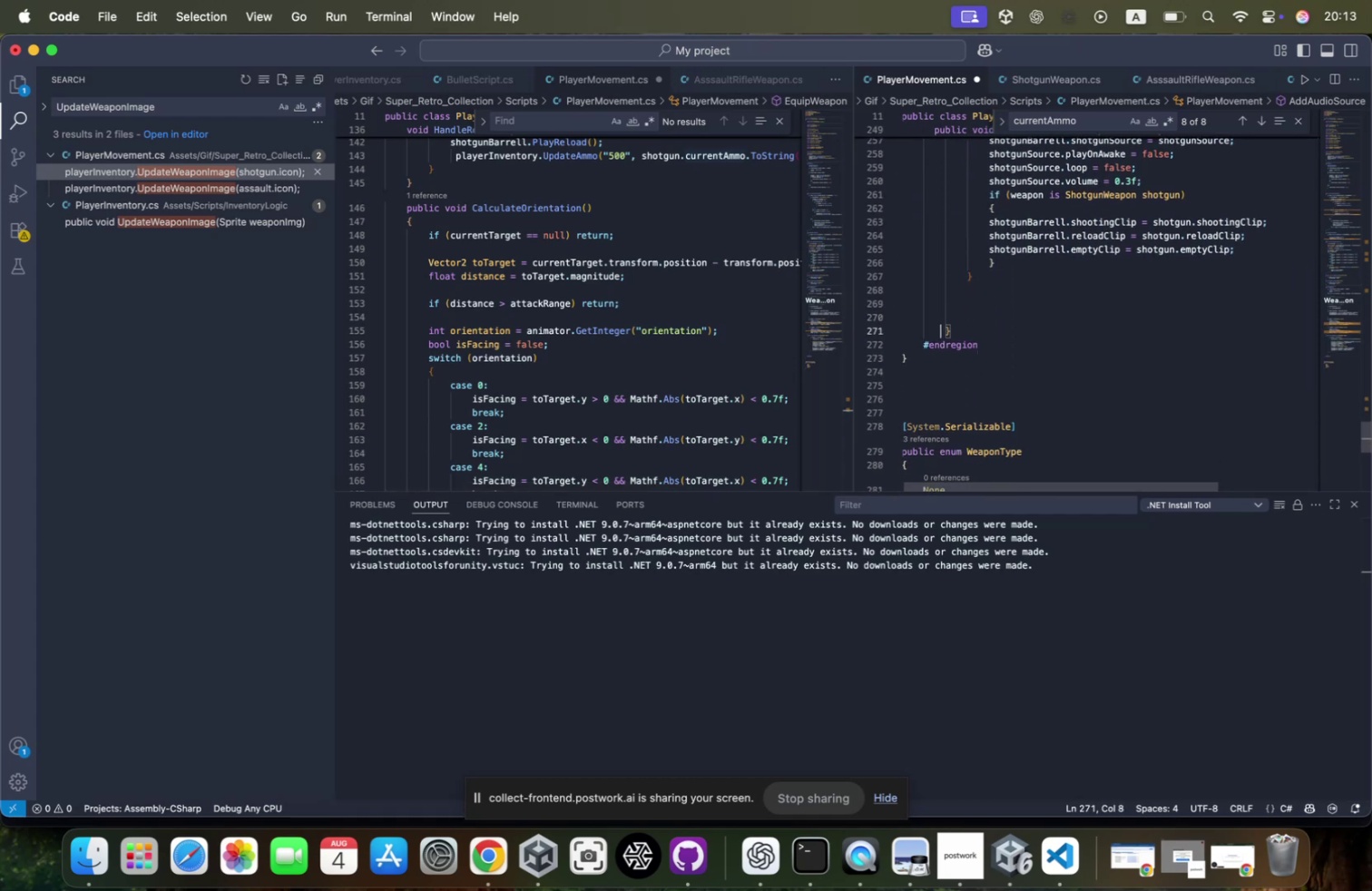 
key(ArrowRight)
 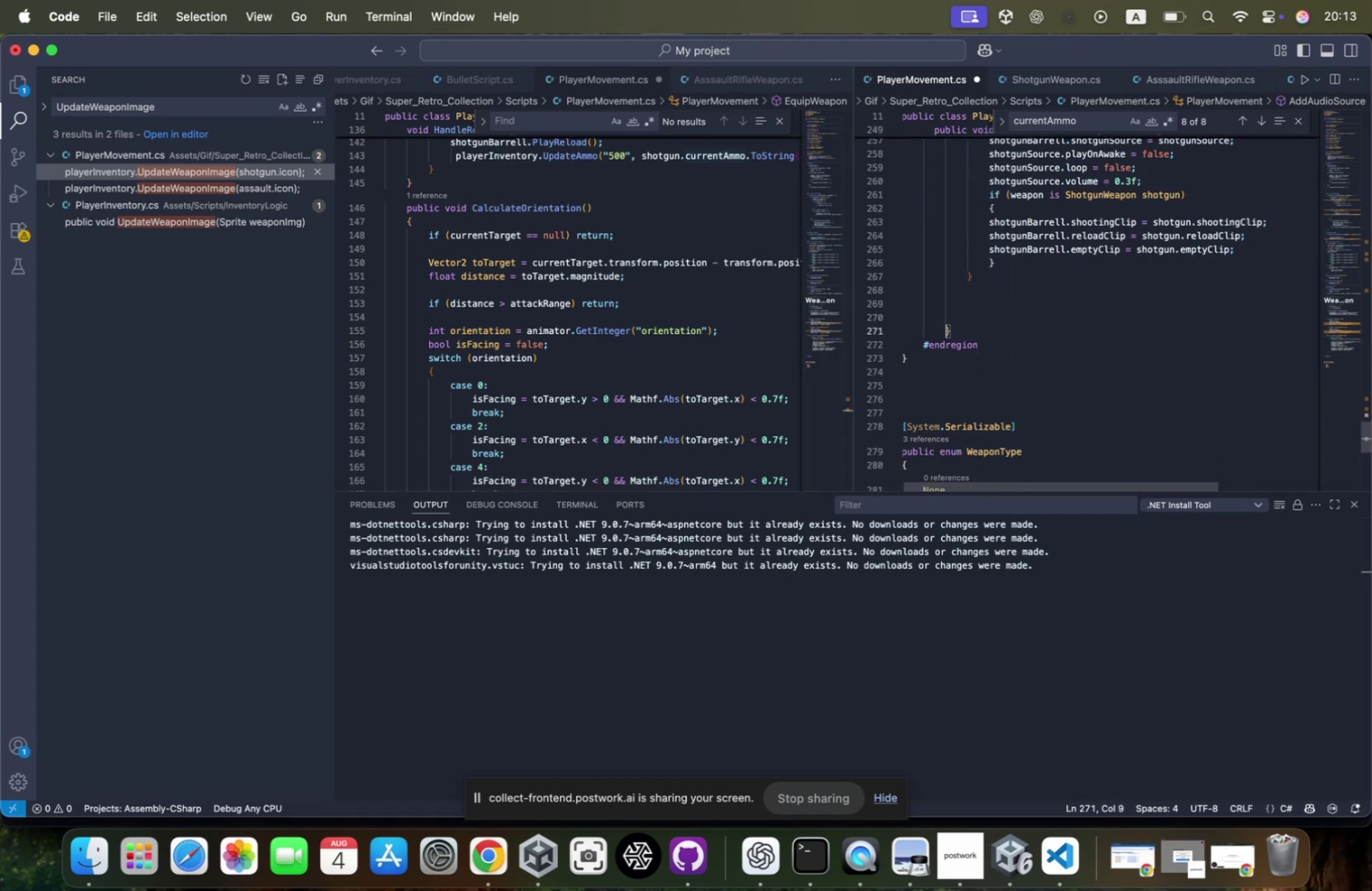 
key(Shift+ShiftLeft)
 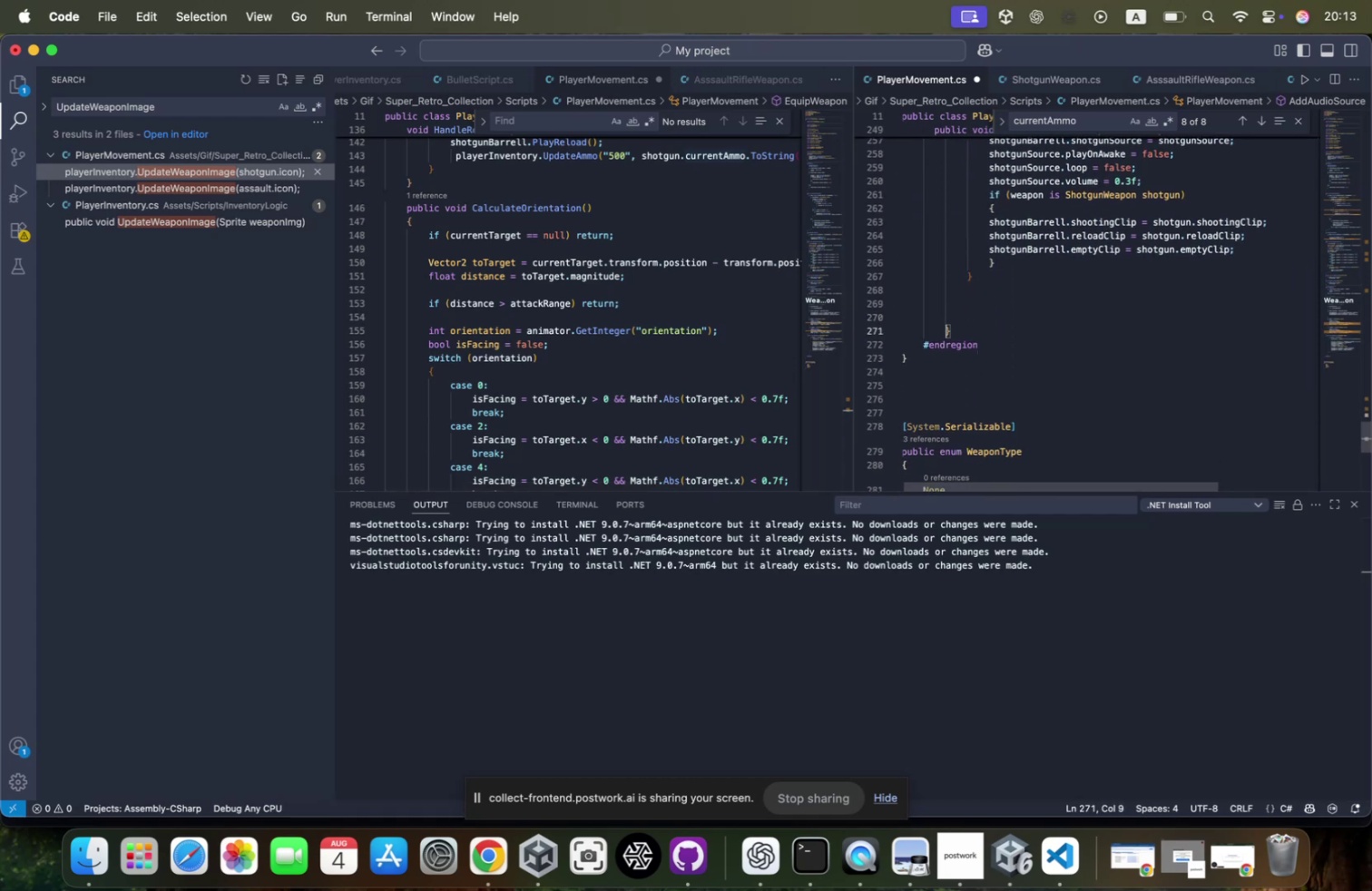 
key(Shift+Tab)
 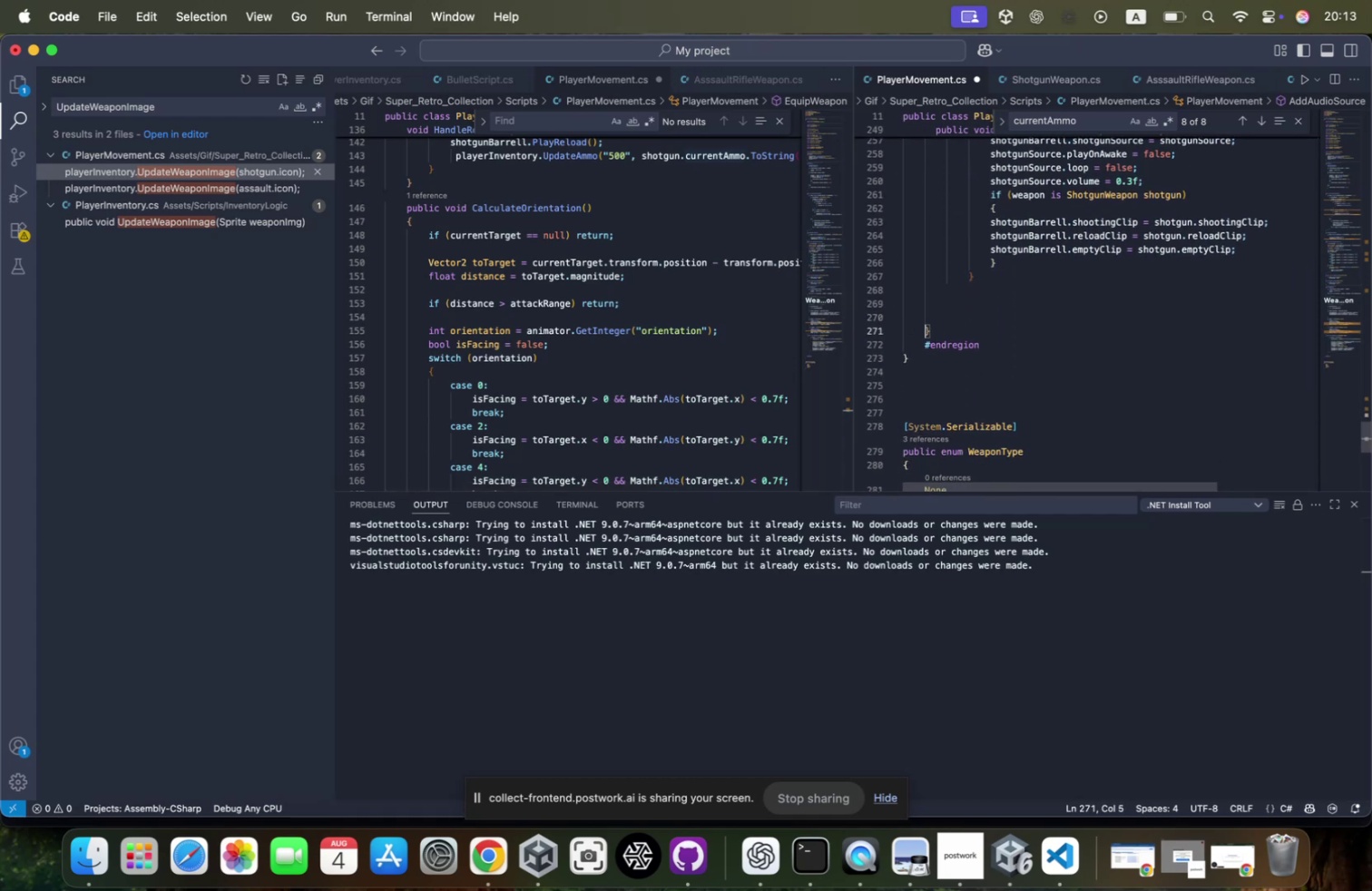 
scroll: coordinate [978, 455], scroll_direction: up, amount: 14.0
 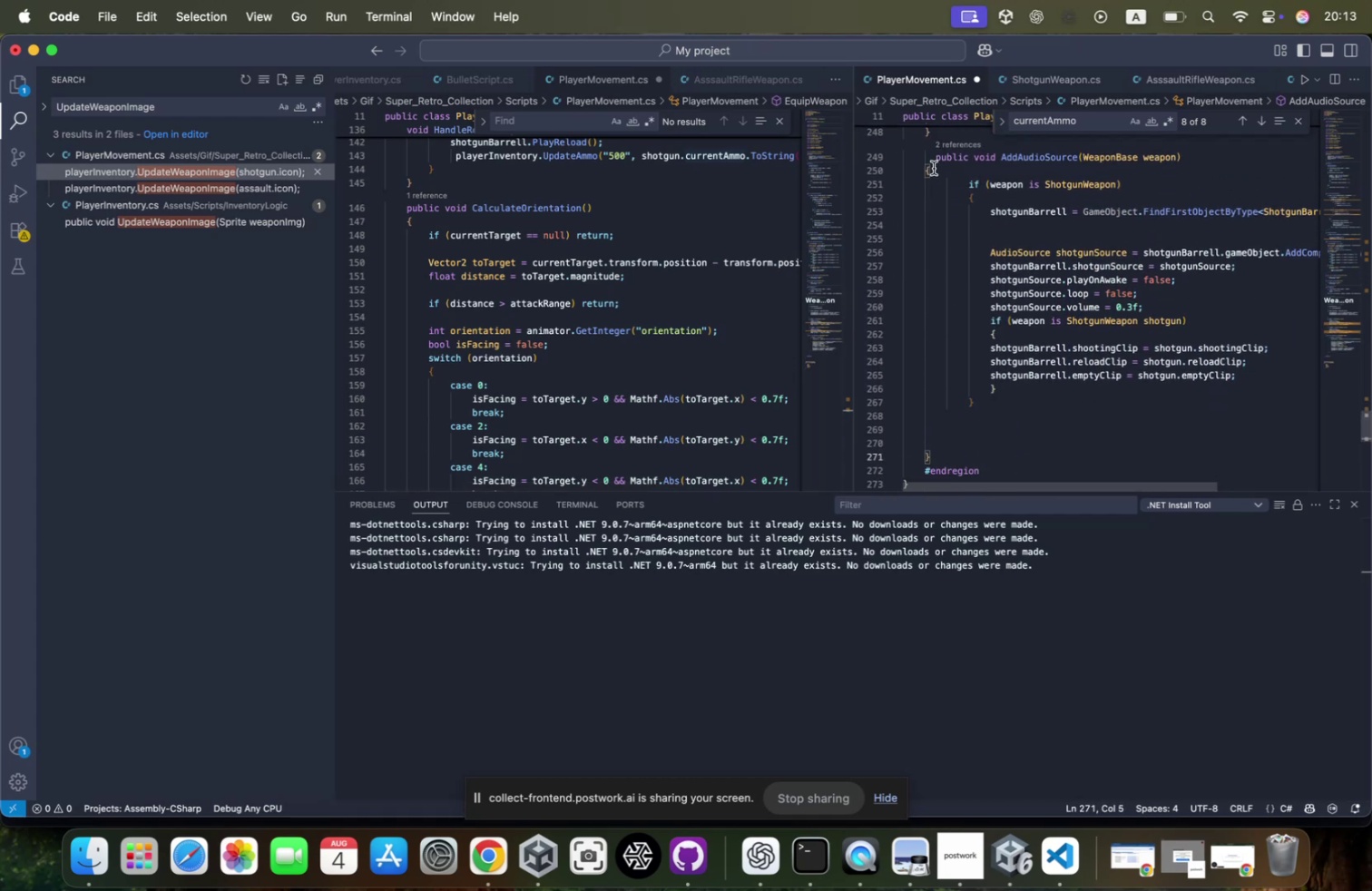 
left_click([937, 159])
 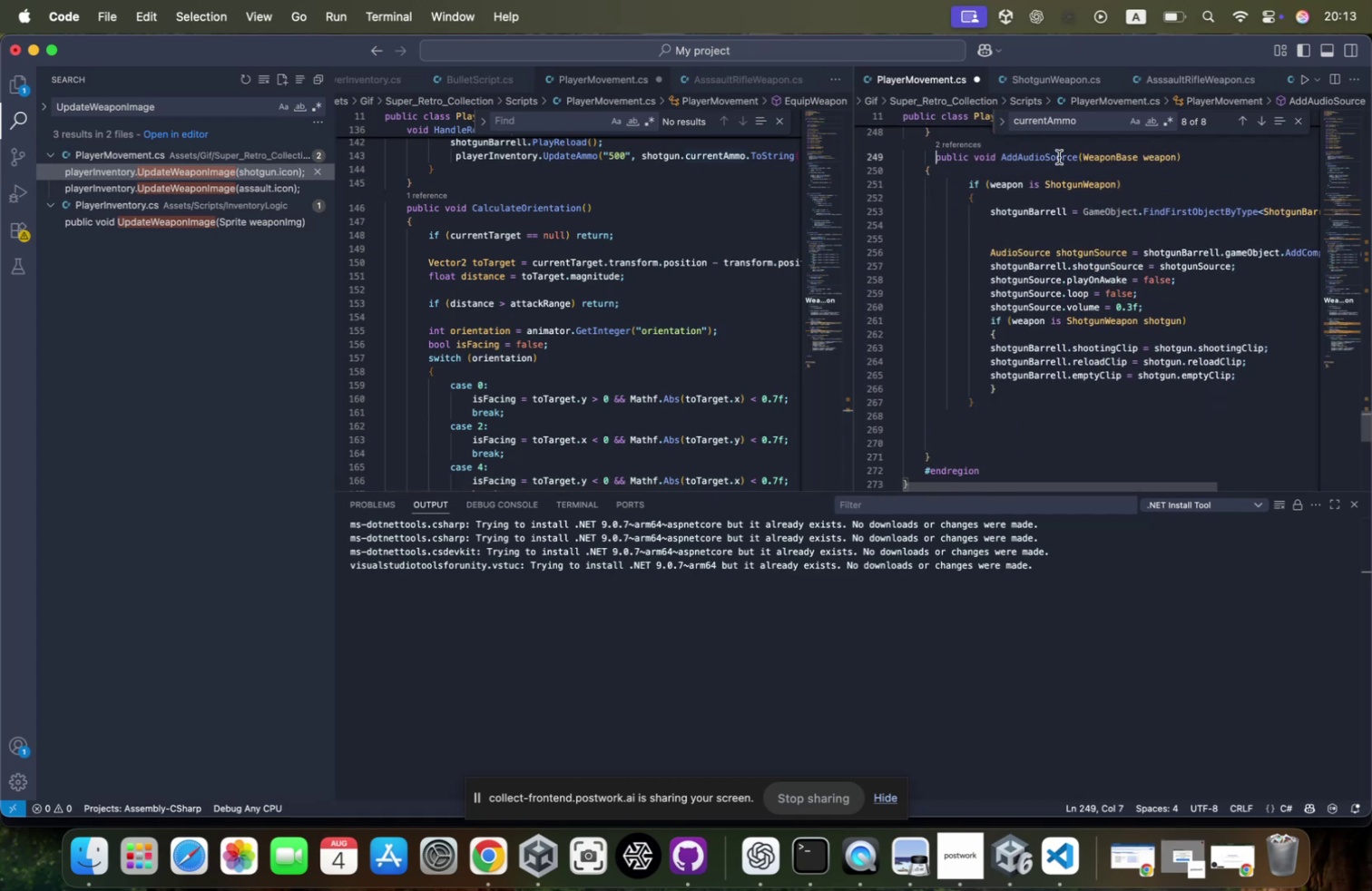 
key(Shift+ShiftLeft)
 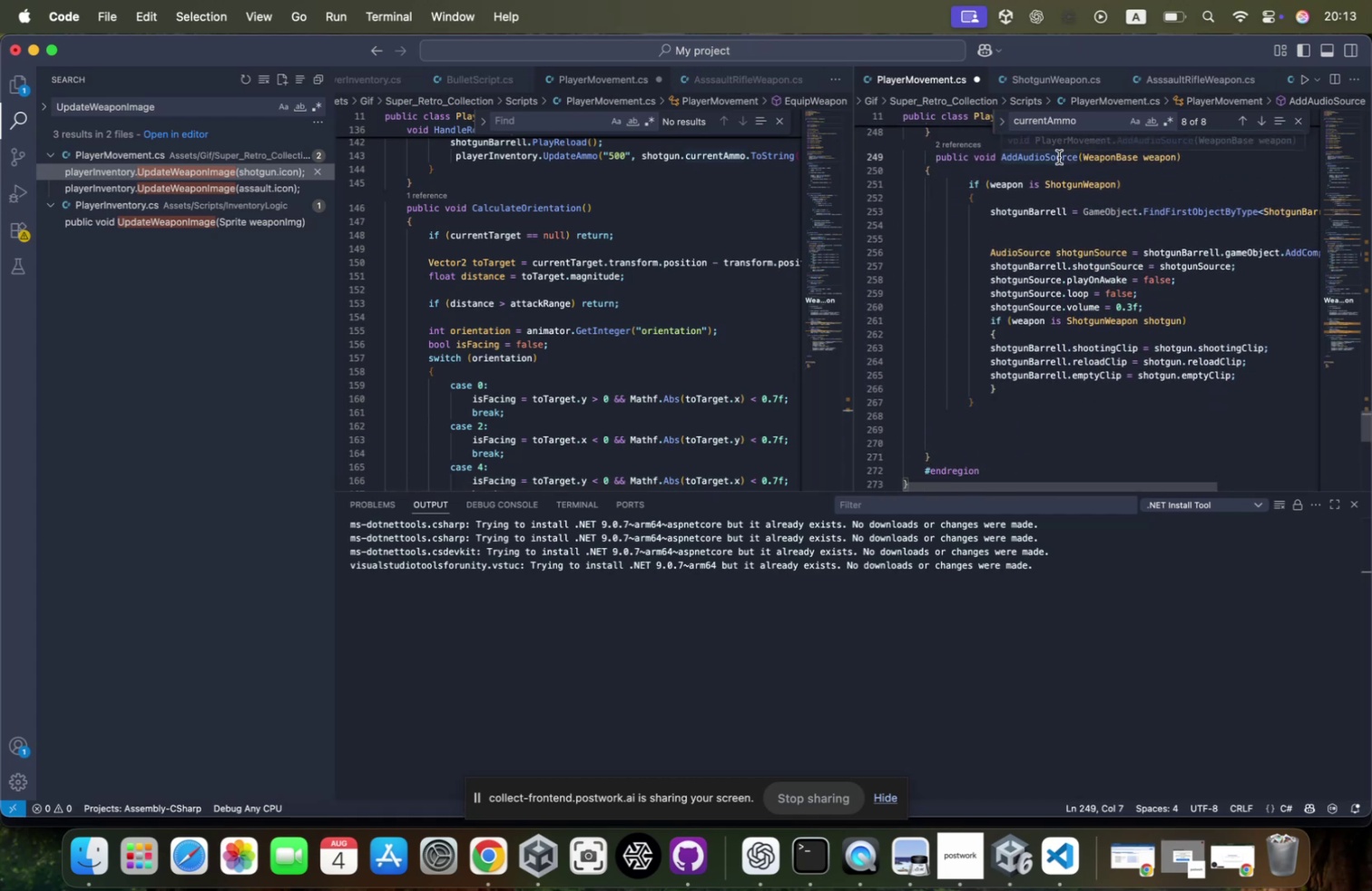 
key(Shift+Tab)
 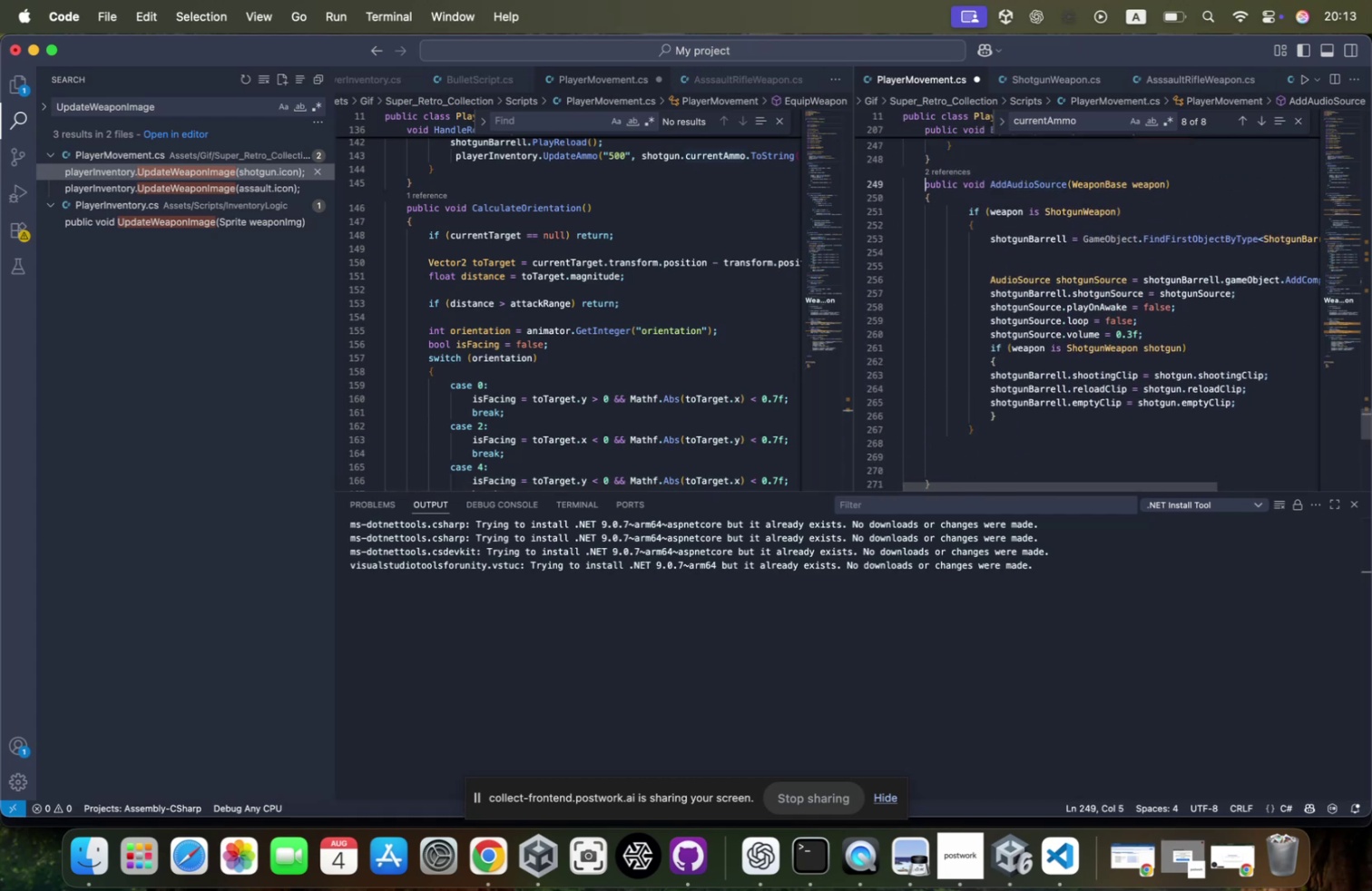 
scroll: coordinate [1059, 157], scroll_direction: up, amount: 10.0
 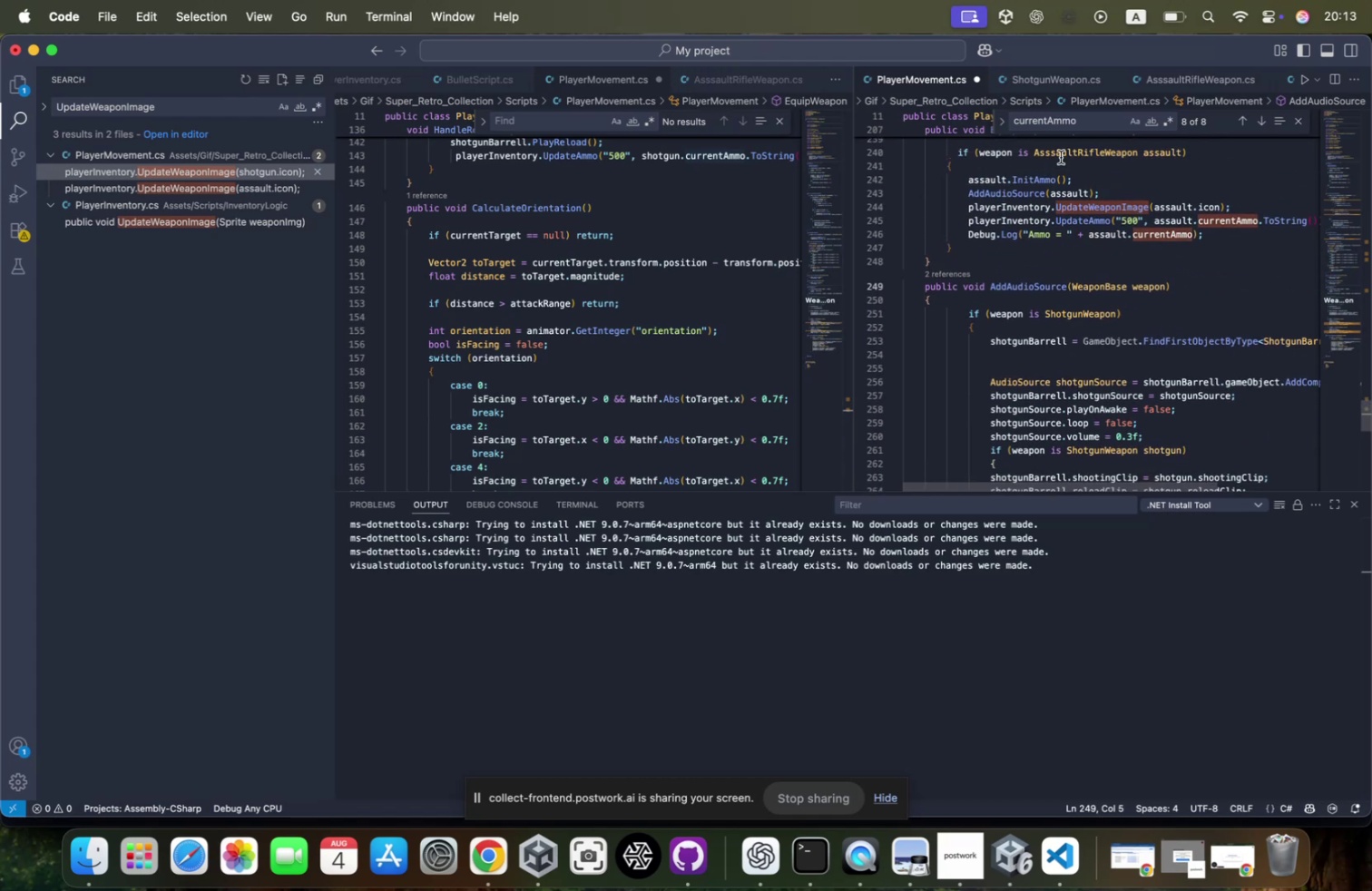 
scroll: coordinate [1113, 176], scroll_direction: down, amount: 11.0
 